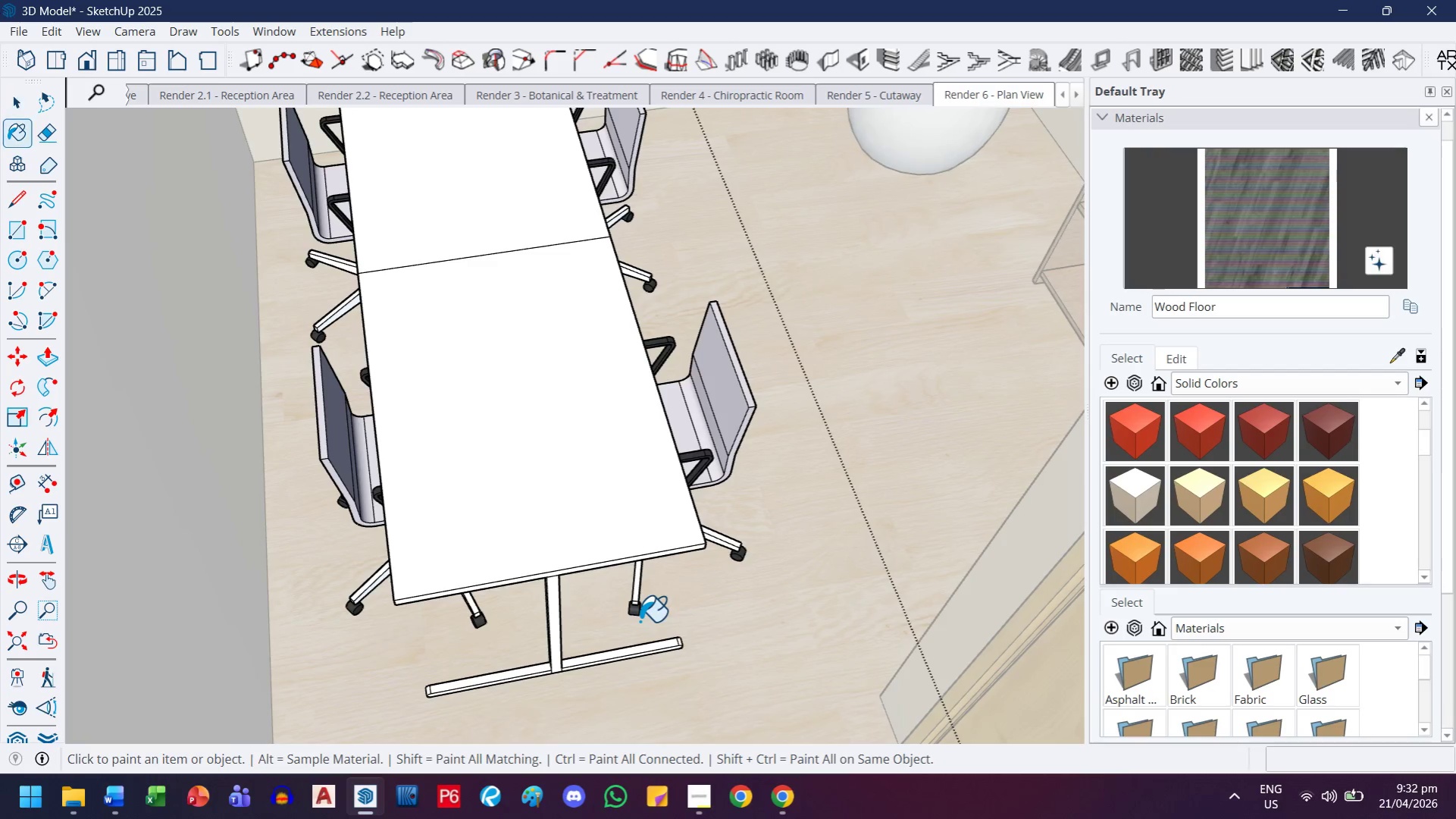 
scroll: coordinate [571, 666], scroll_direction: up, amount: 4.0
 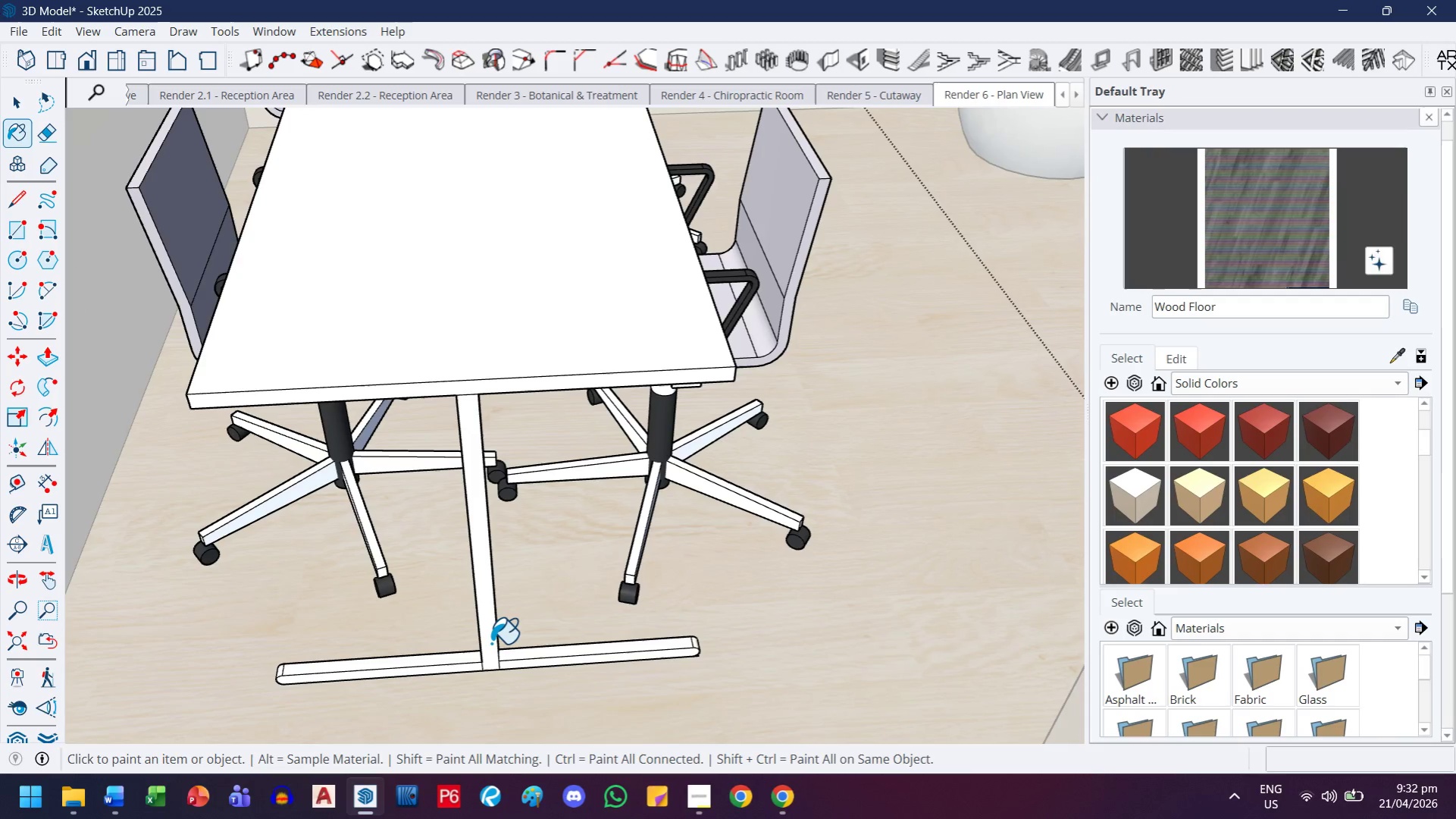 
left_click([492, 646])
 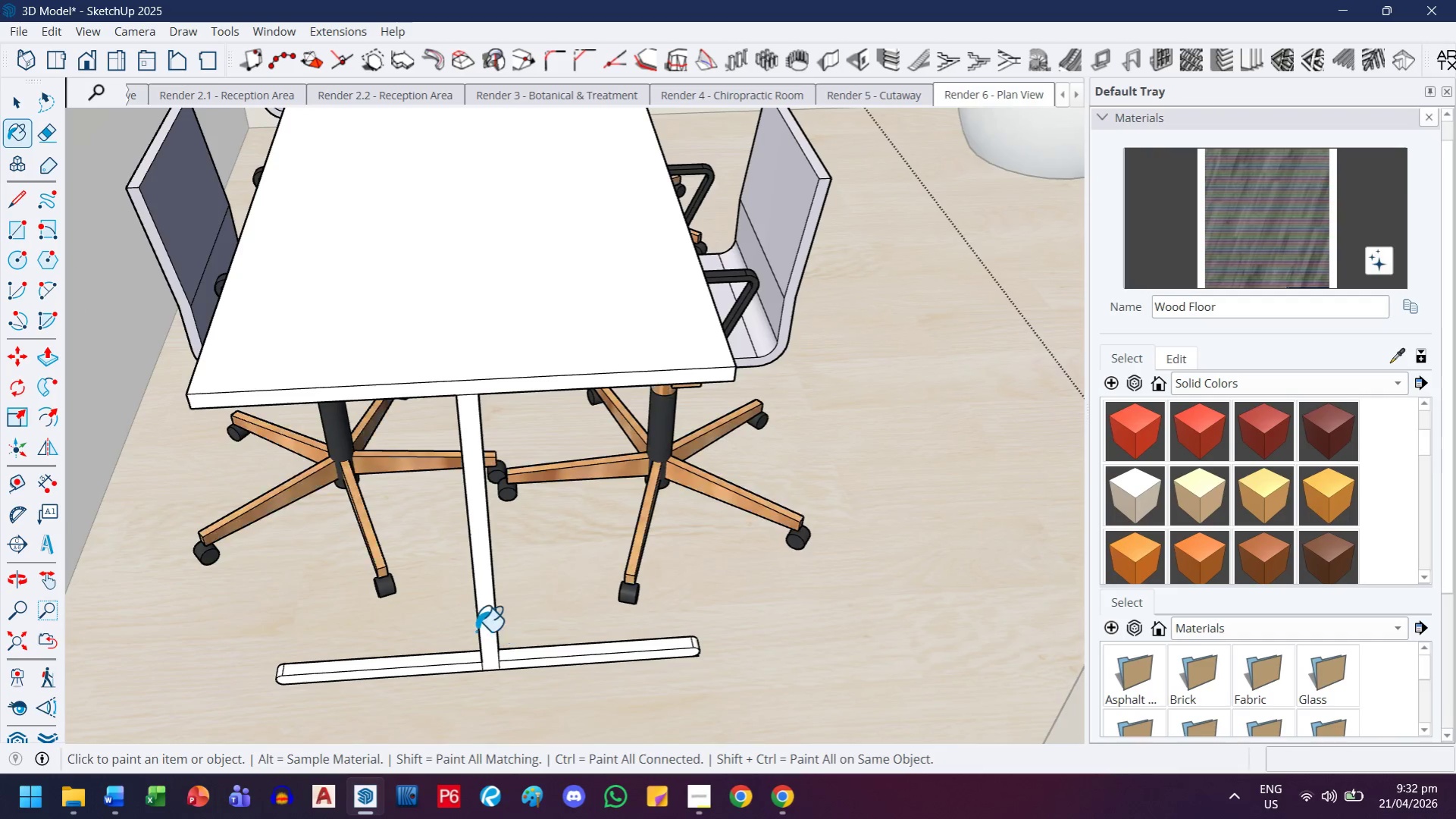 
scroll: coordinate [468, 652], scroll_direction: up, amount: 2.0
 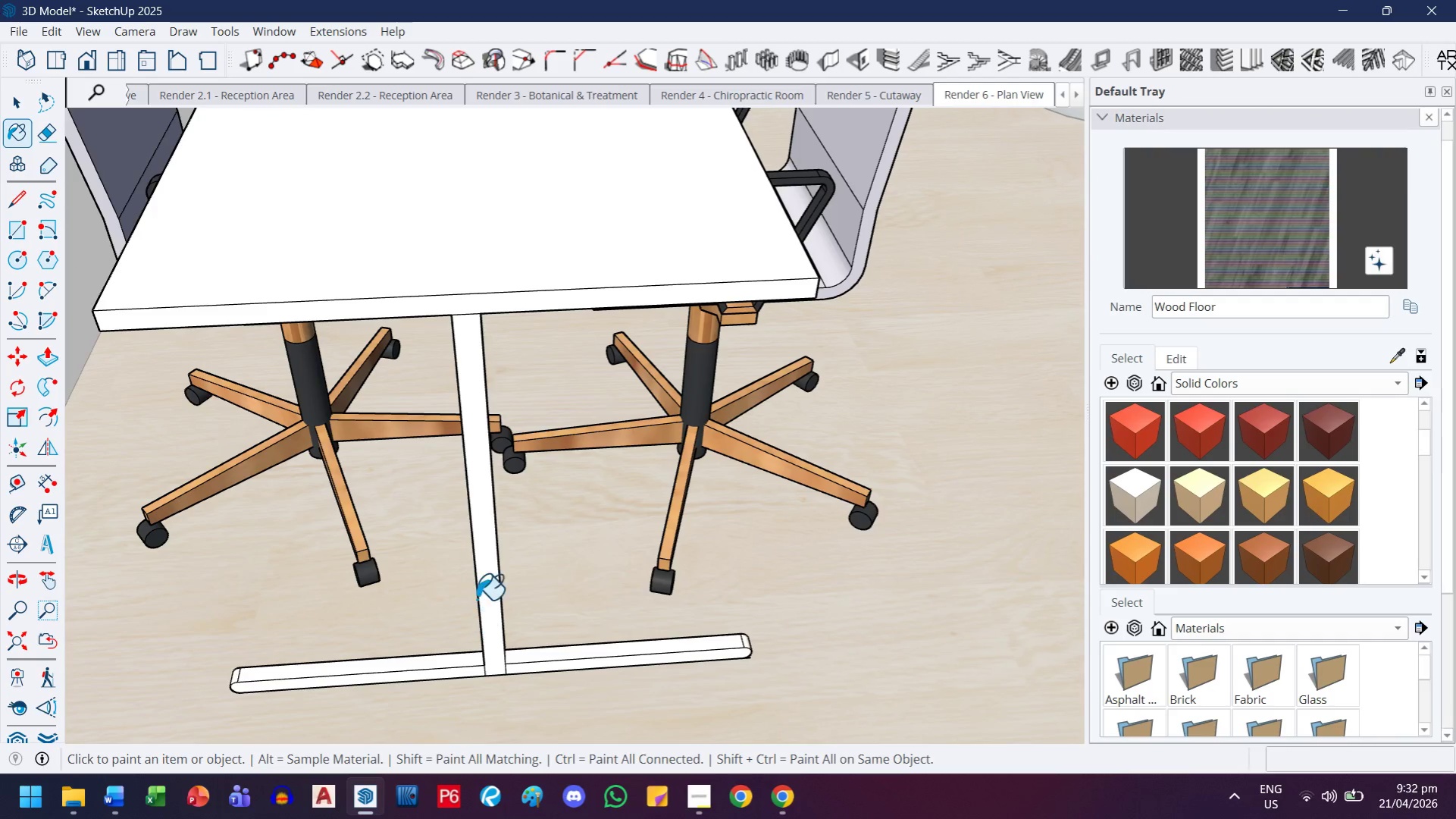 
scroll: coordinate [472, 524], scroll_direction: down, amount: 3.0
 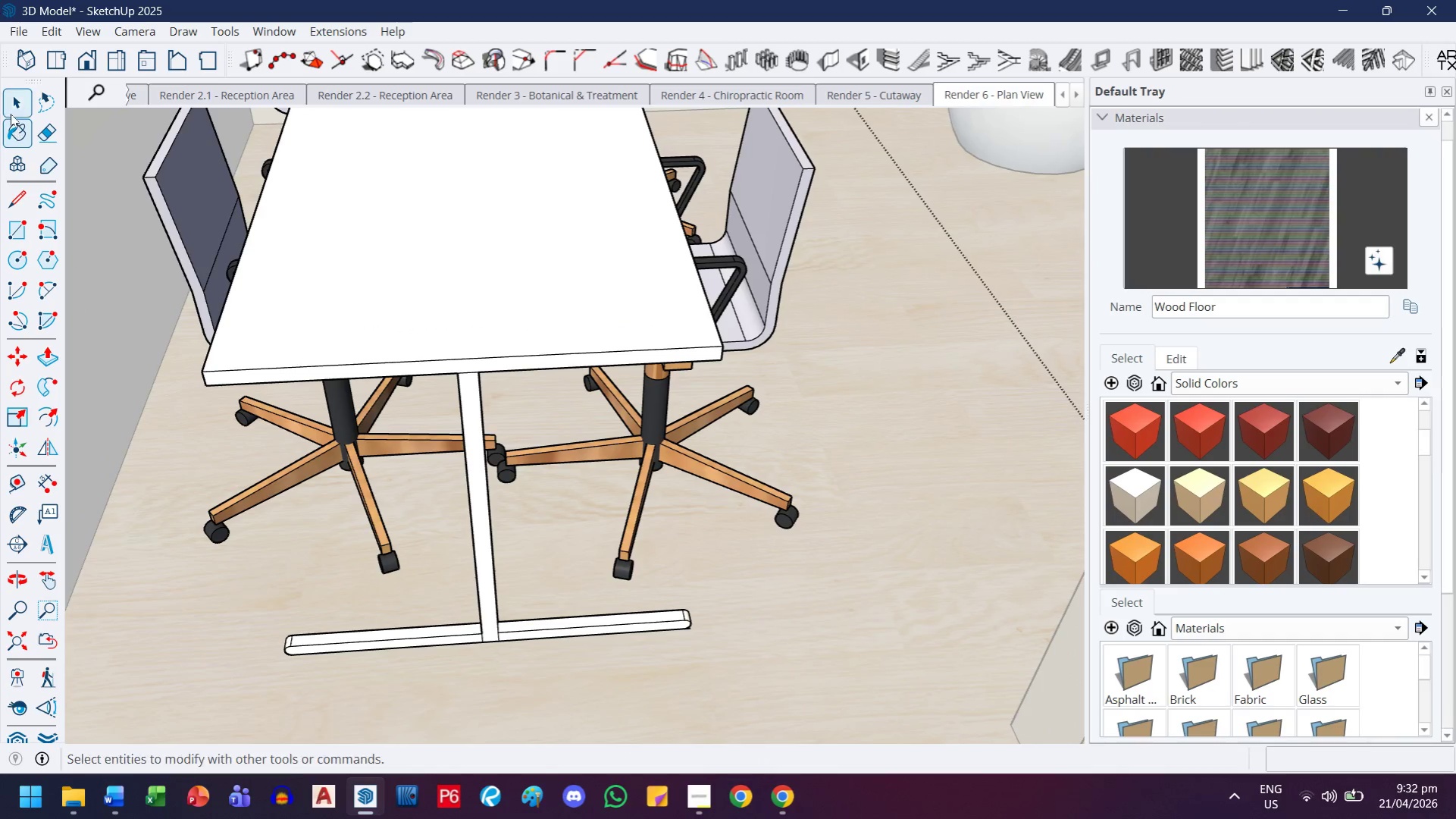 
double_click([584, 304])
 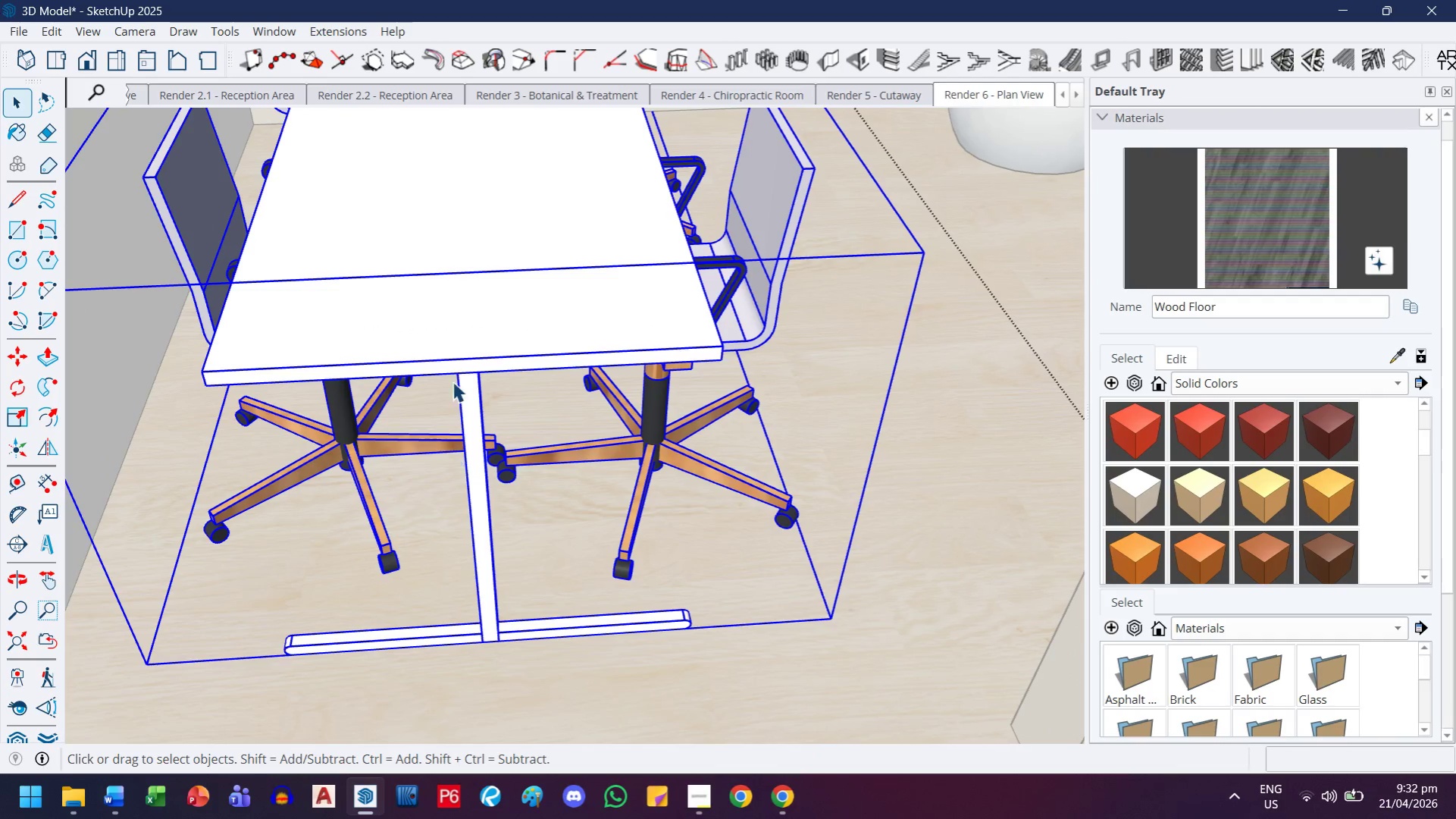 
double_click([459, 350])
 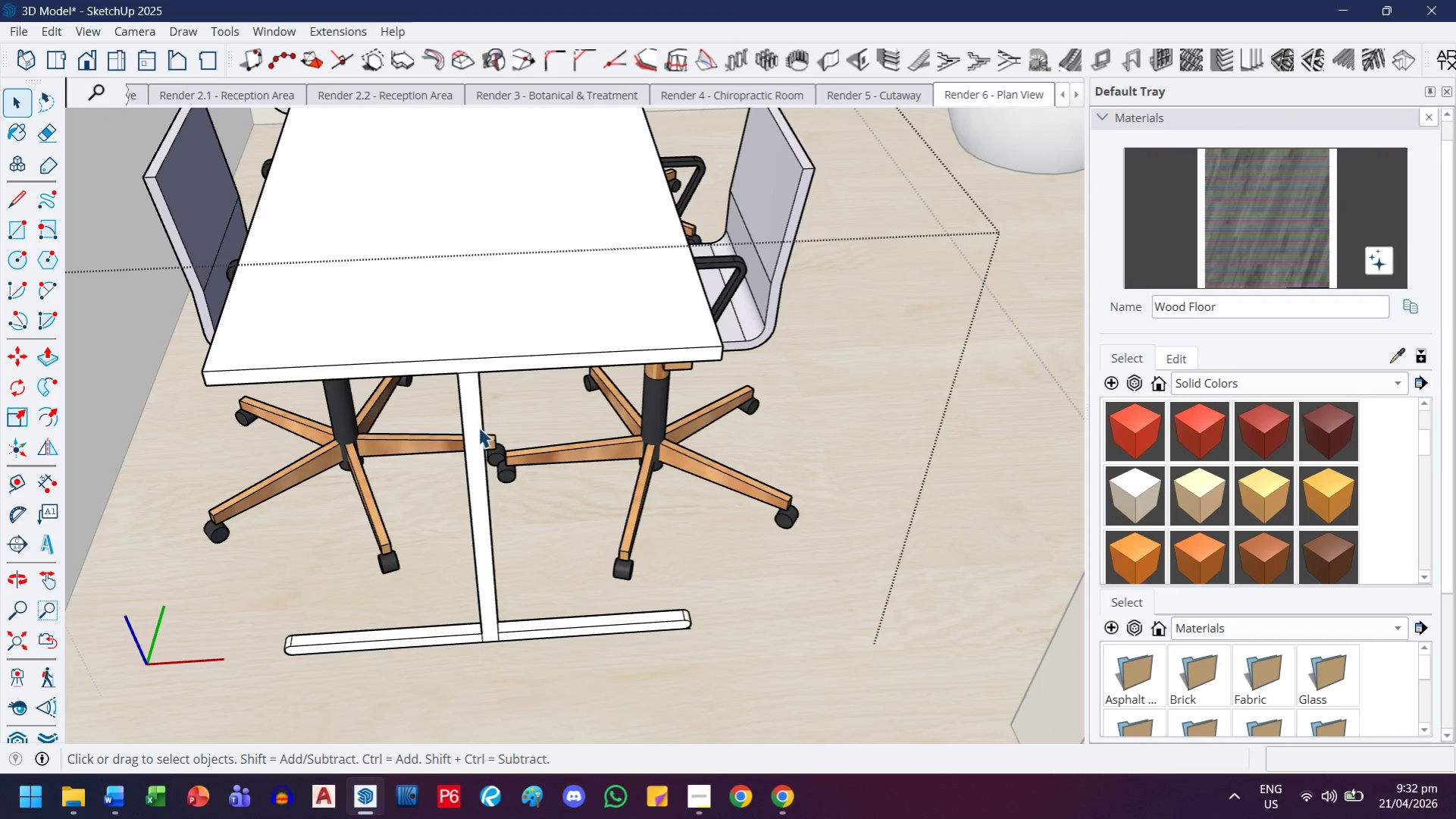 
left_click([478, 427])
 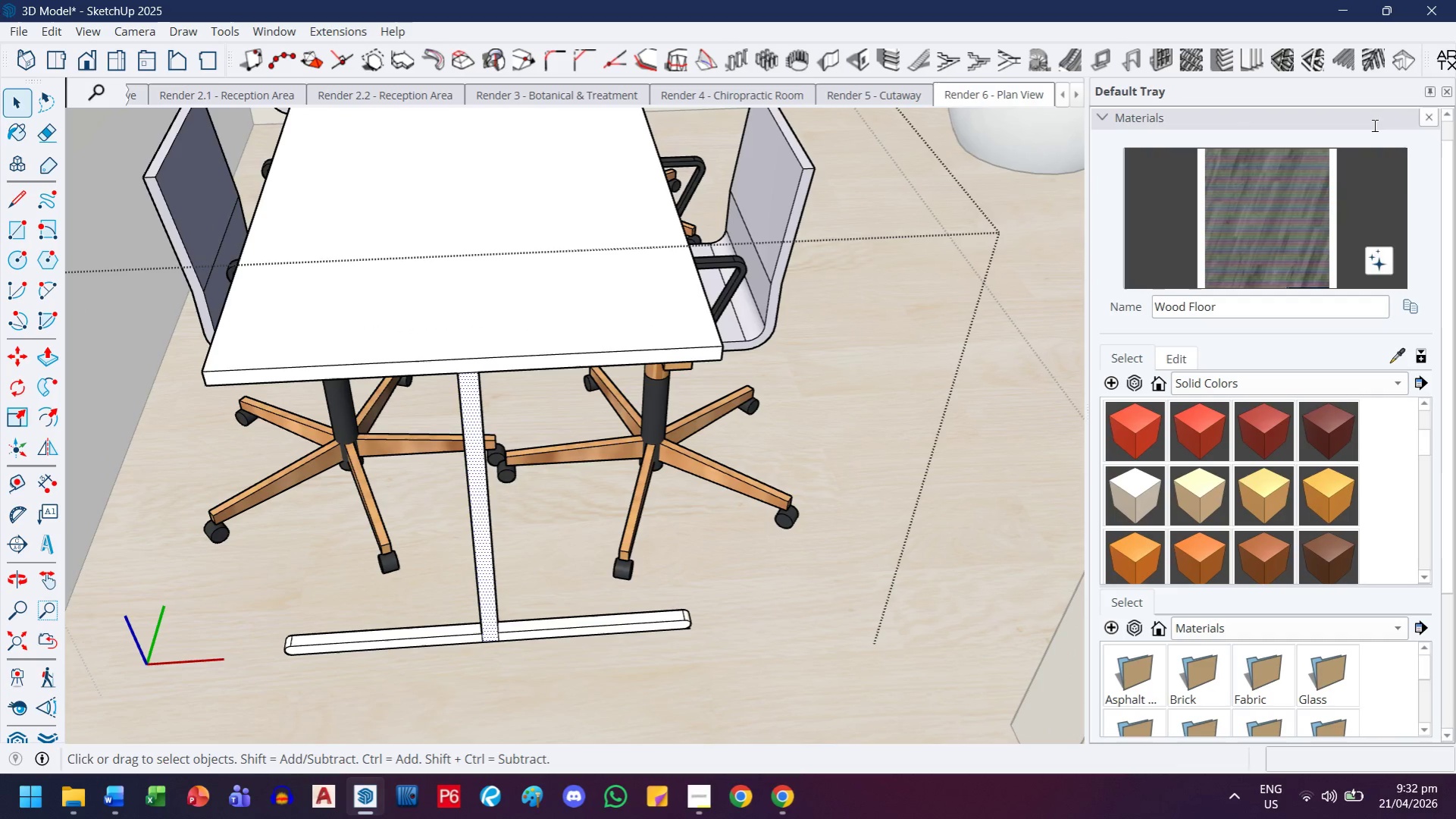 
left_click_drag(start_coordinate=[1266, 207], to_coordinate=[1259, 207])
 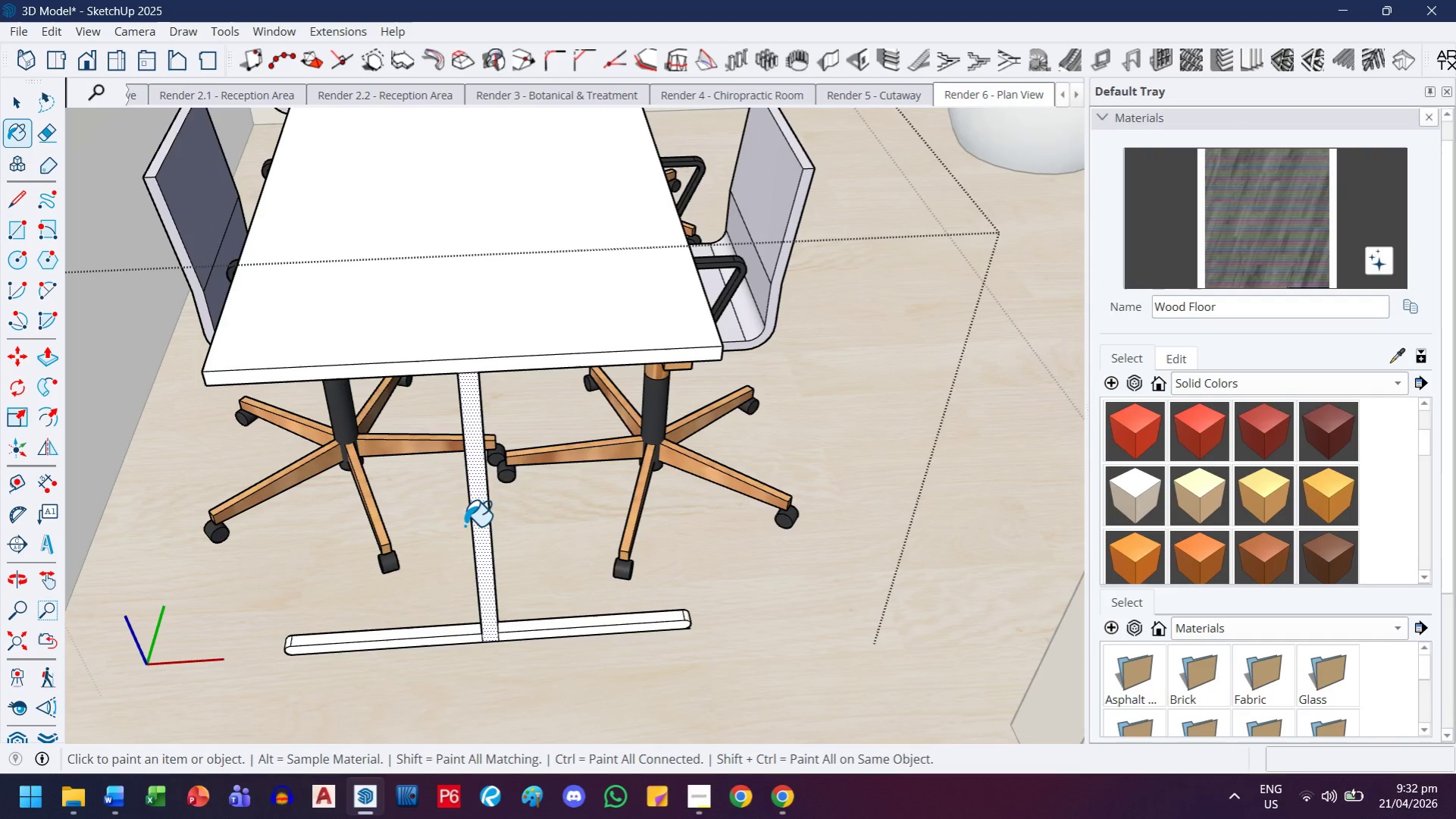 
left_click([478, 513])
 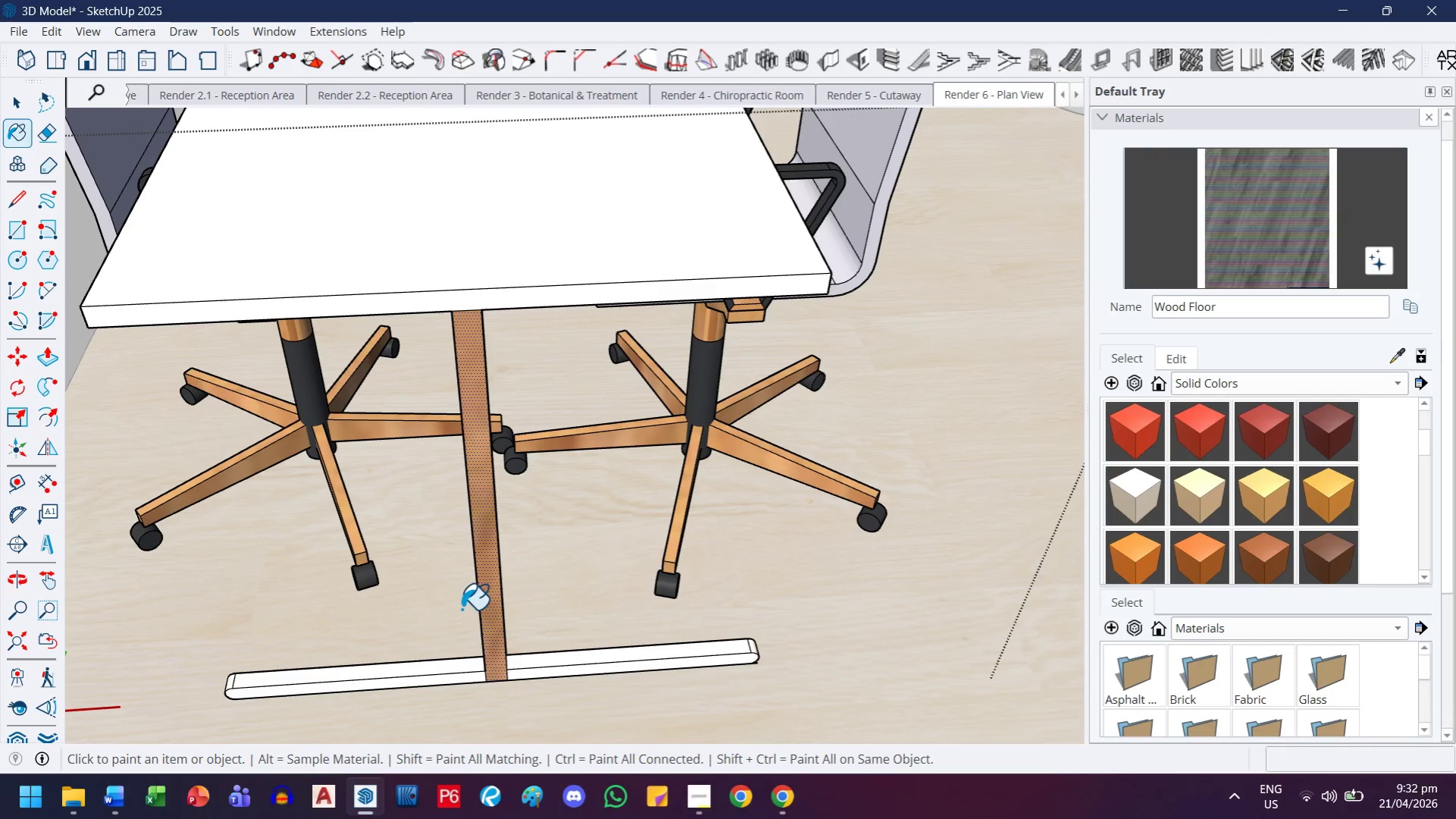 
scroll: coordinate [471, 515], scroll_direction: up, amount: 3.0
 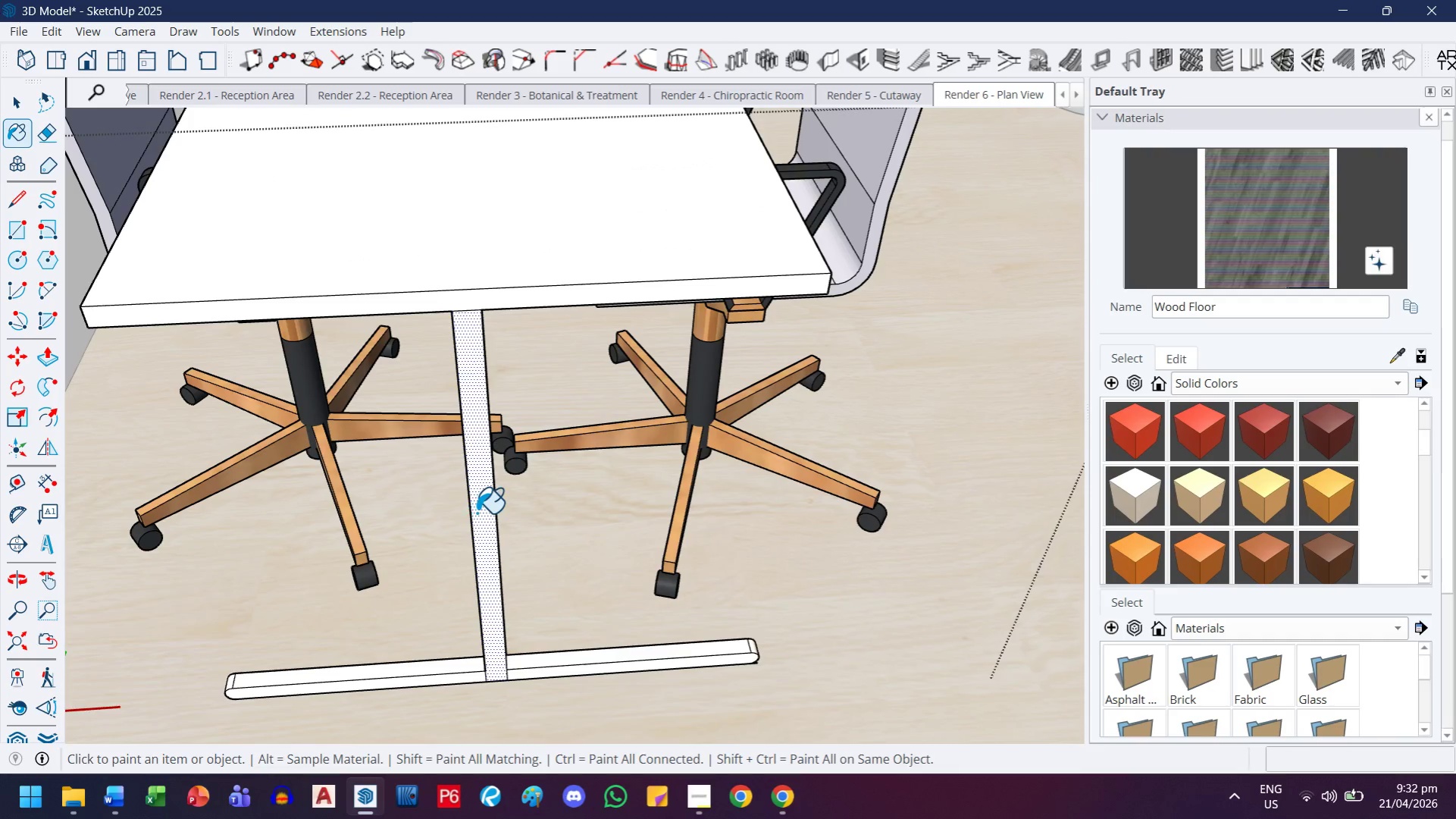 
left_click([452, 667])
 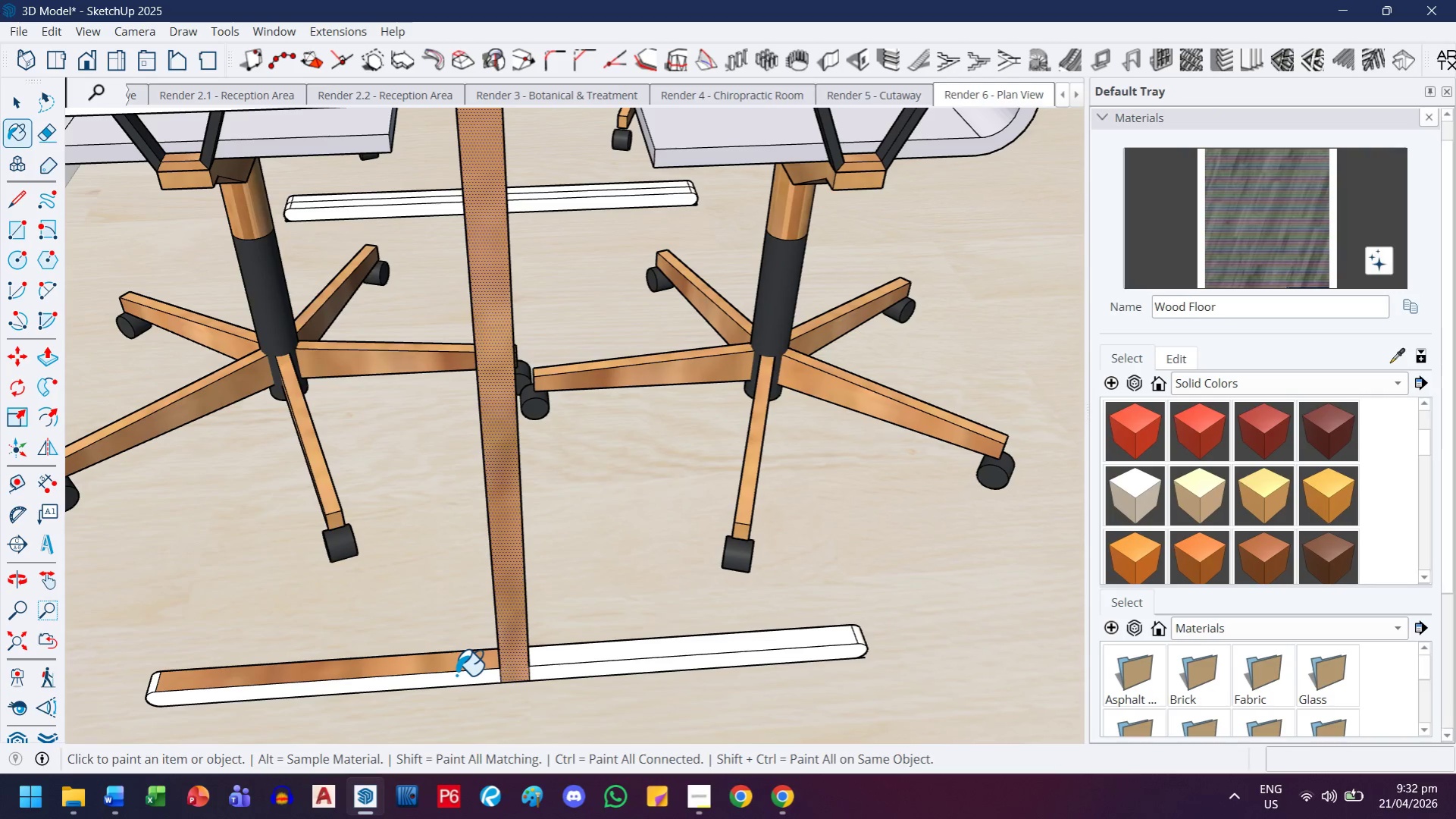 
scroll: coordinate [449, 682], scroll_direction: up, amount: 3.0
 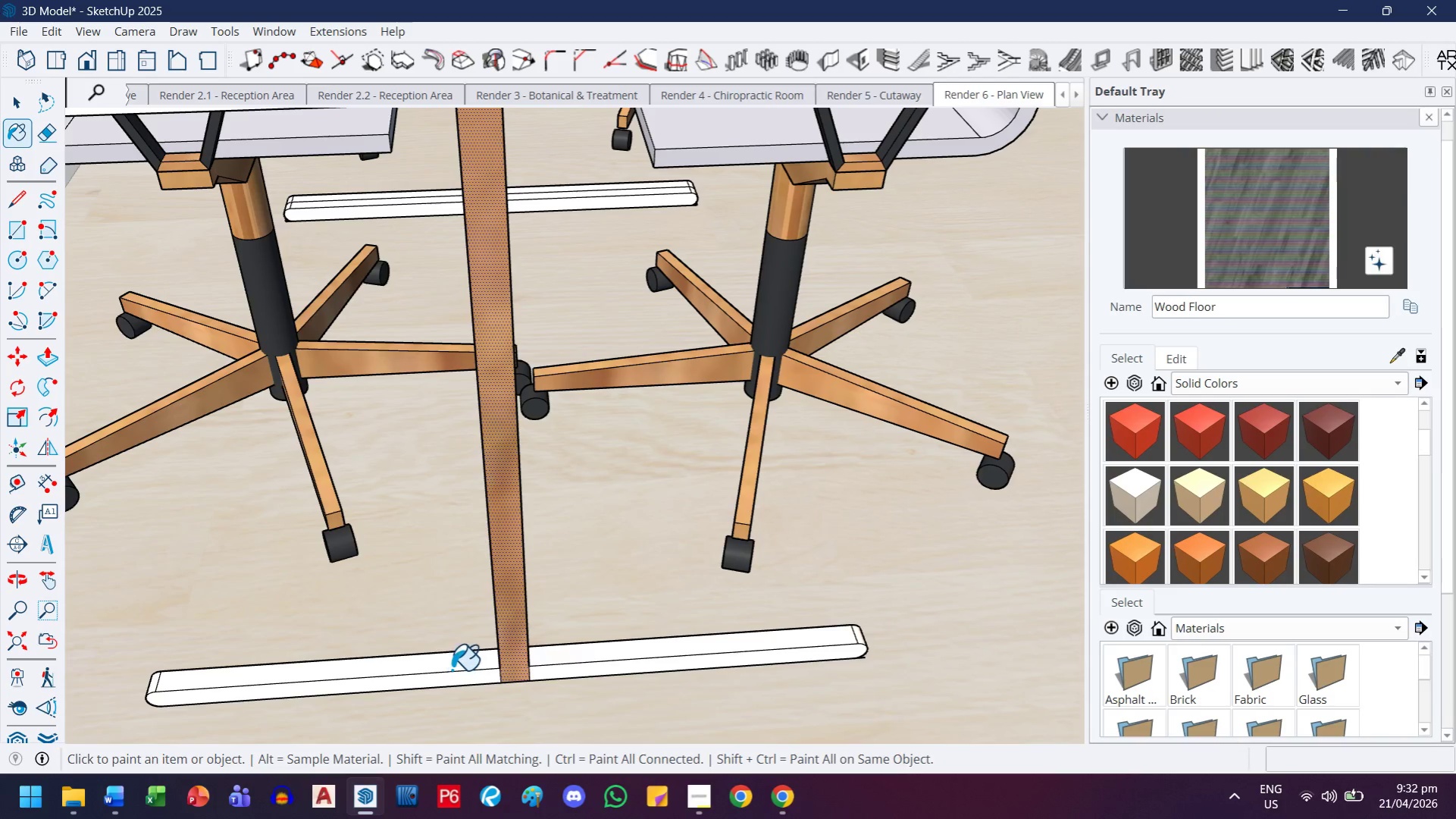 
left_click([456, 675])
 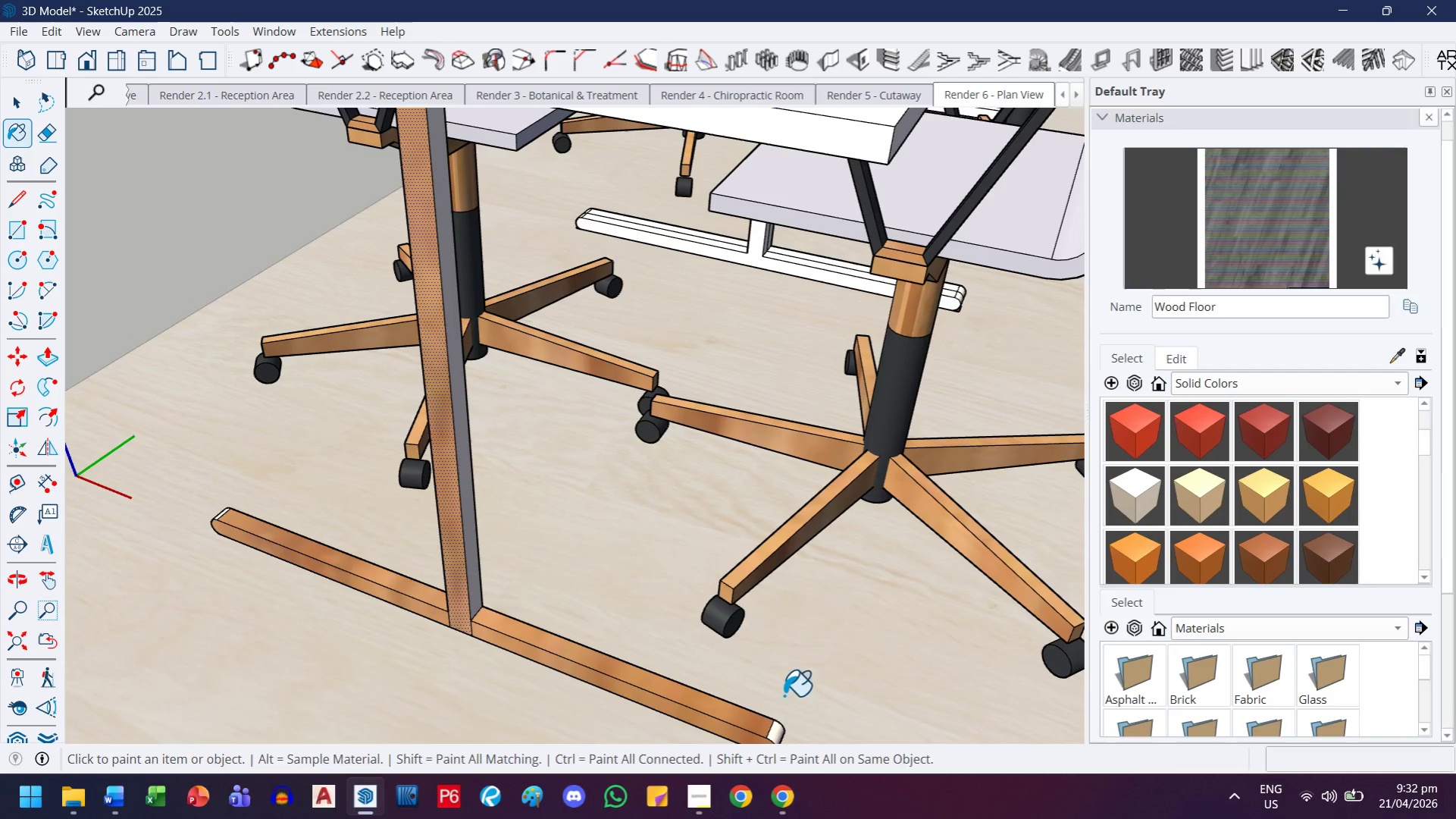 
scroll: coordinate [725, 705], scroll_direction: down, amount: 3.0
 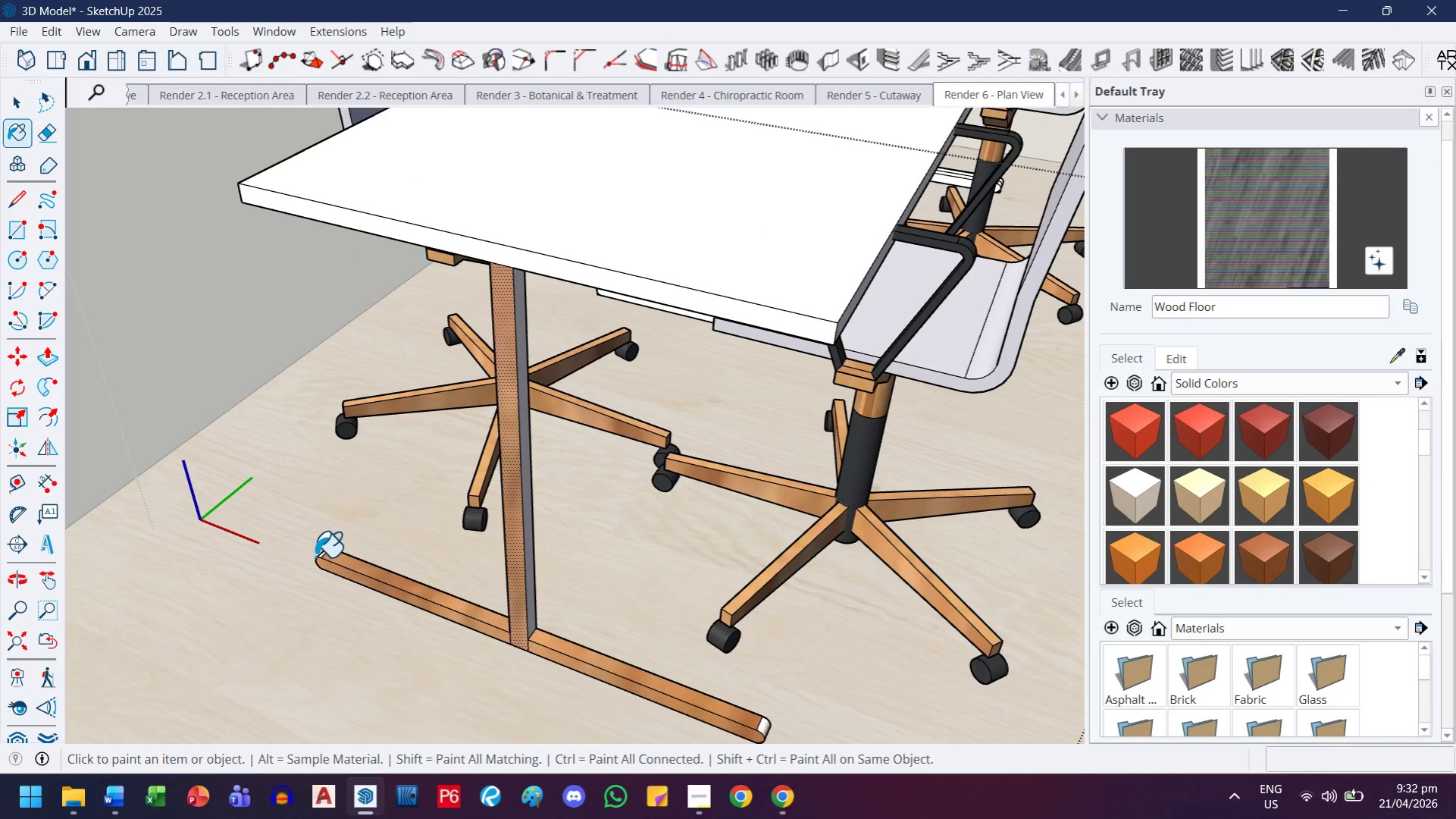 
left_click([318, 557])
 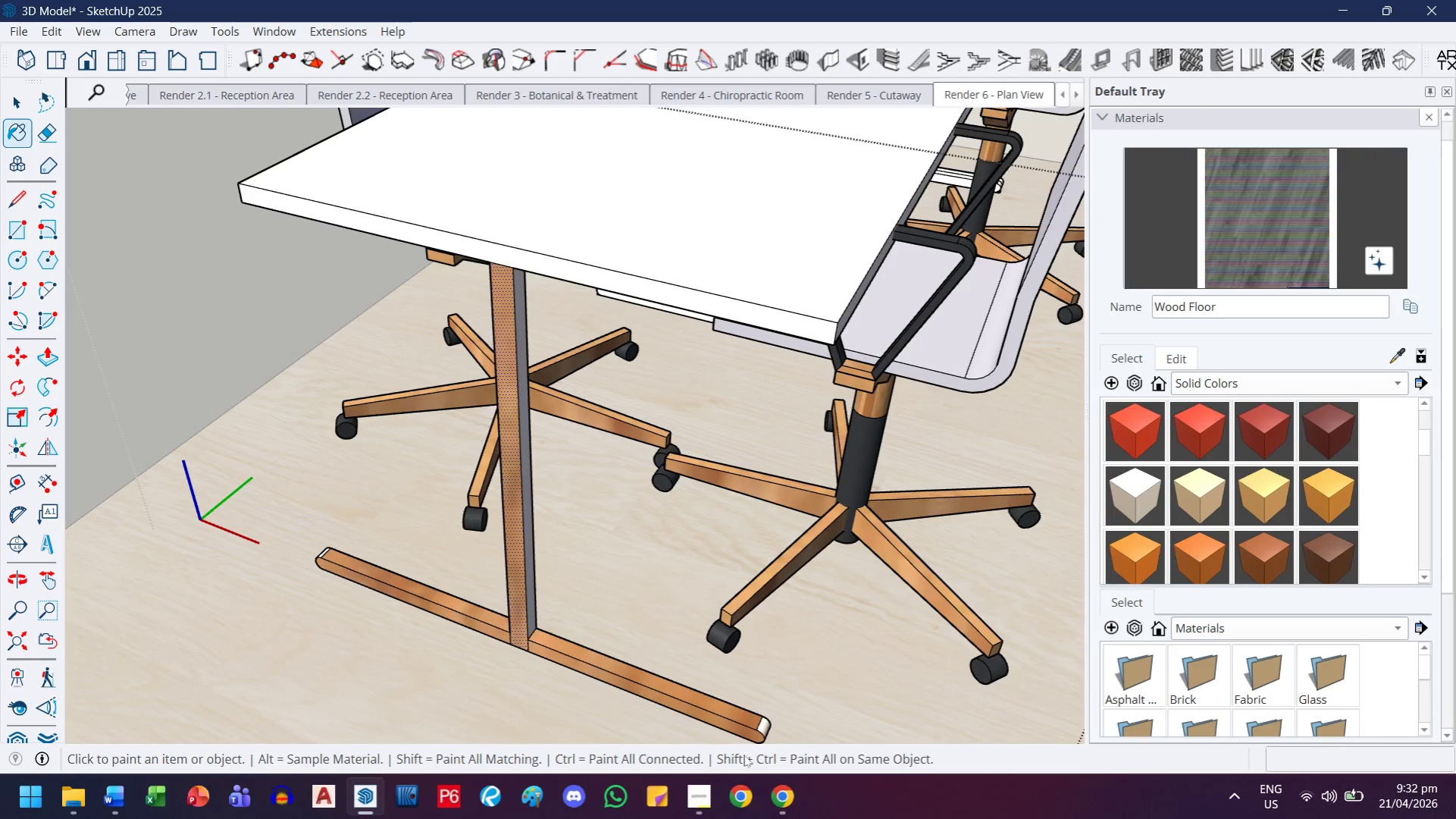 
scroll: coordinate [759, 734], scroll_direction: up, amount: 8.0
 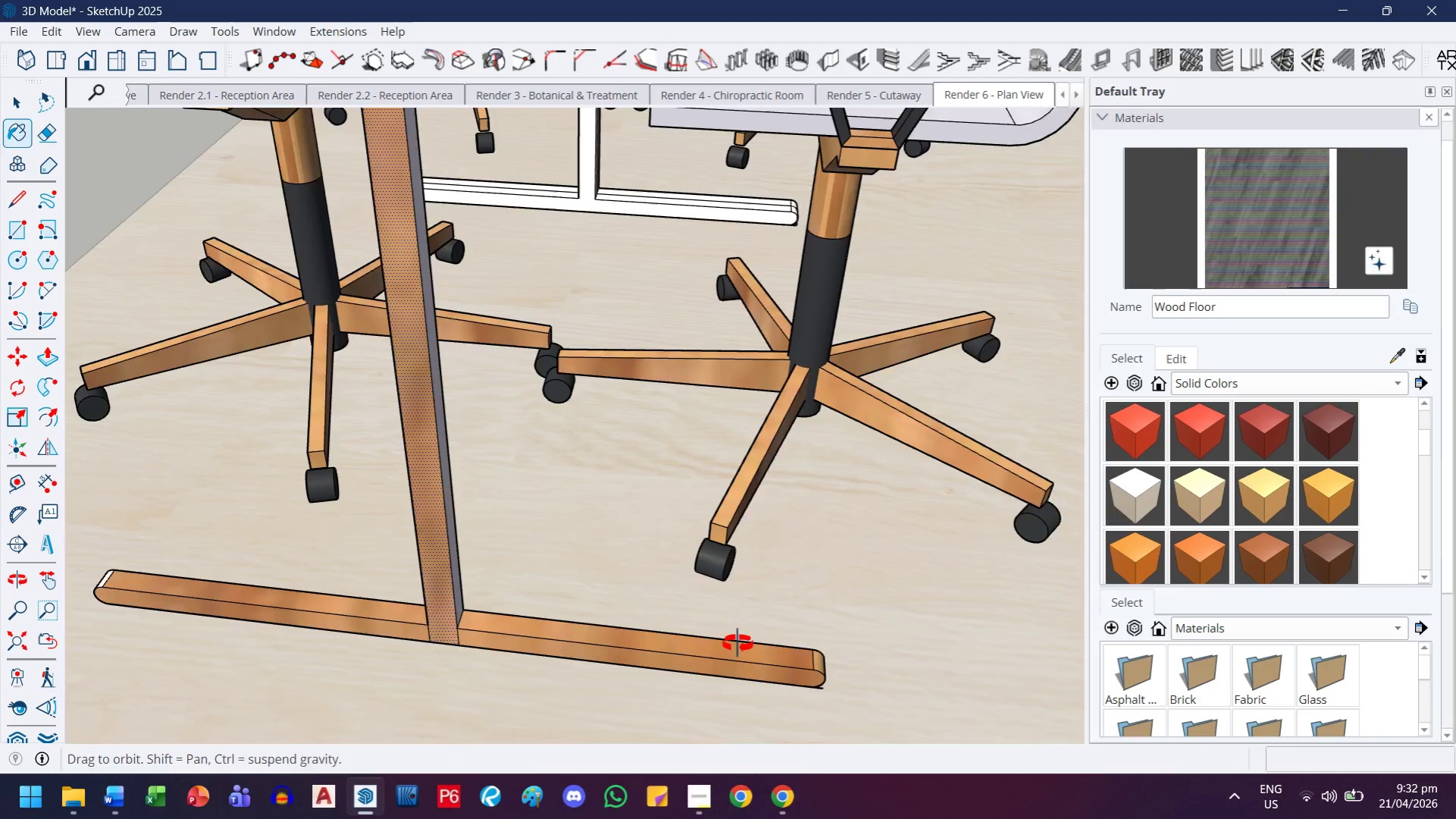 
key(H)
 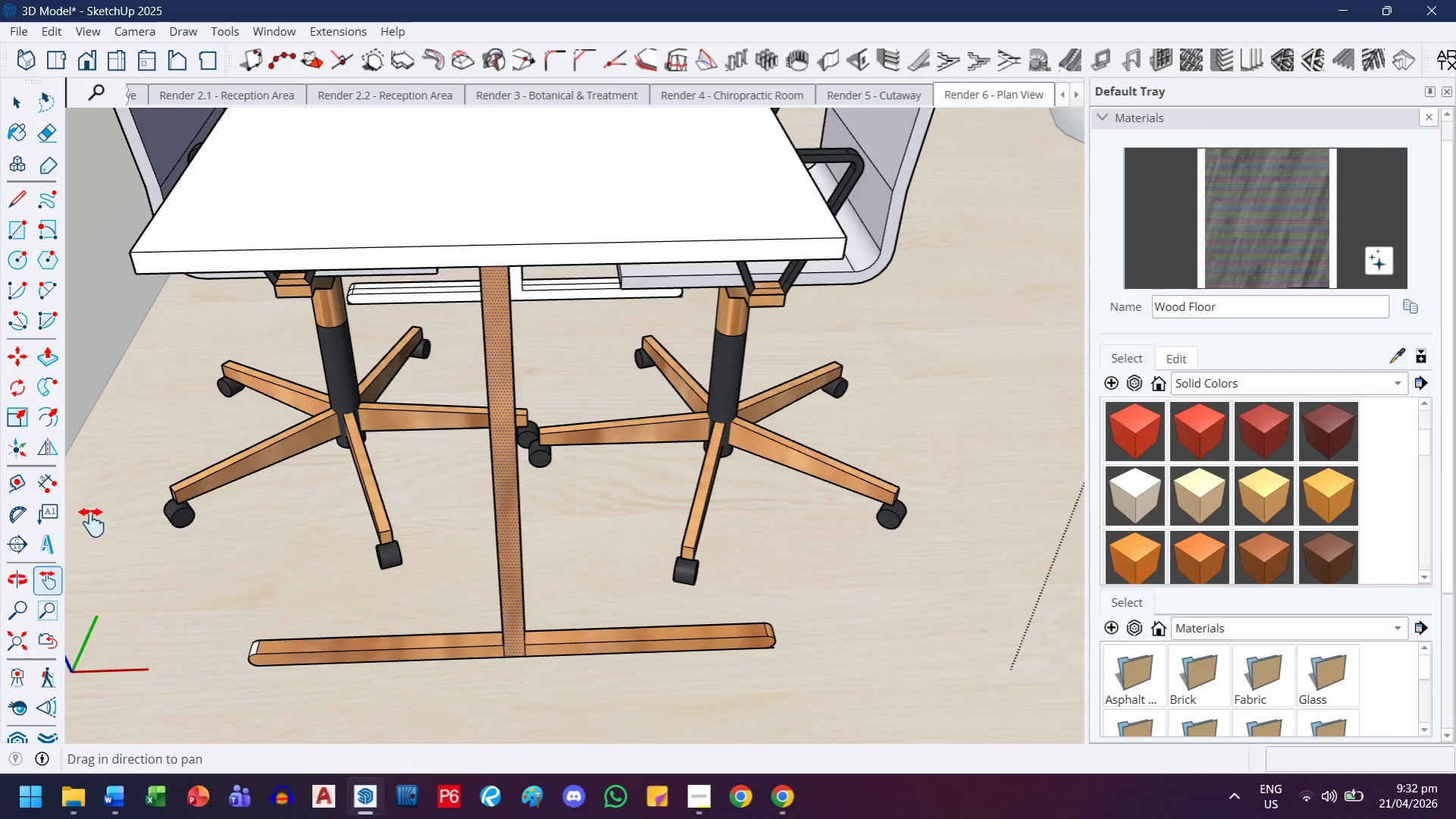 
scroll: coordinate [620, 645], scroll_direction: down, amount: 3.0
 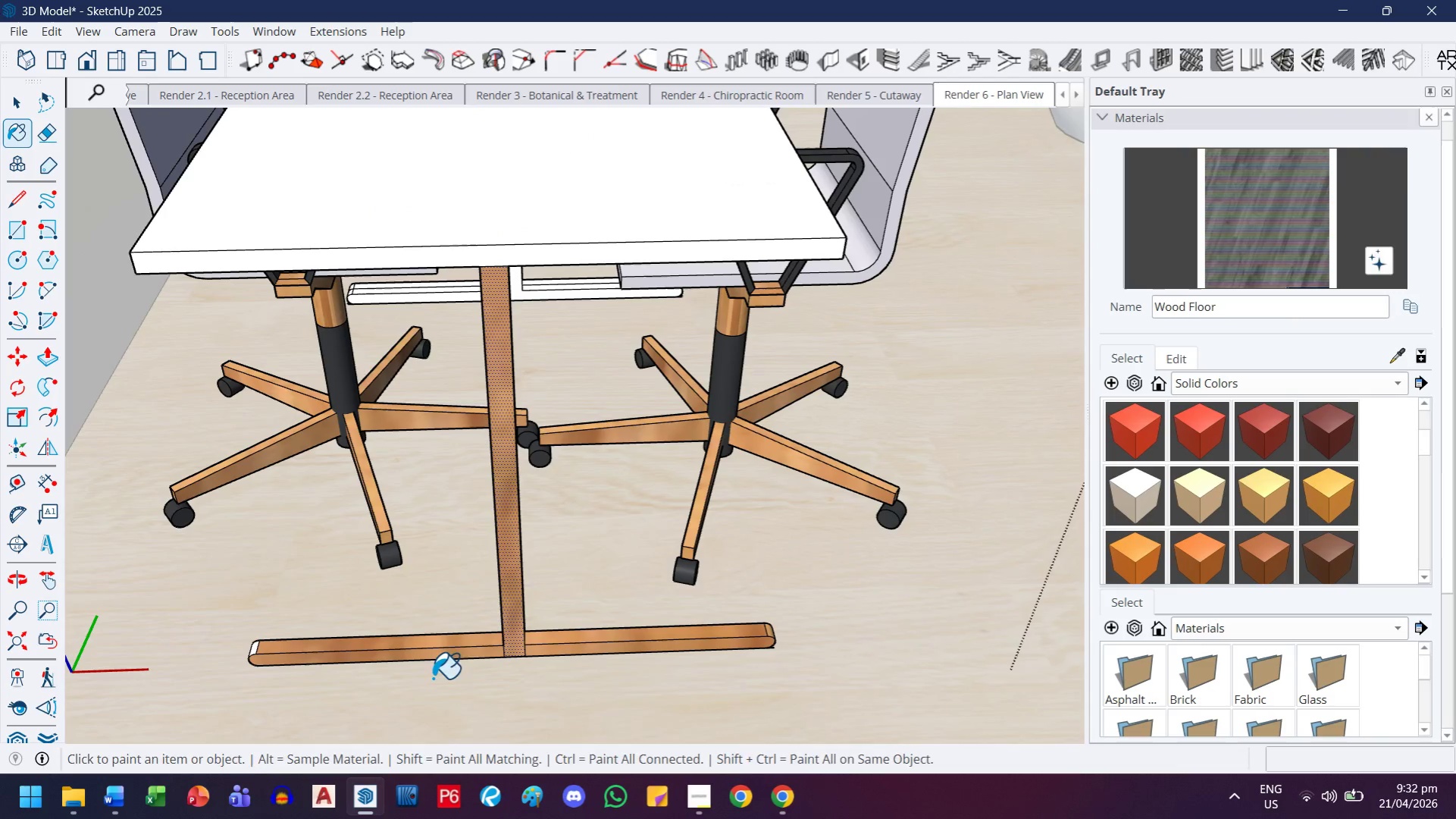 
left_click_drag(start_coordinate=[92, 522], to_coordinate=[165, 522])
 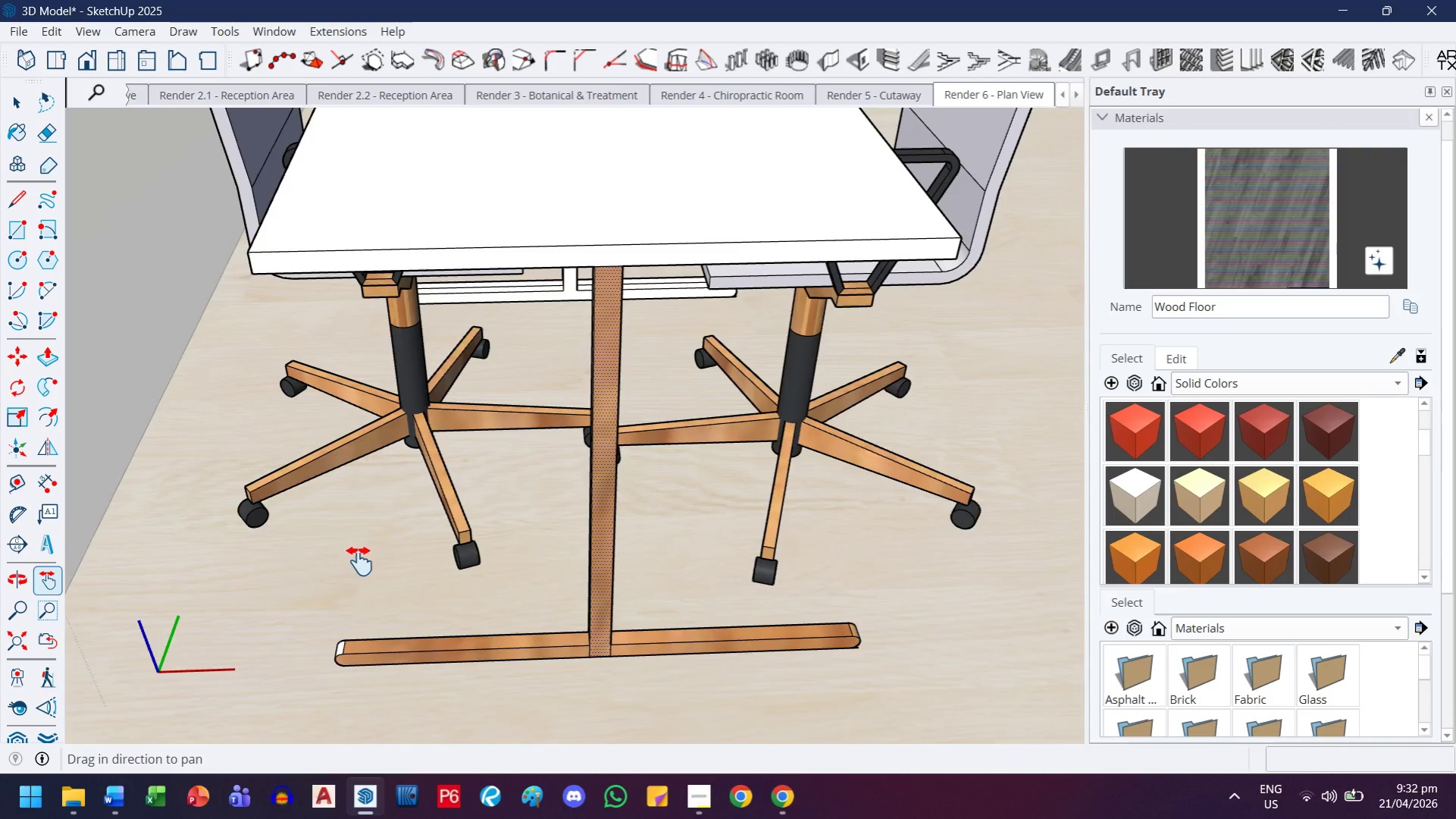 
scroll: coordinate [321, 670], scroll_direction: up, amount: 5.0
 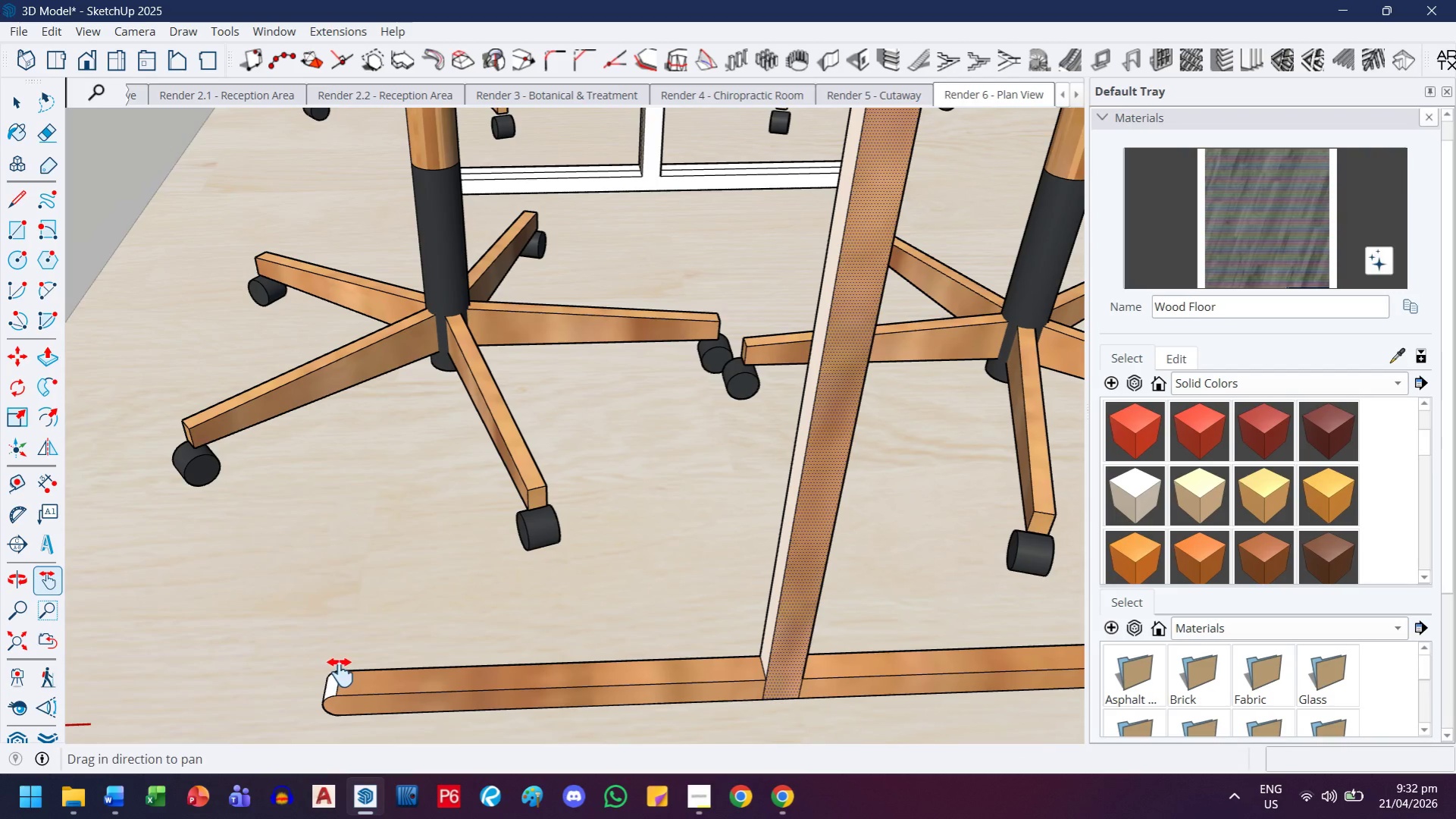 
key(Escape)
 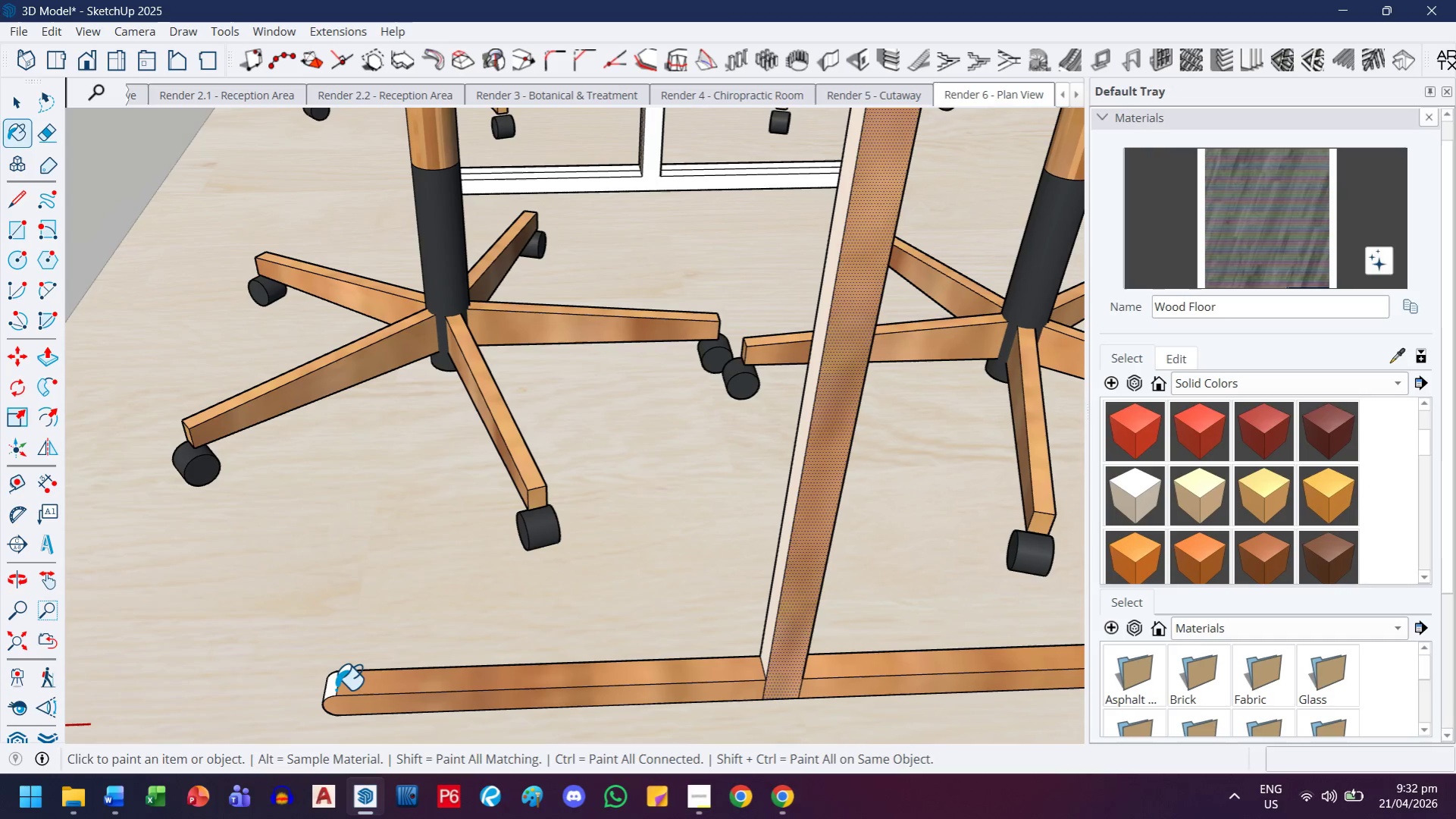 
left_click([333, 687])
 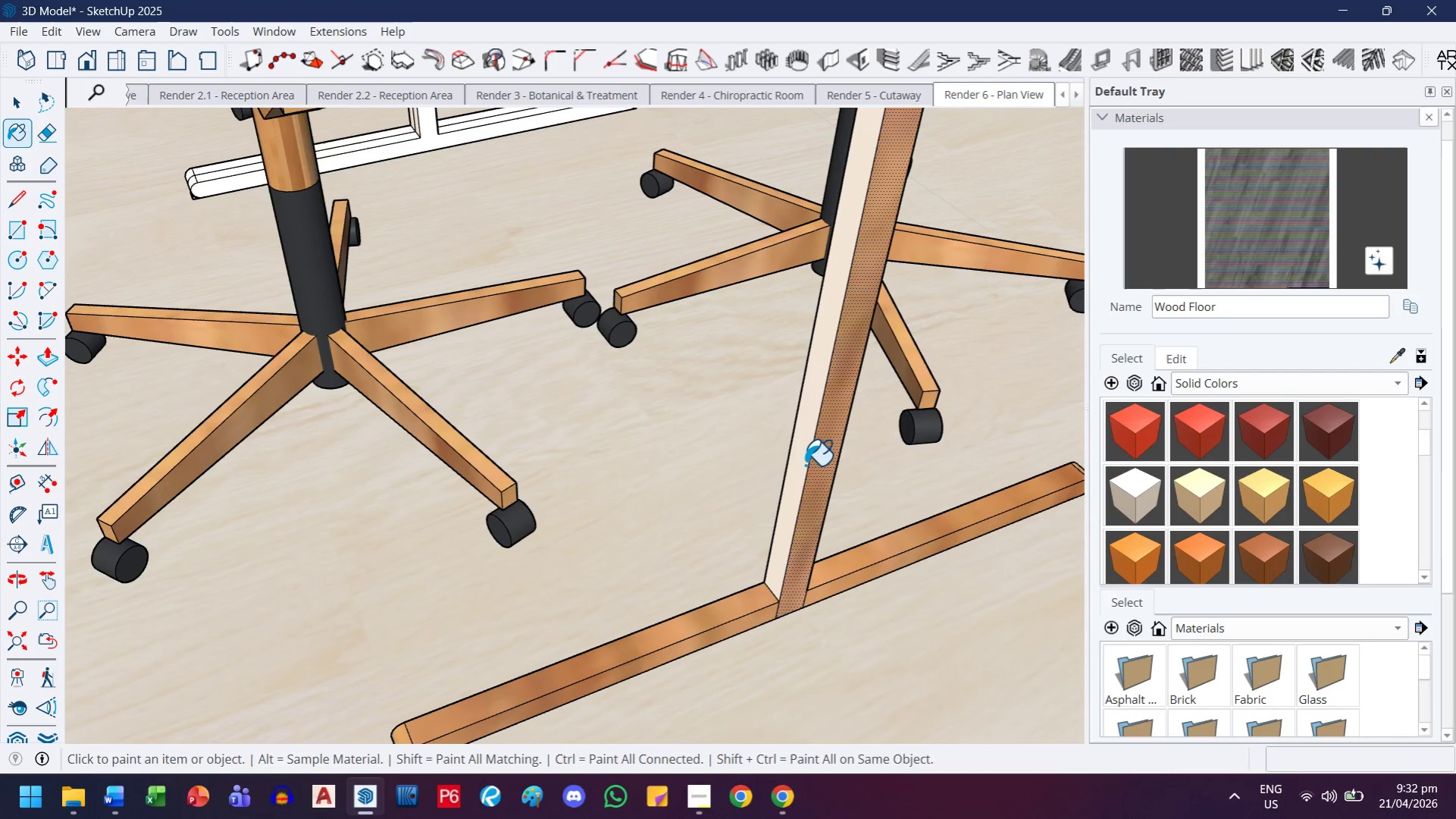 
key(H)
 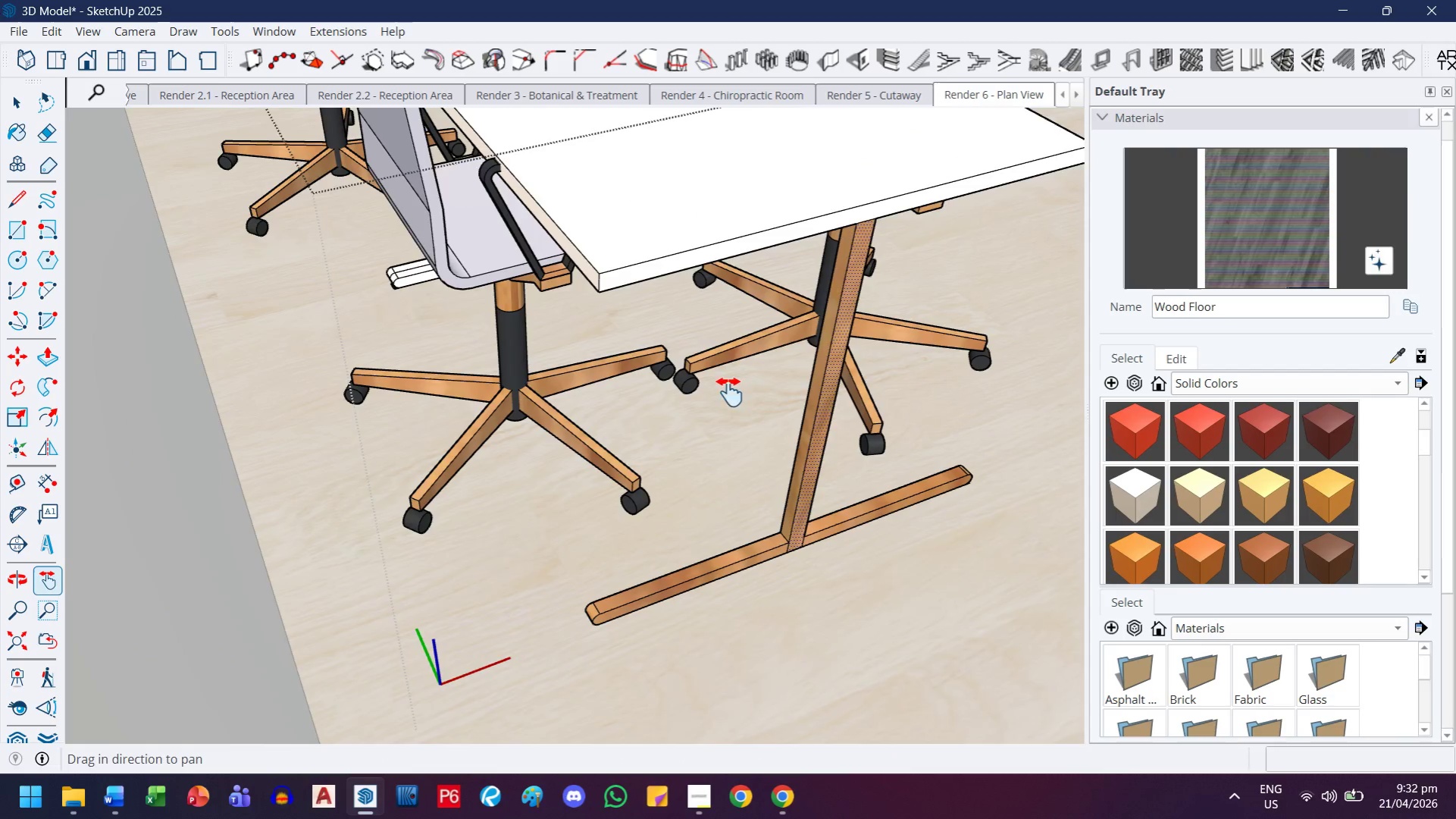 
left_click_drag(start_coordinate=[696, 400], to_coordinate=[595, 527])
 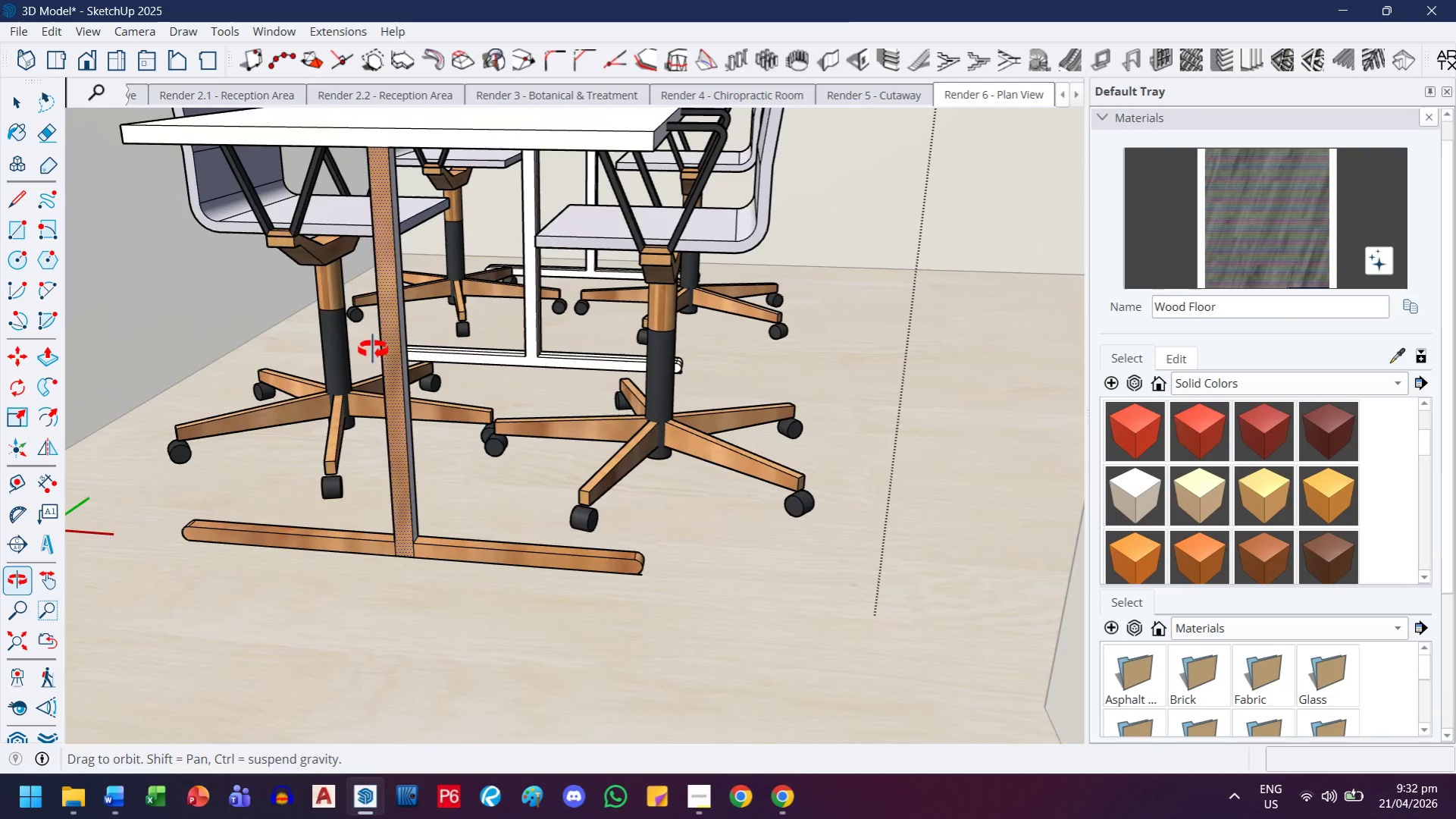 
scroll: coordinate [798, 469], scroll_direction: down, amount: 7.0
 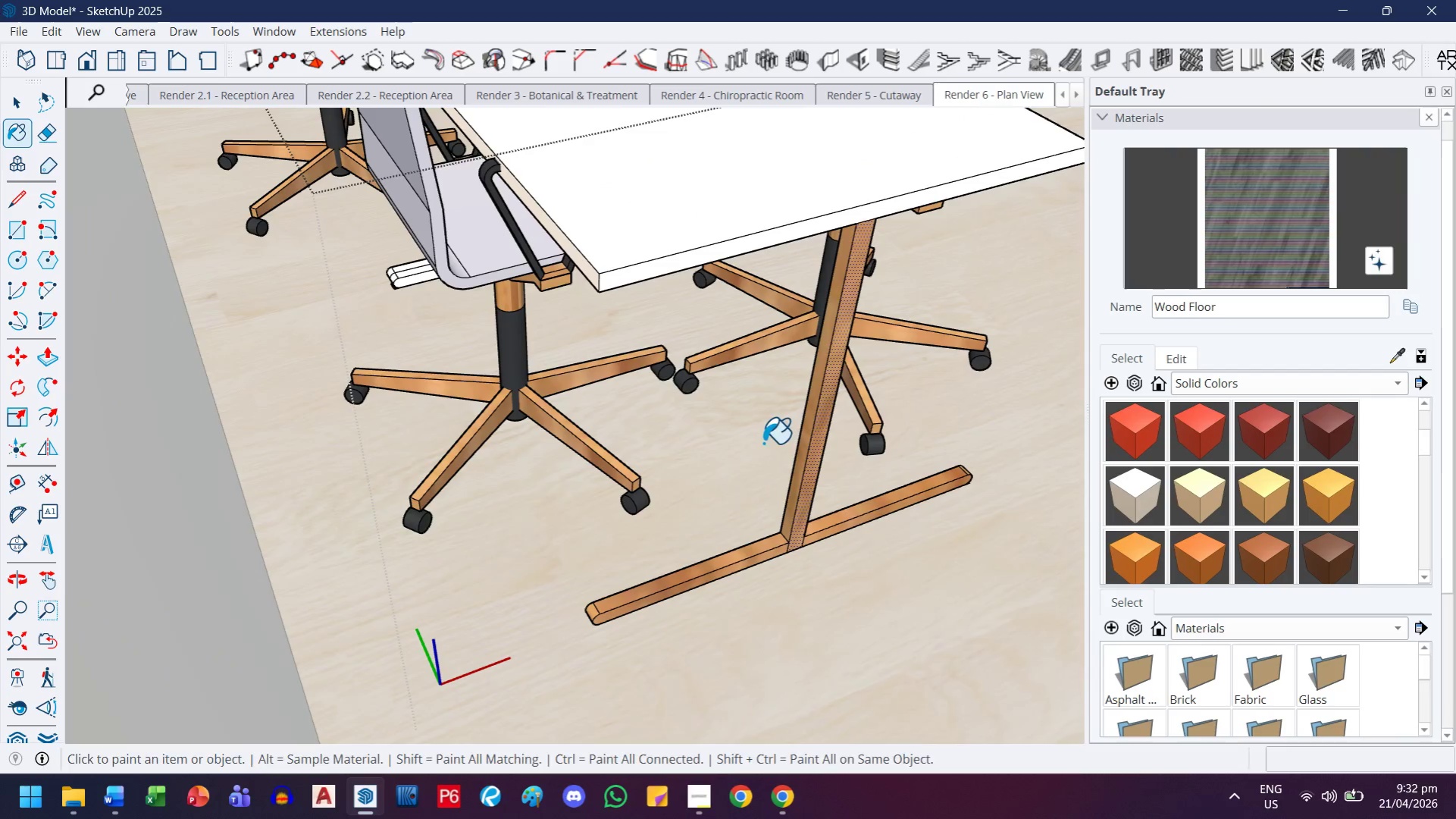 
scroll: coordinate [515, 360], scroll_direction: up, amount: 6.0
 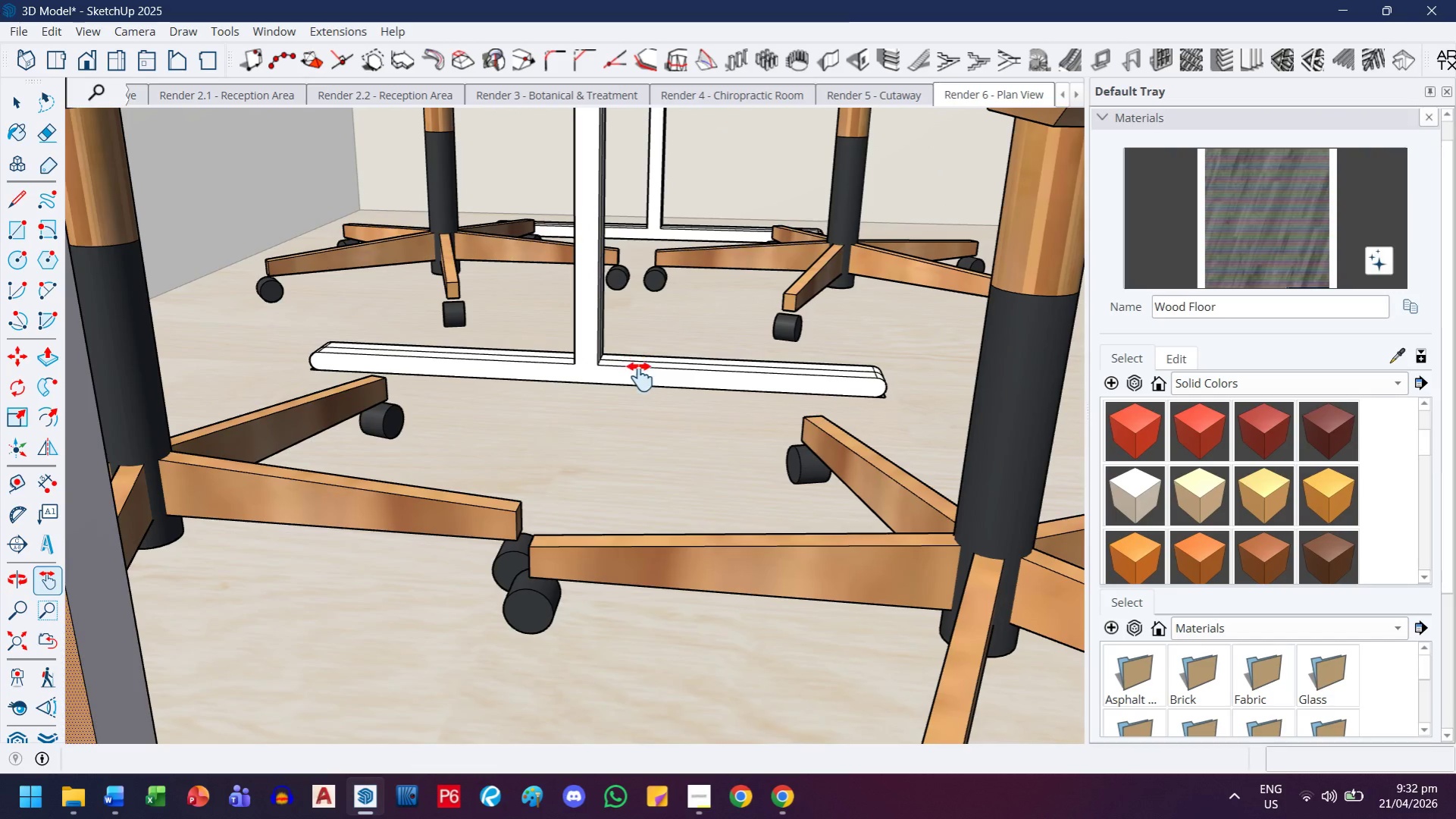 
key(Escape)
 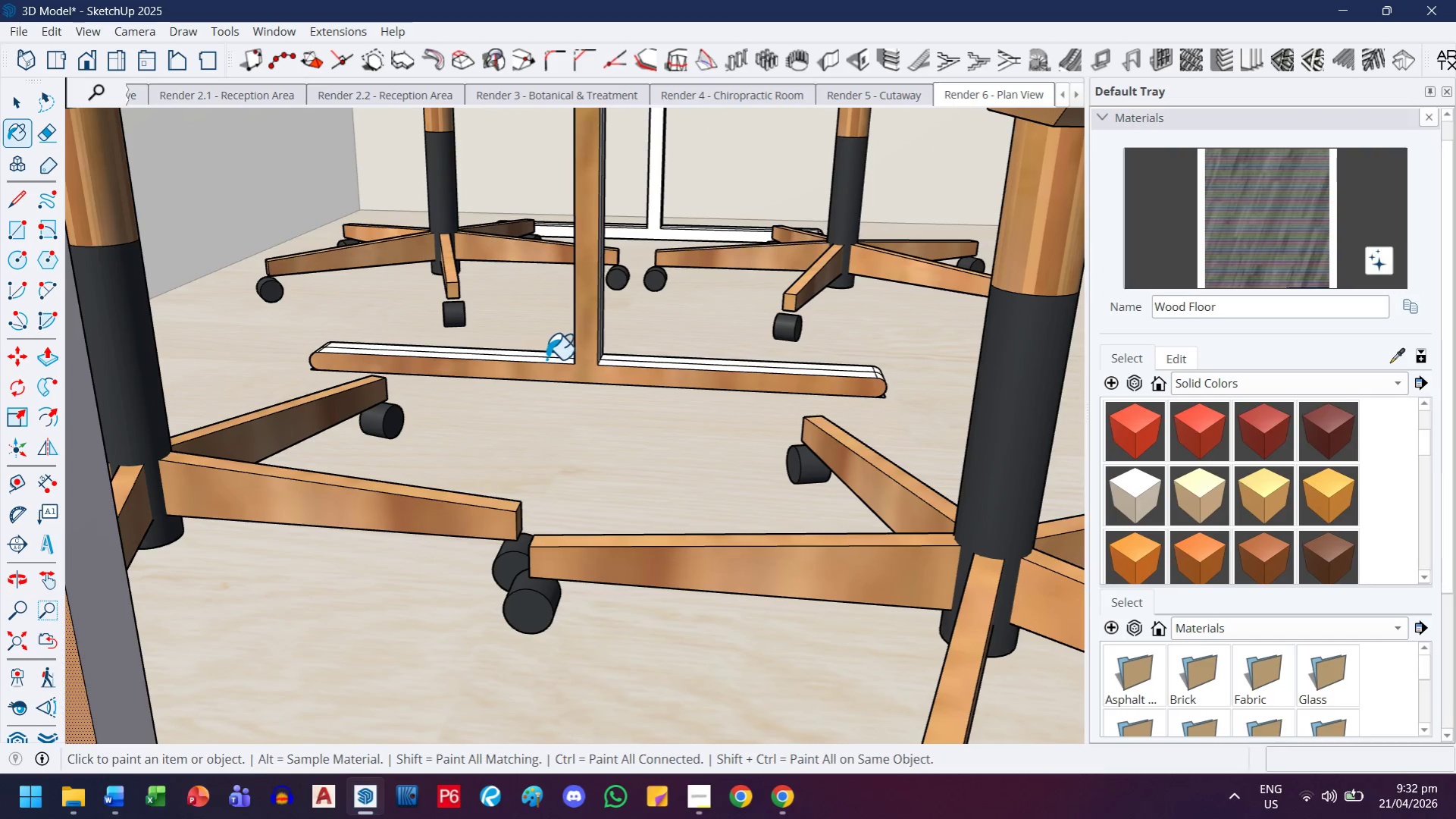 
left_click([609, 364])
 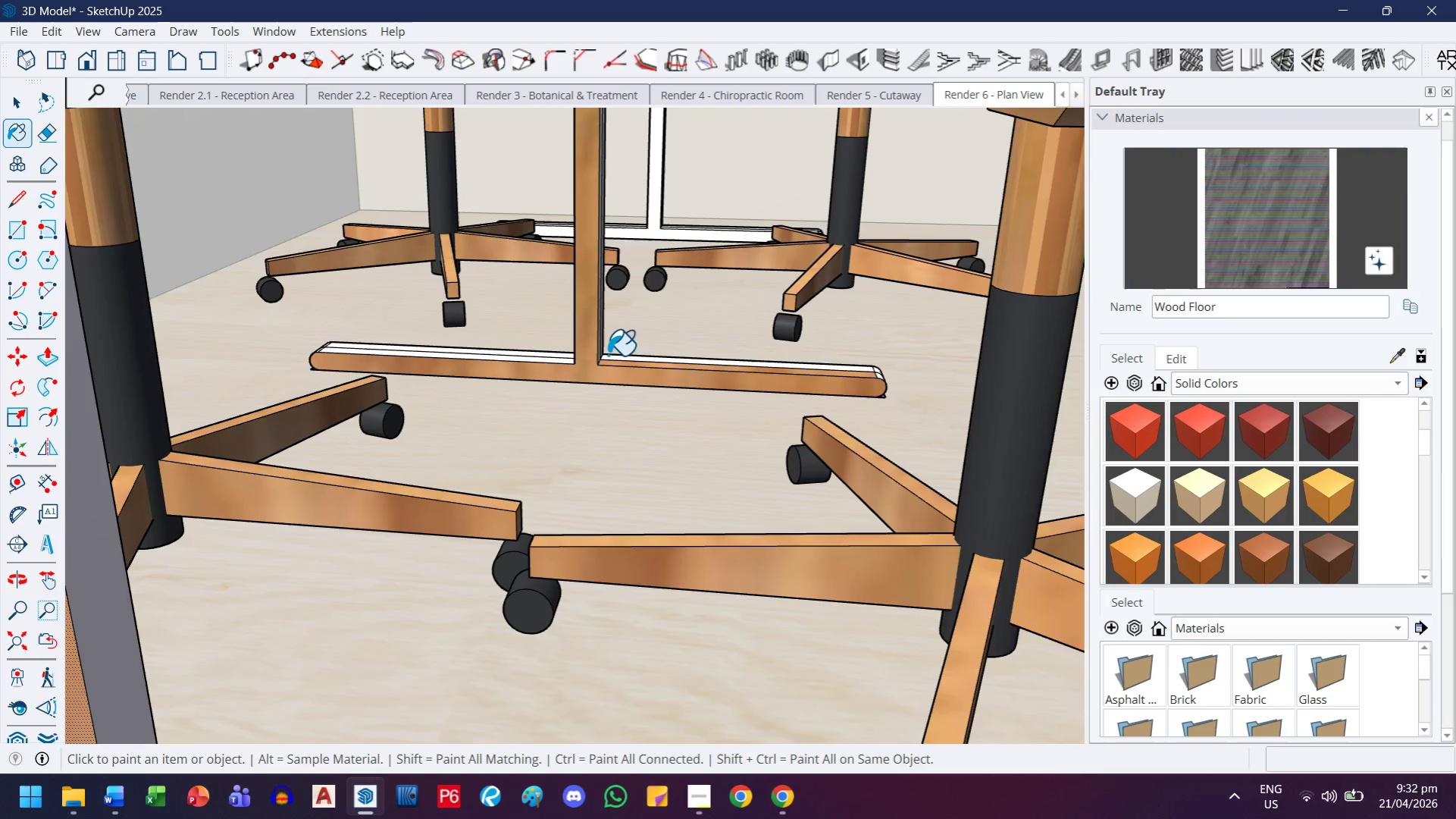 
left_click([485, 378])
 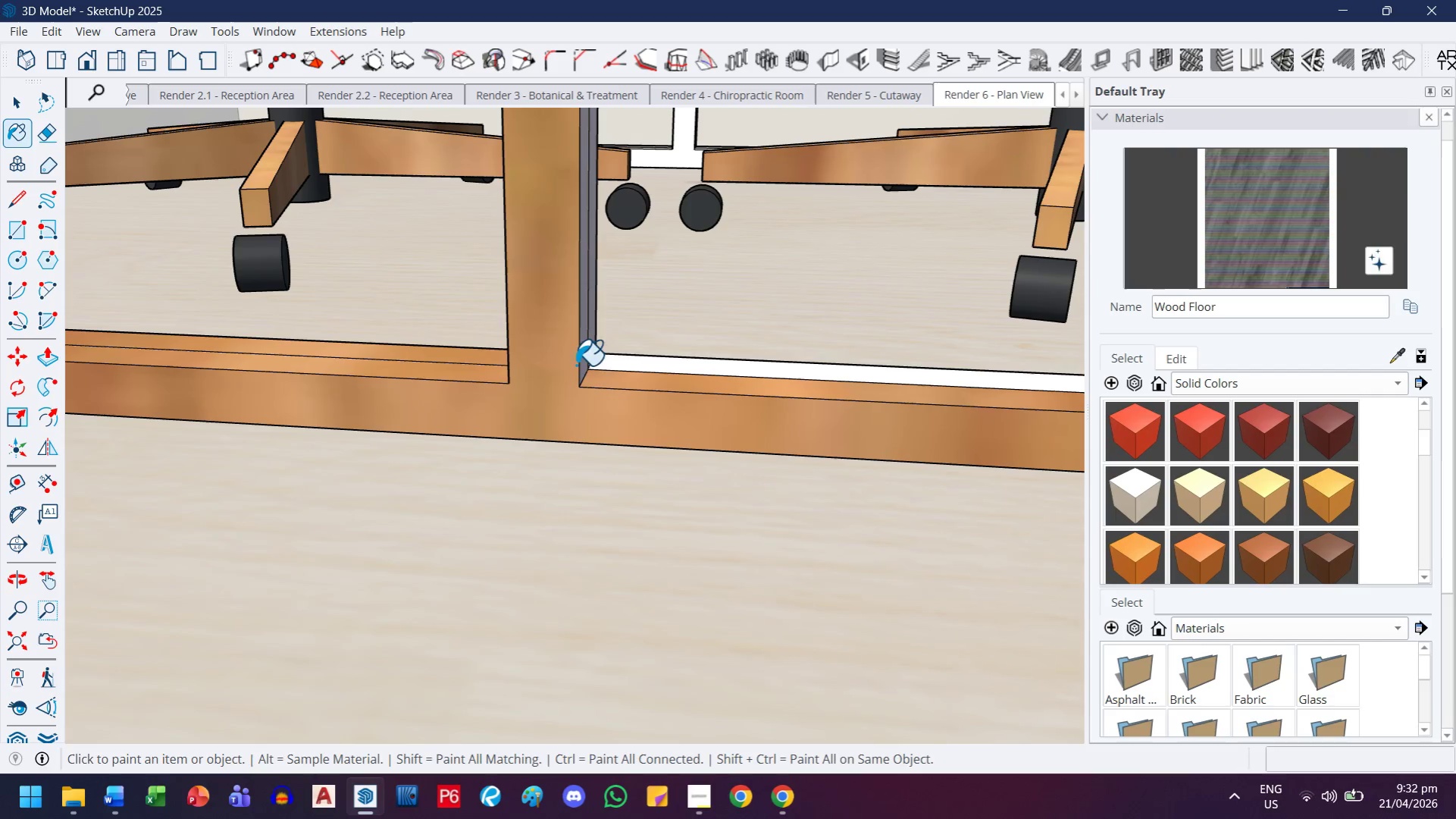 
scroll: coordinate [595, 367], scroll_direction: up, amount: 10.0
 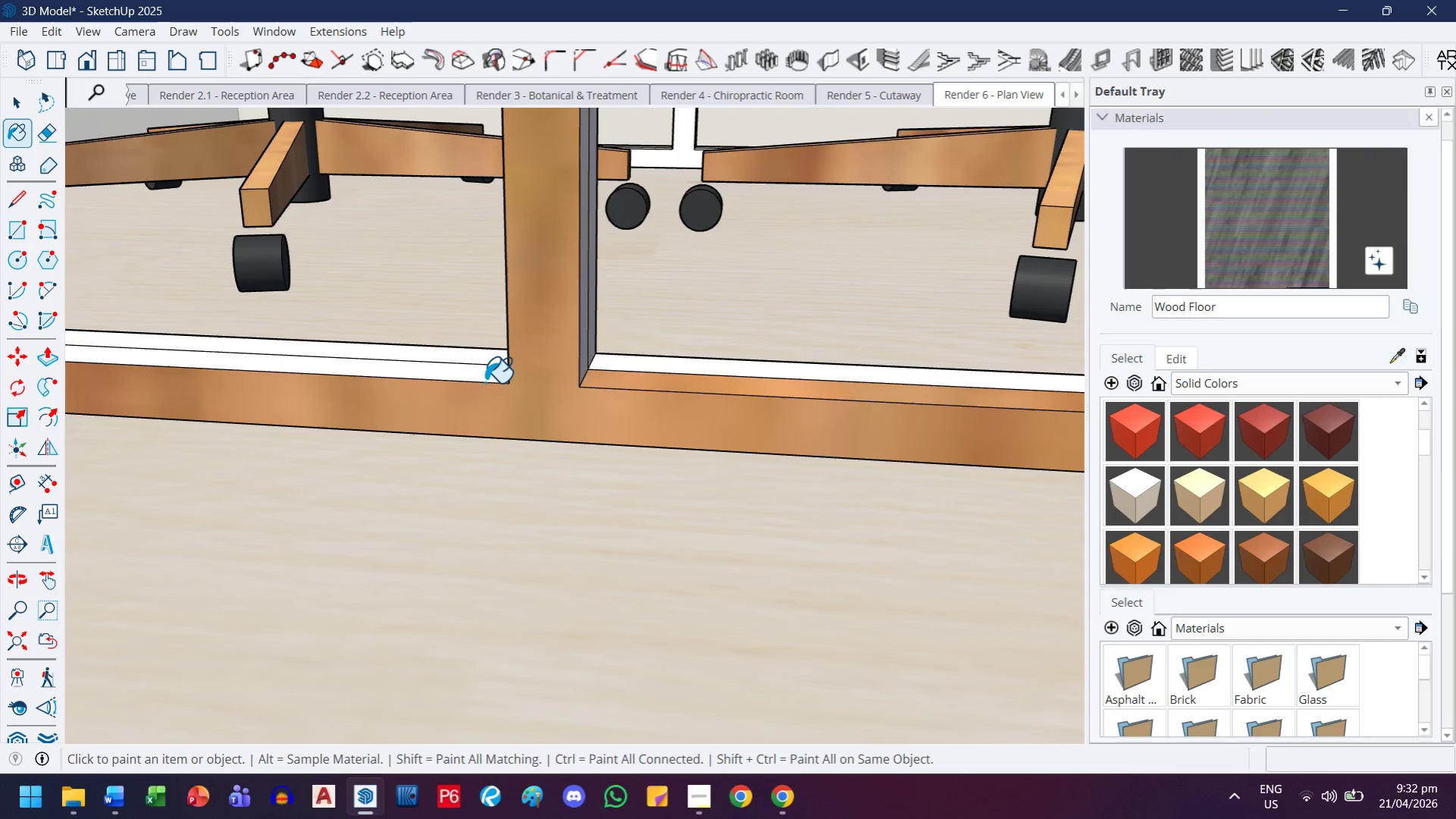 
left_click([628, 365])
 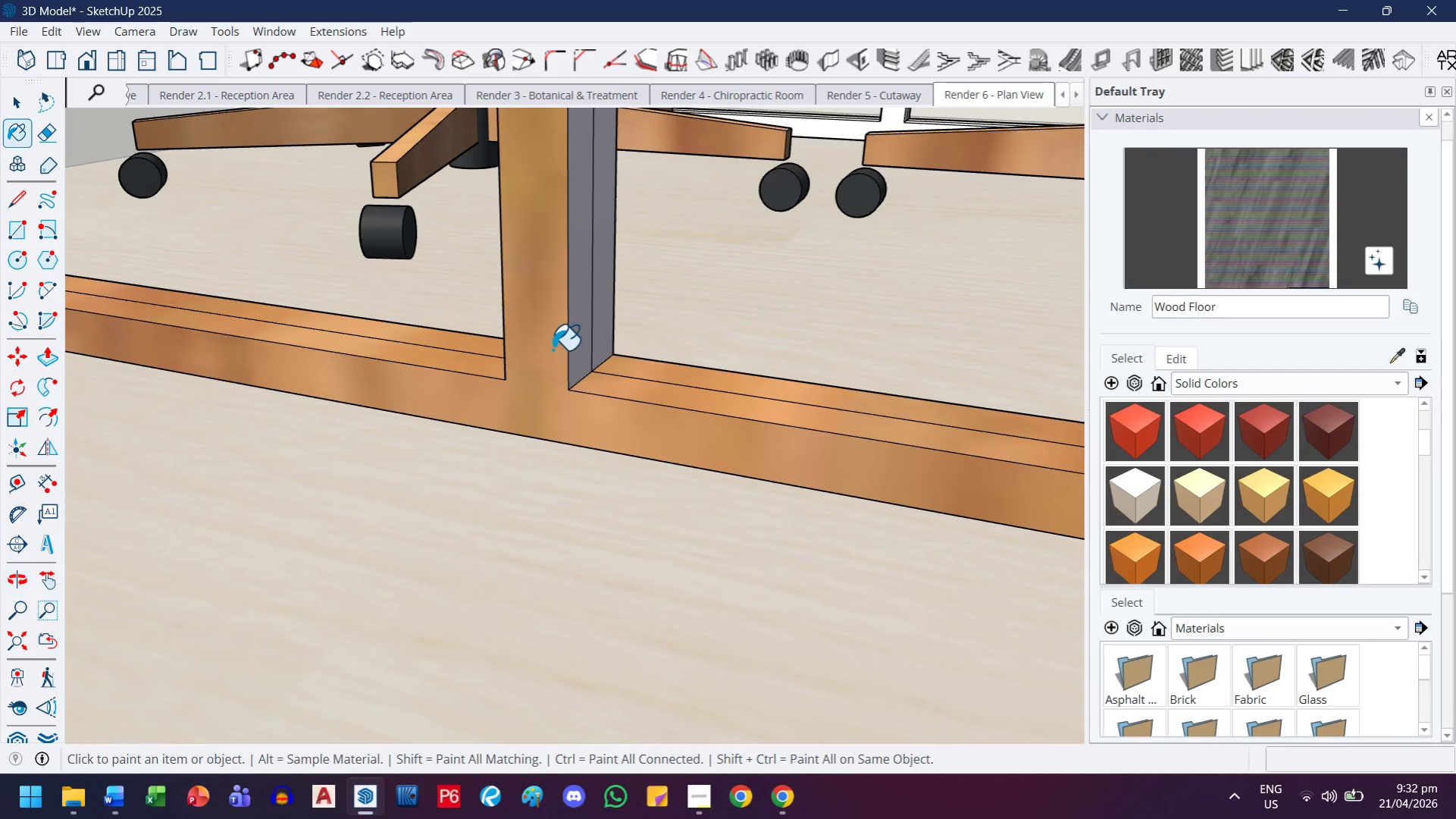 
left_click([554, 347])
 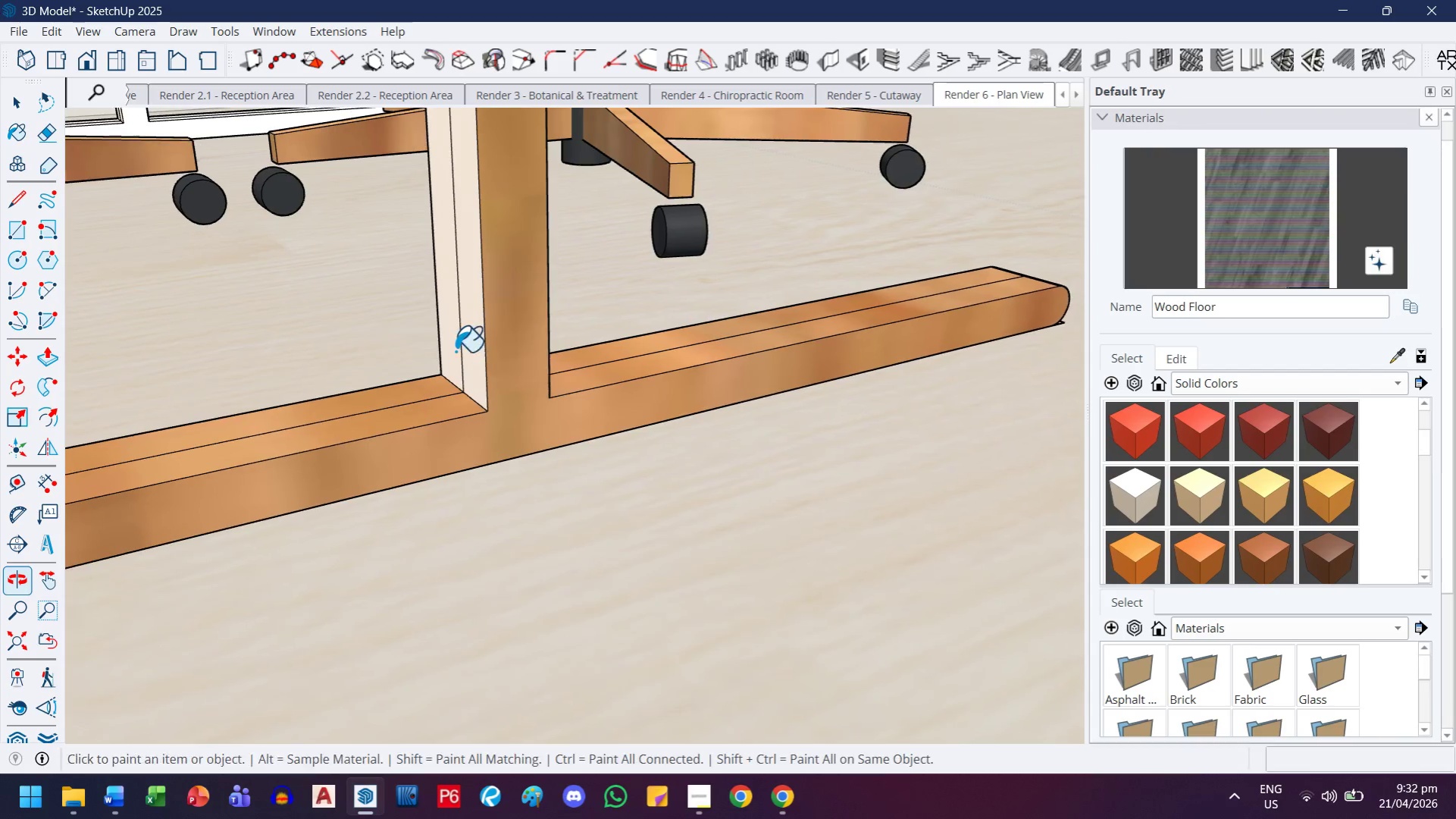 
double_click([477, 370])
 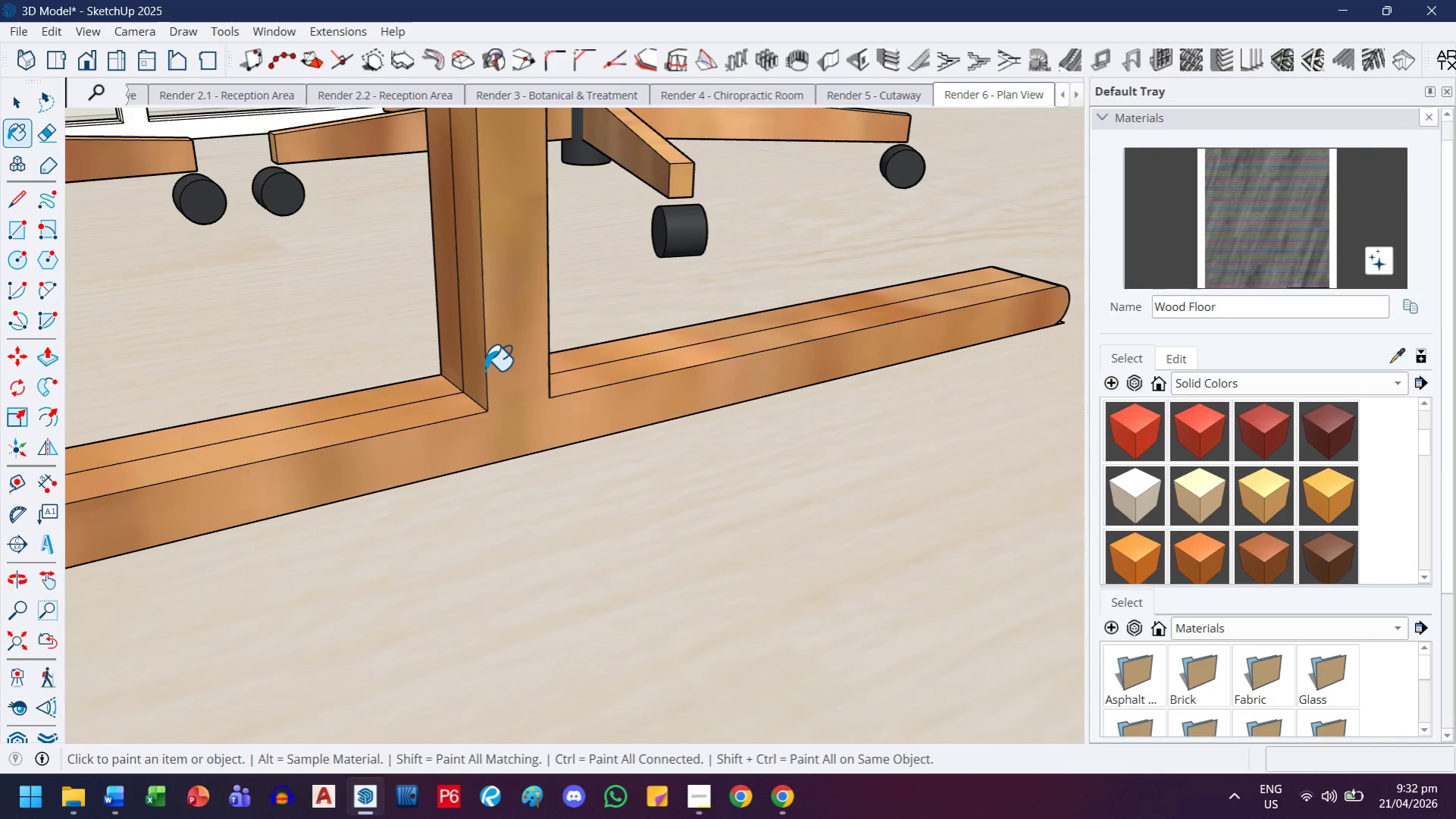 
key(H)
 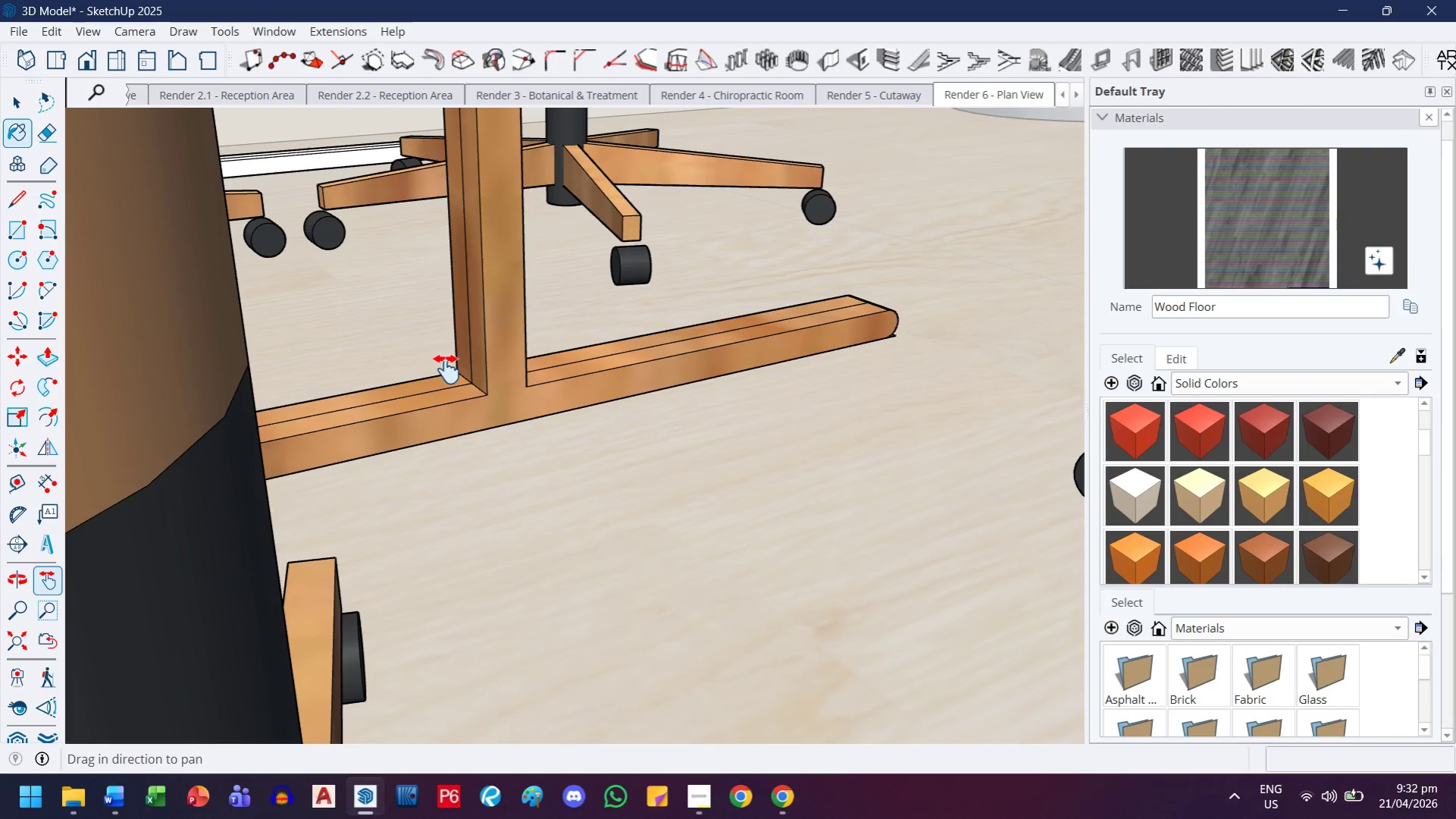 
scroll: coordinate [487, 365], scroll_direction: down, amount: 5.0
 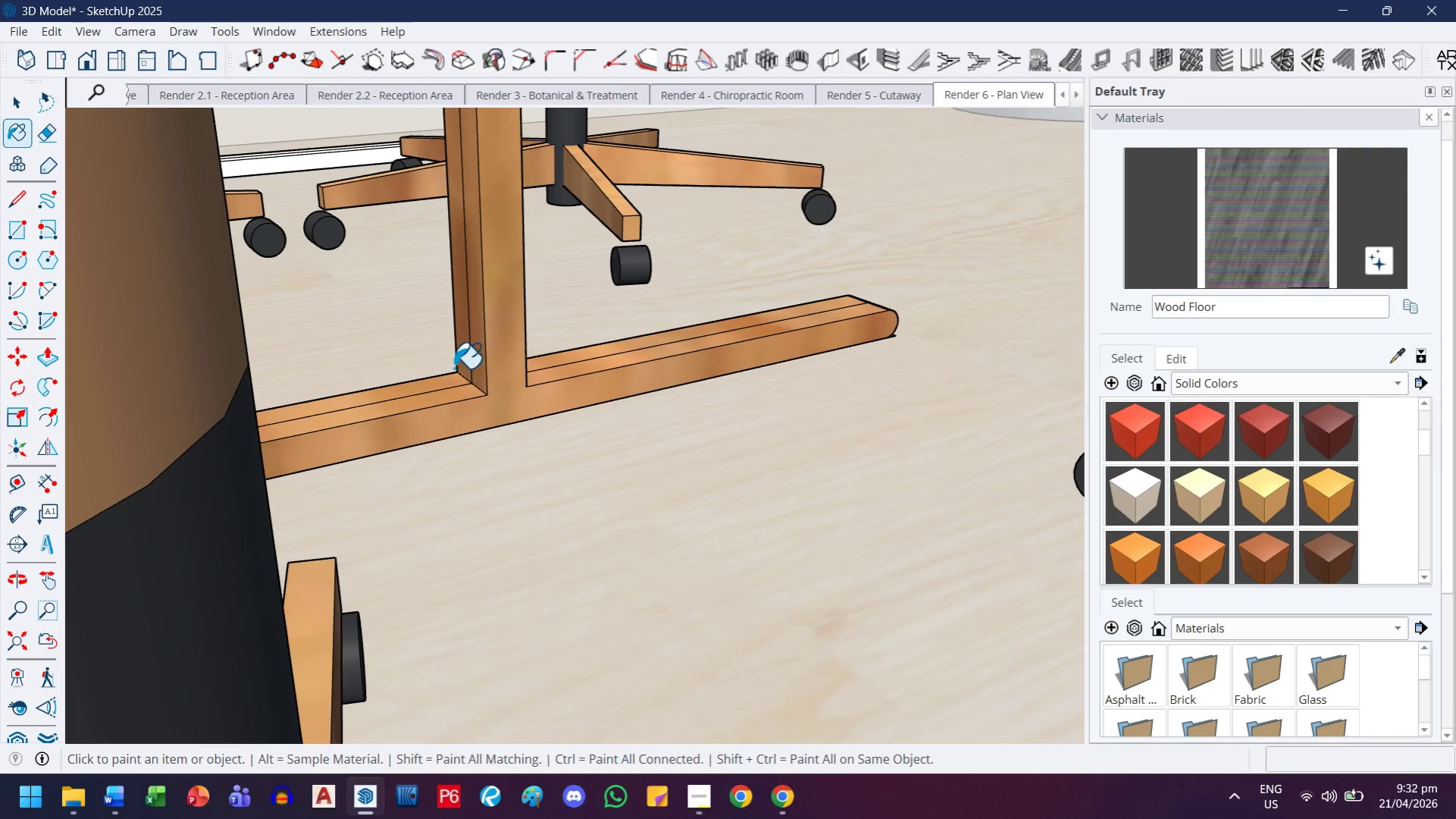 
left_click_drag(start_coordinate=[446, 369], to_coordinate=[580, 434])
 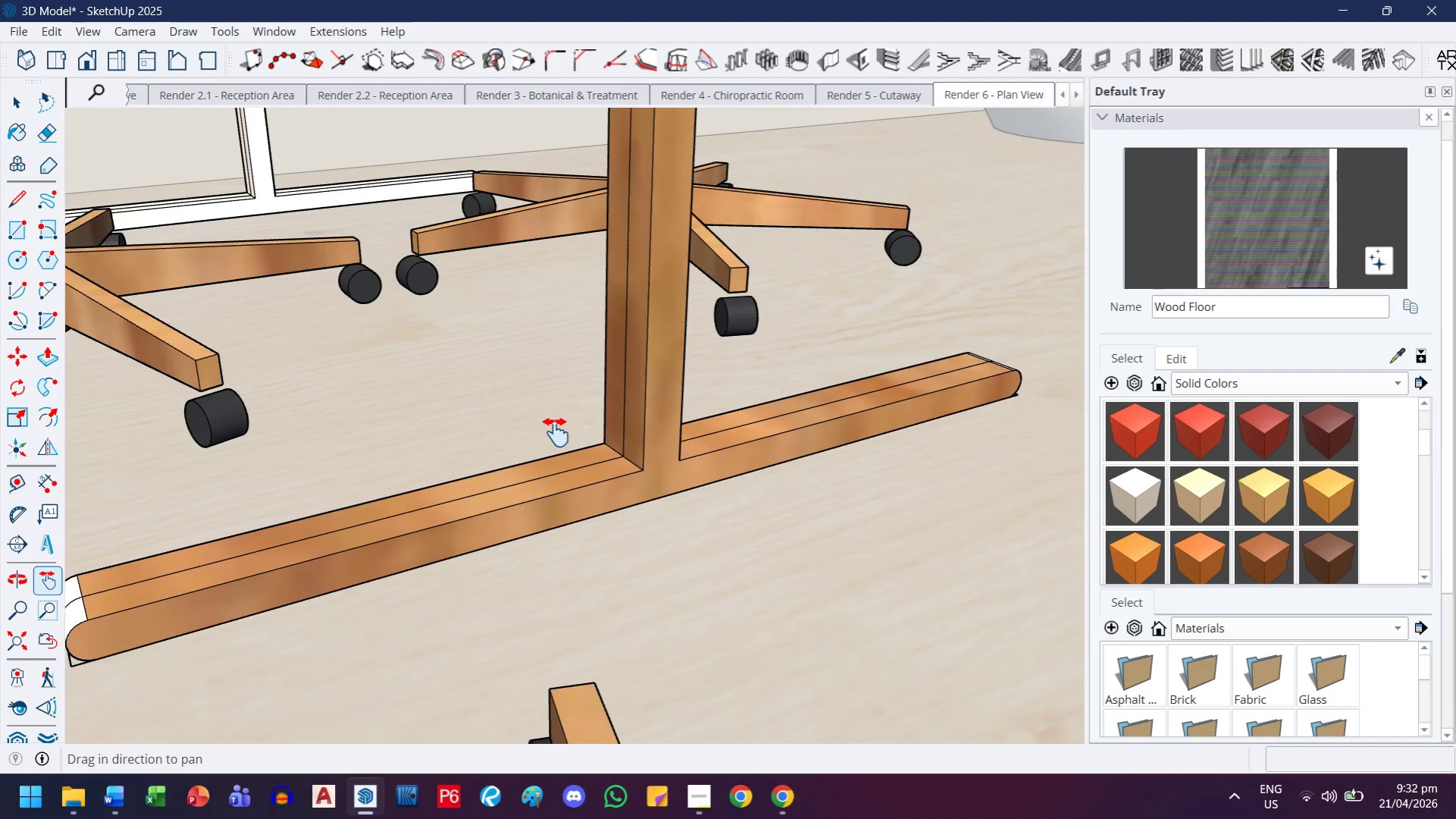 
key(Escape)
 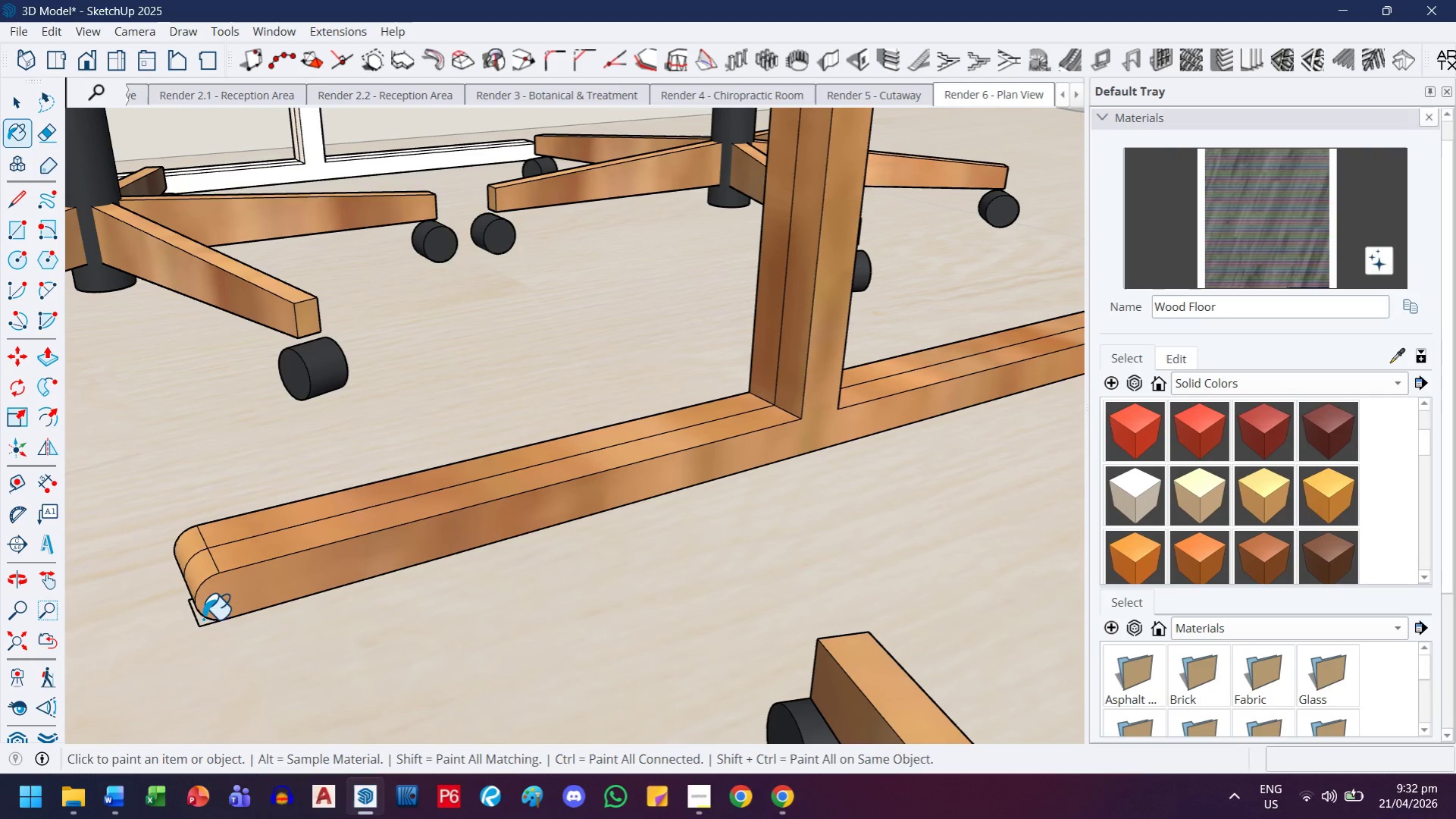 
scroll: coordinate [166, 580], scroll_direction: up, amount: 2.0
 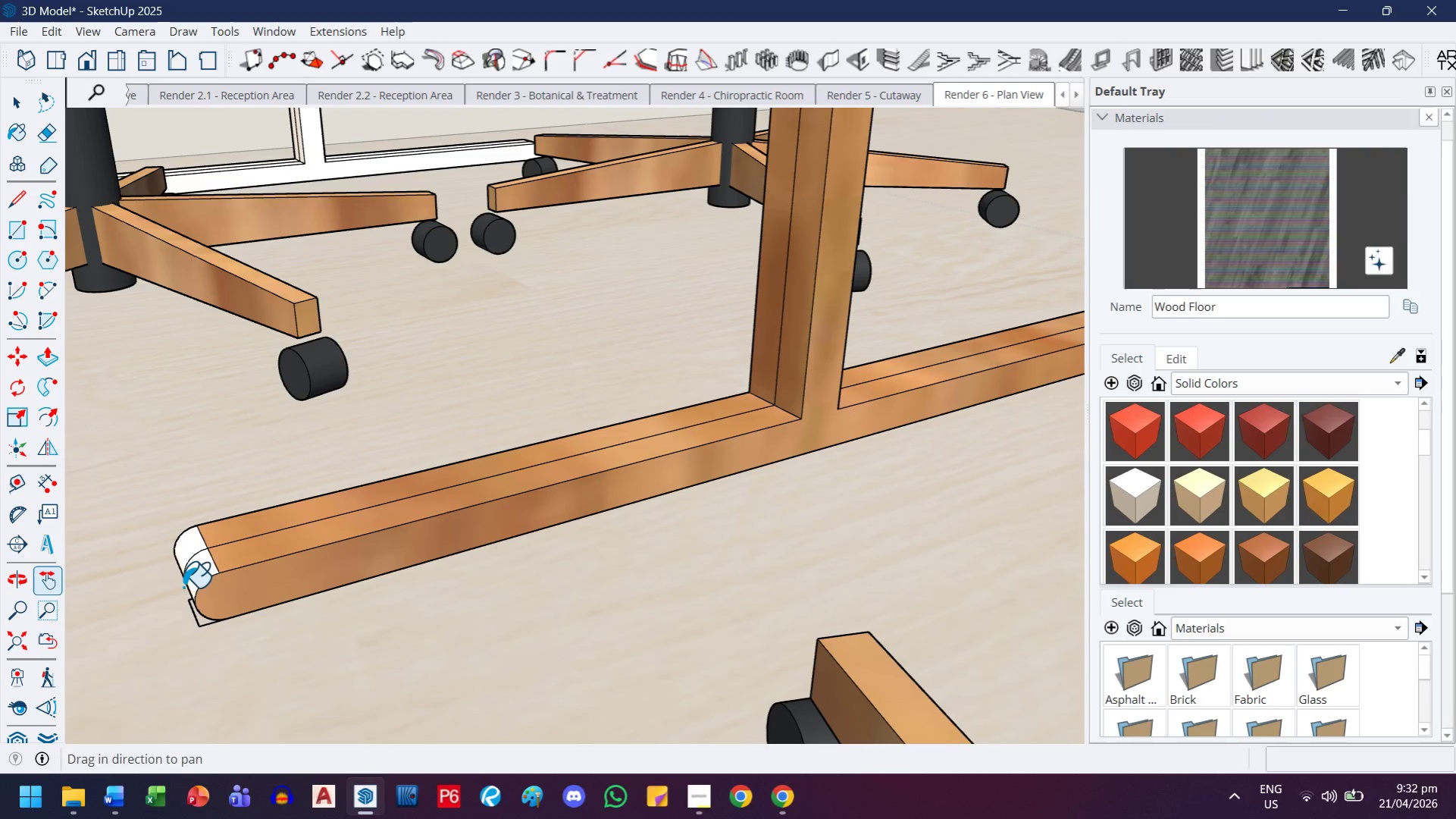 
left_click([199, 617])
 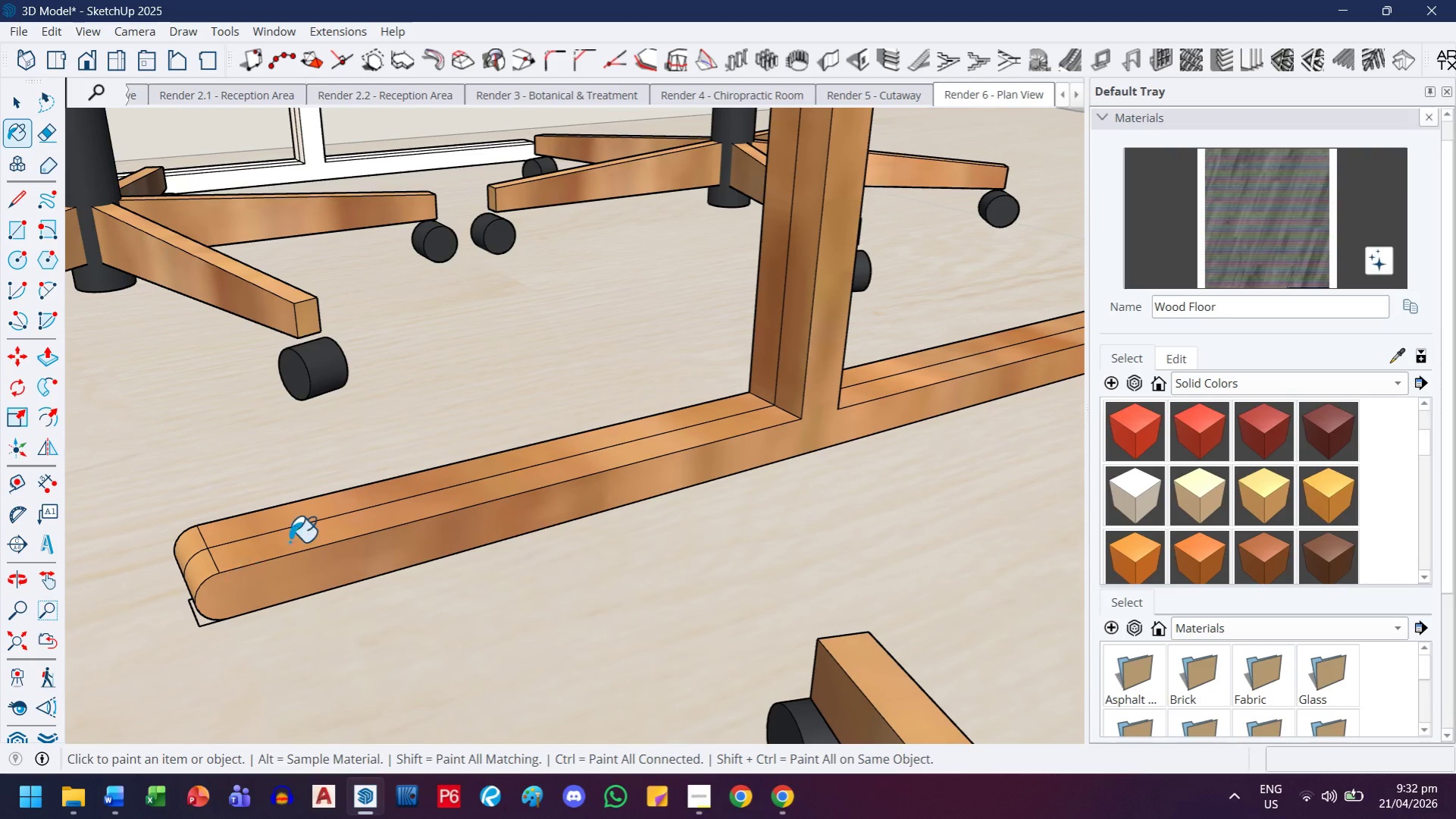 
scroll: coordinate [431, 430], scroll_direction: down, amount: 3.0
 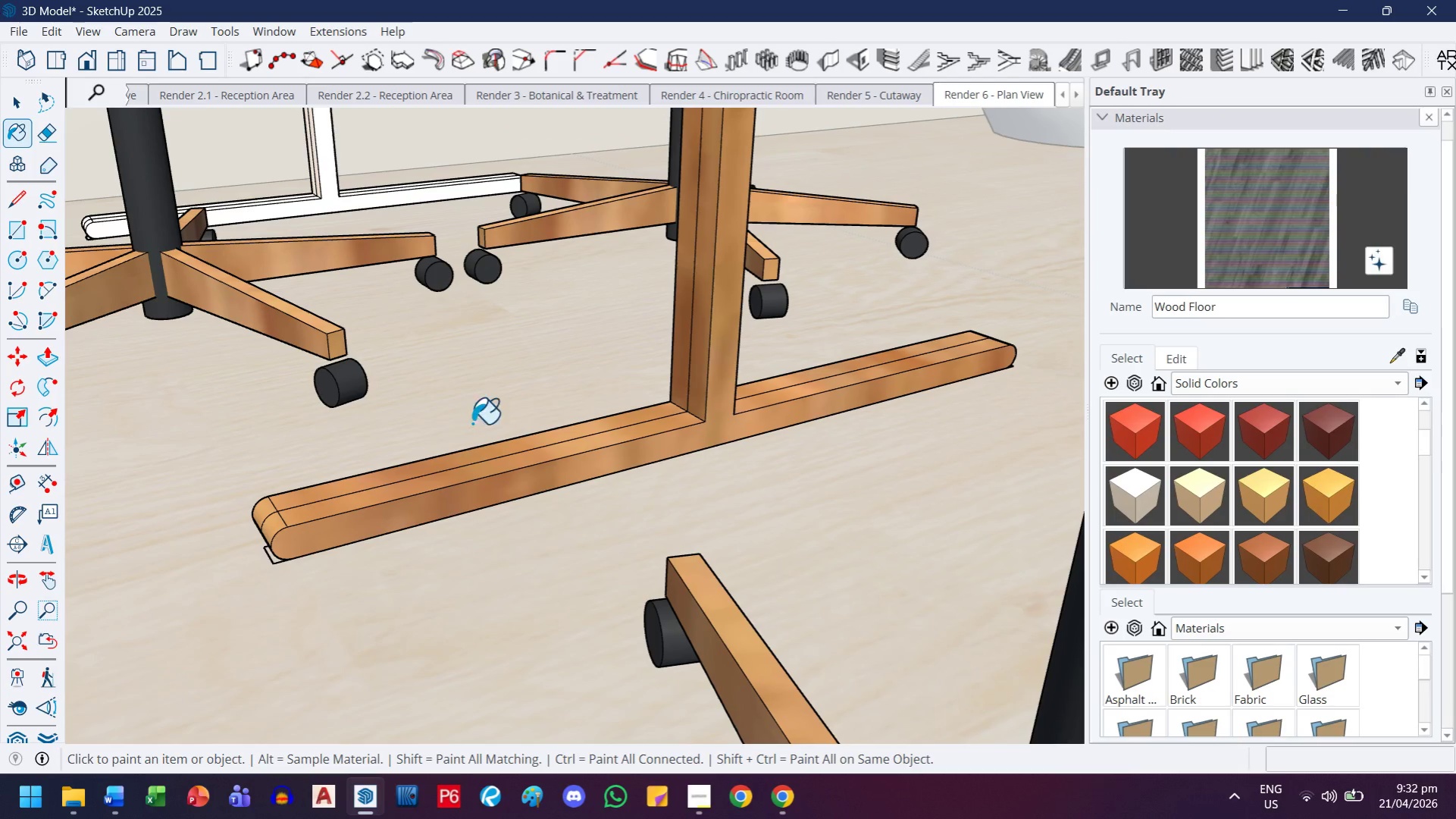 
key(H)
 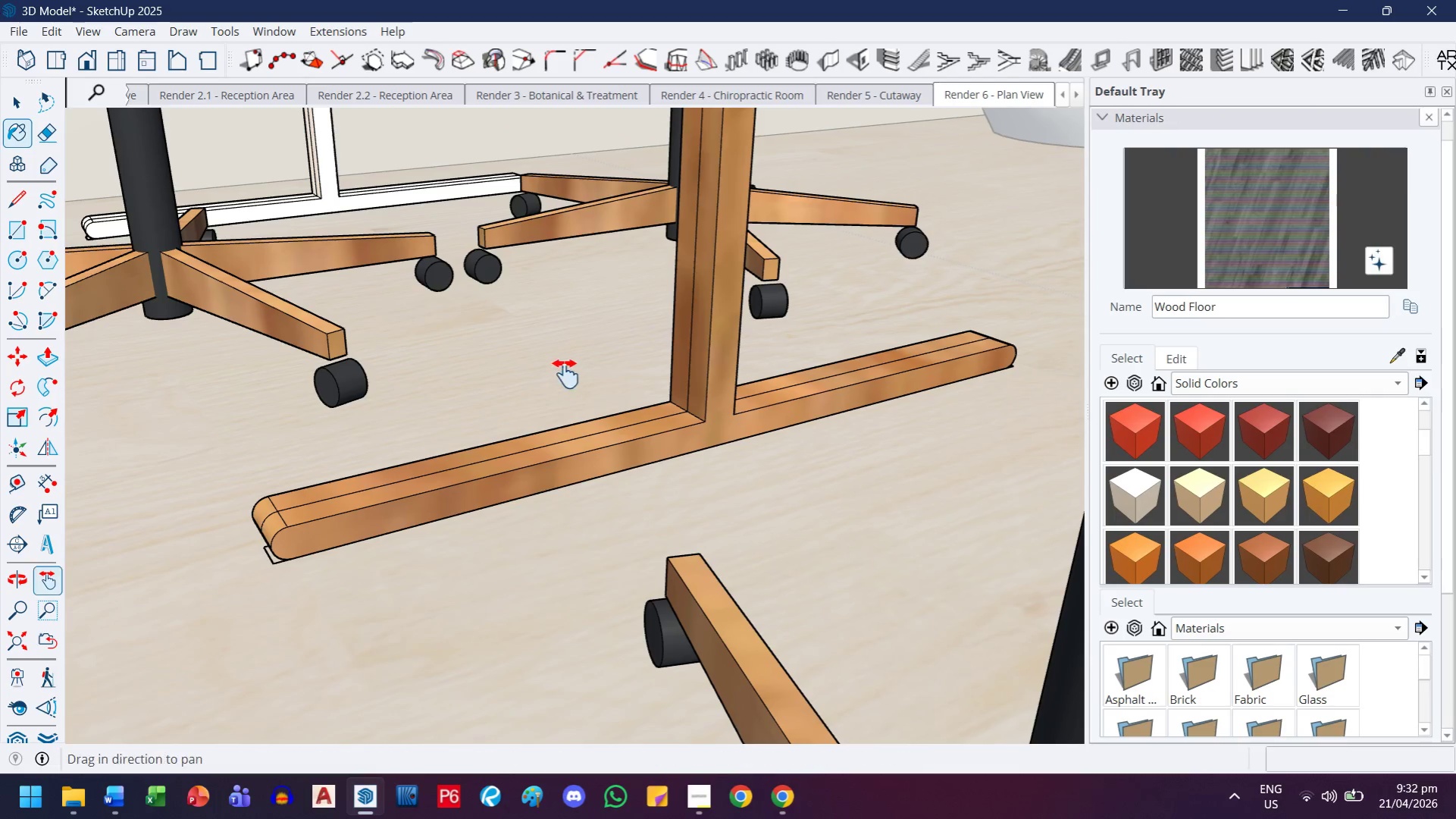 
left_click_drag(start_coordinate=[574, 375], to_coordinate=[337, 397])
 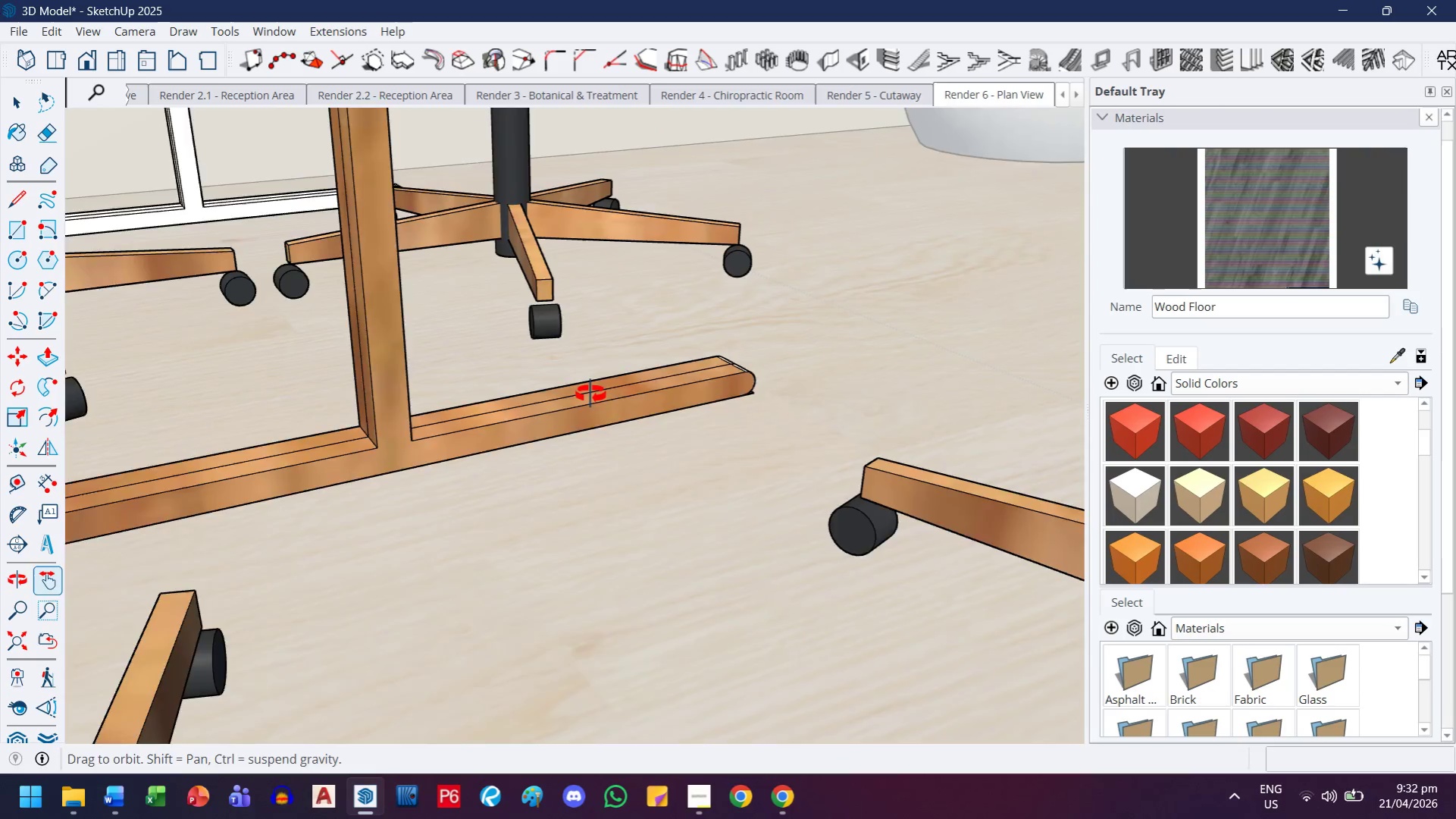 
scroll: coordinate [509, 389], scroll_direction: up, amount: 8.0
 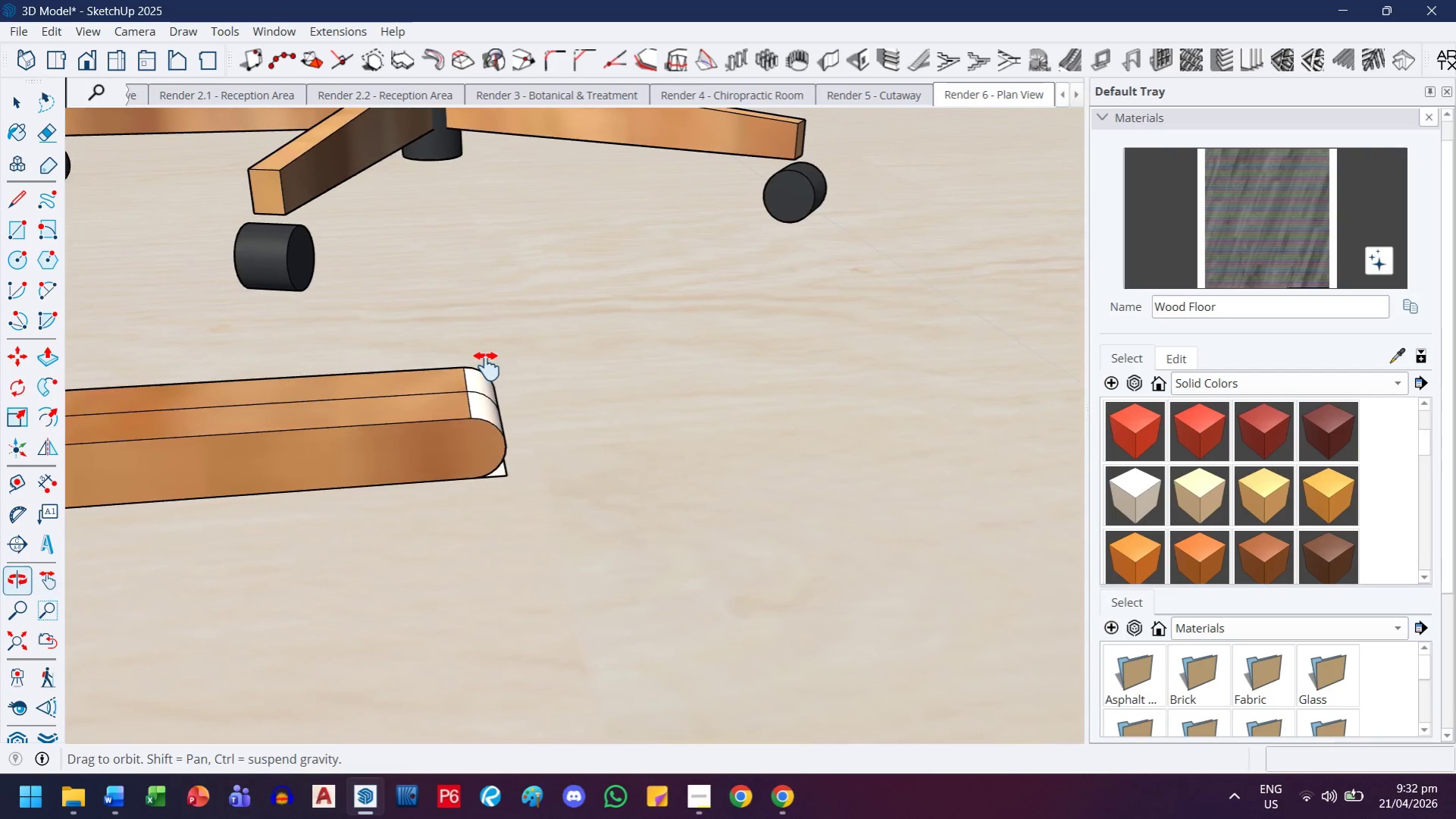 
key(Escape)
 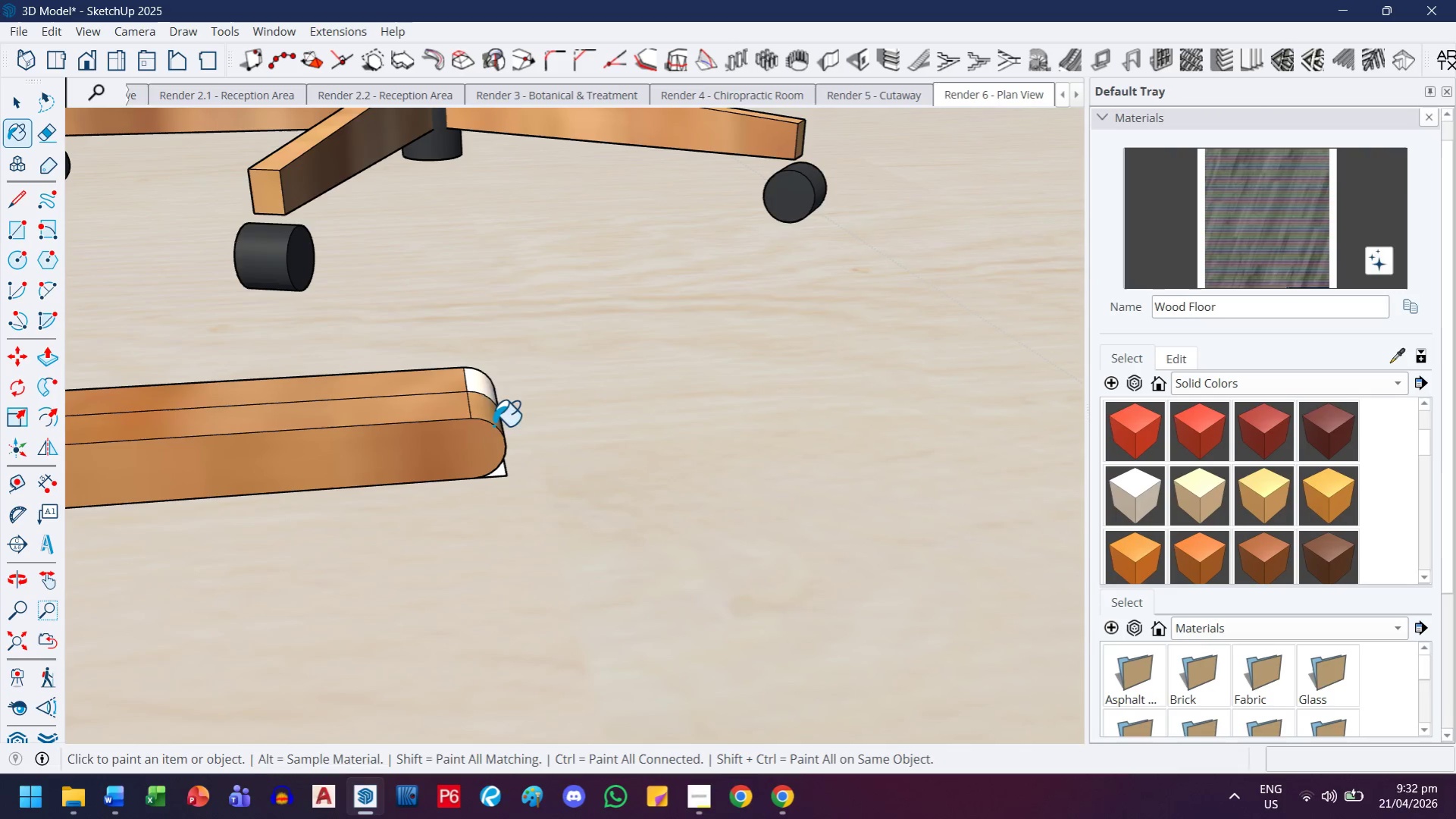 
left_click([477, 387])
 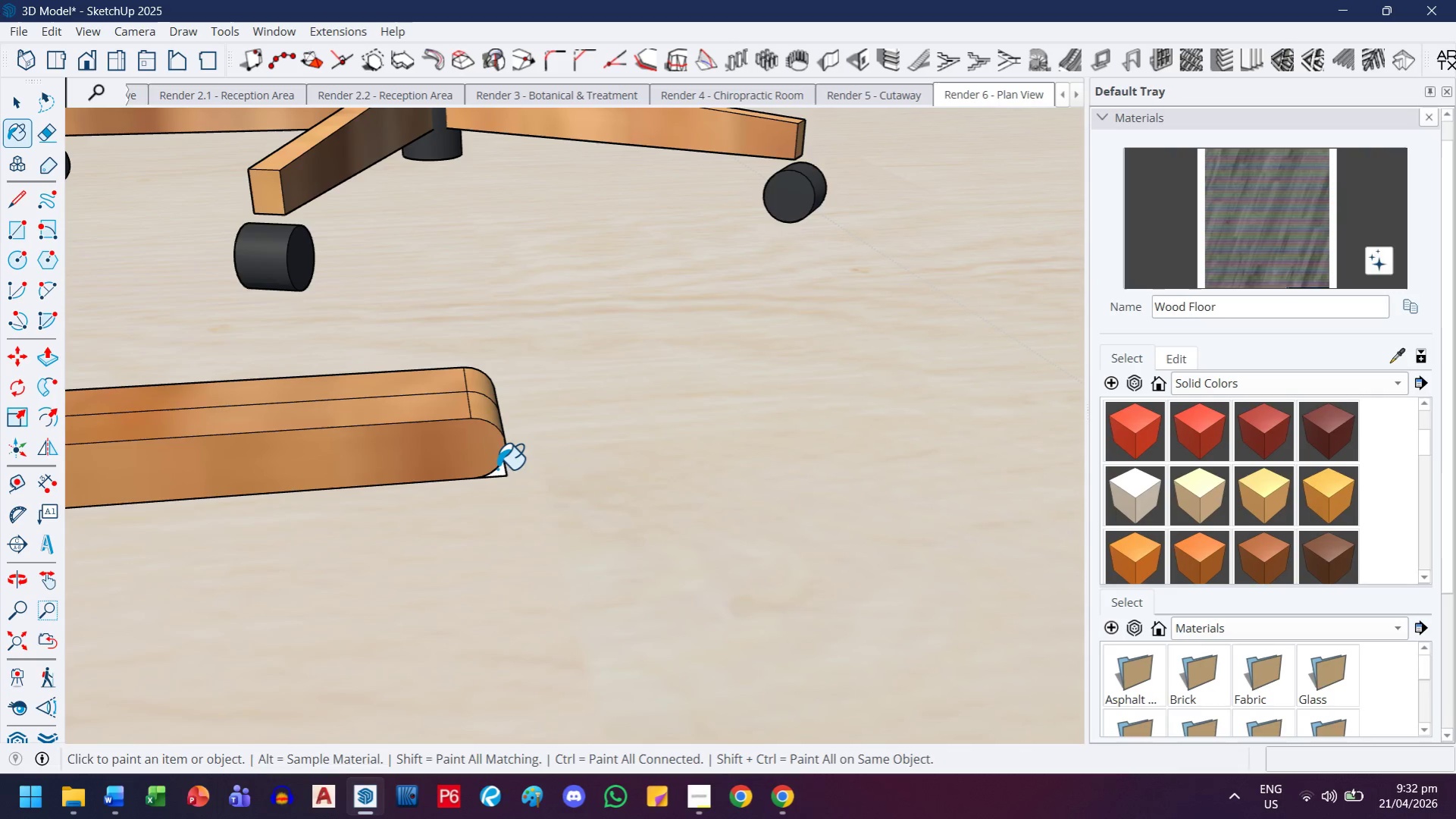 
double_click([503, 472])
 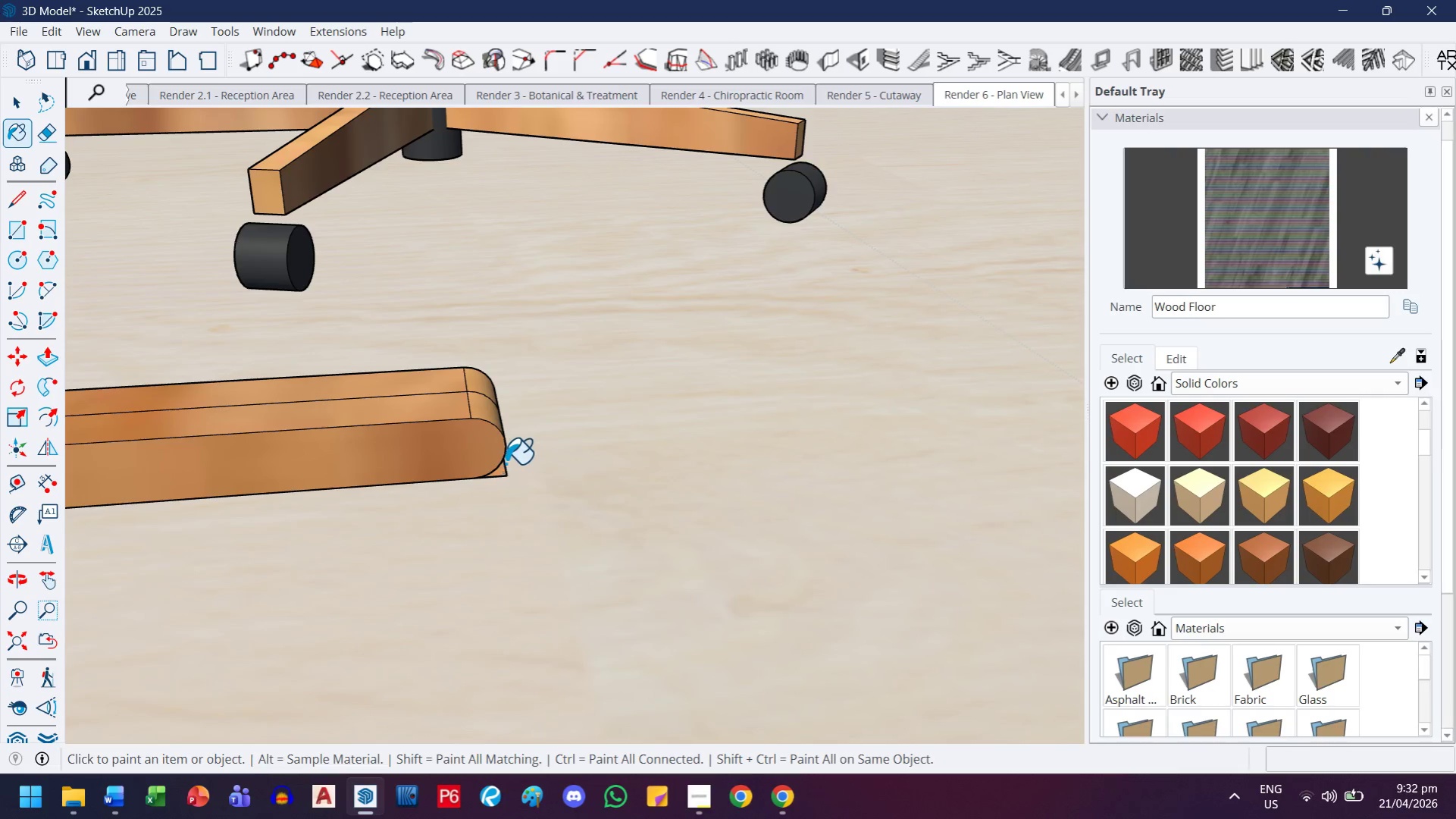 
scroll: coordinate [506, 460], scroll_direction: down, amount: 3.0
 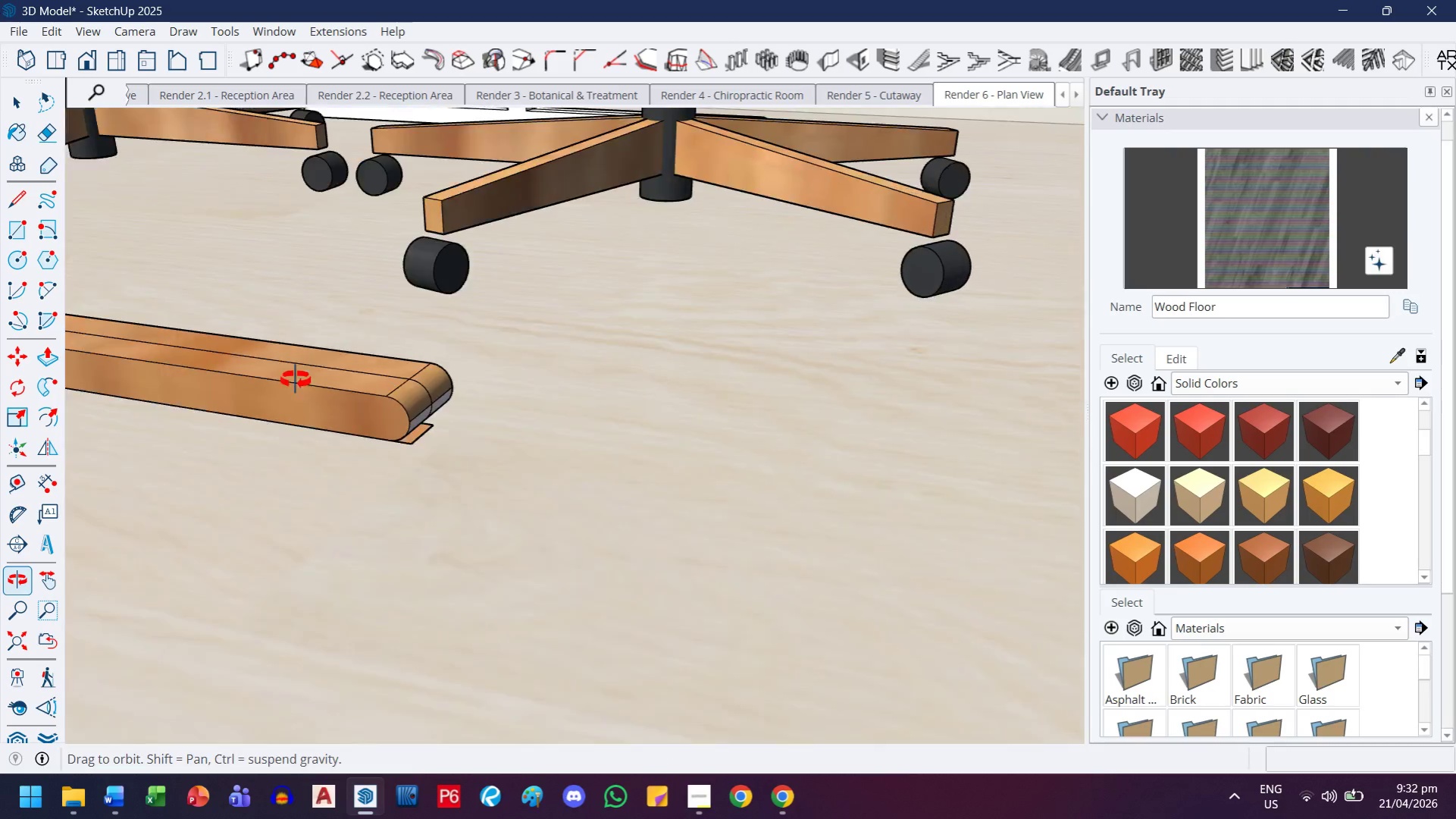 
key(R)
 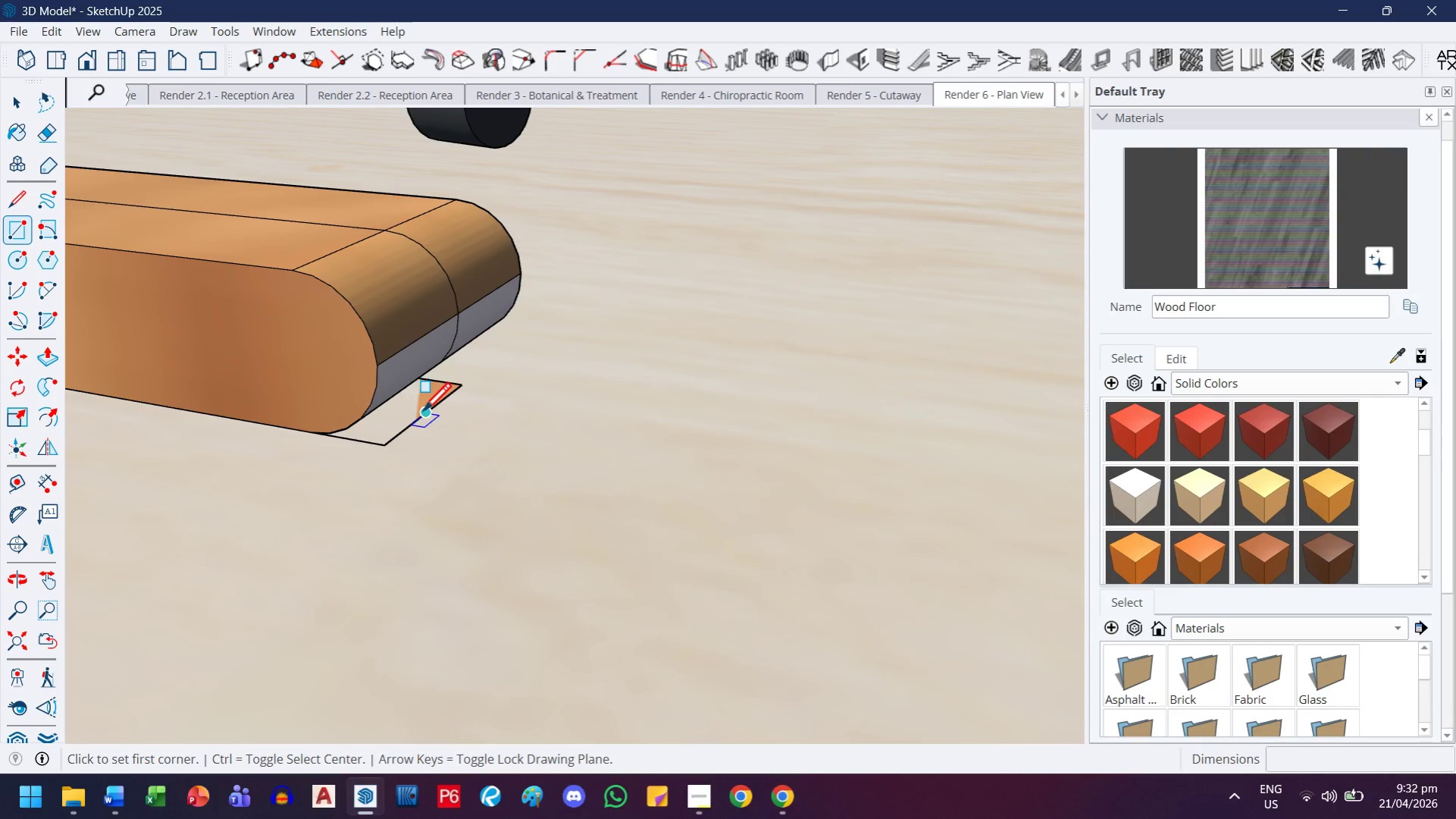 
scroll: coordinate [402, 450], scroll_direction: up, amount: 12.0
 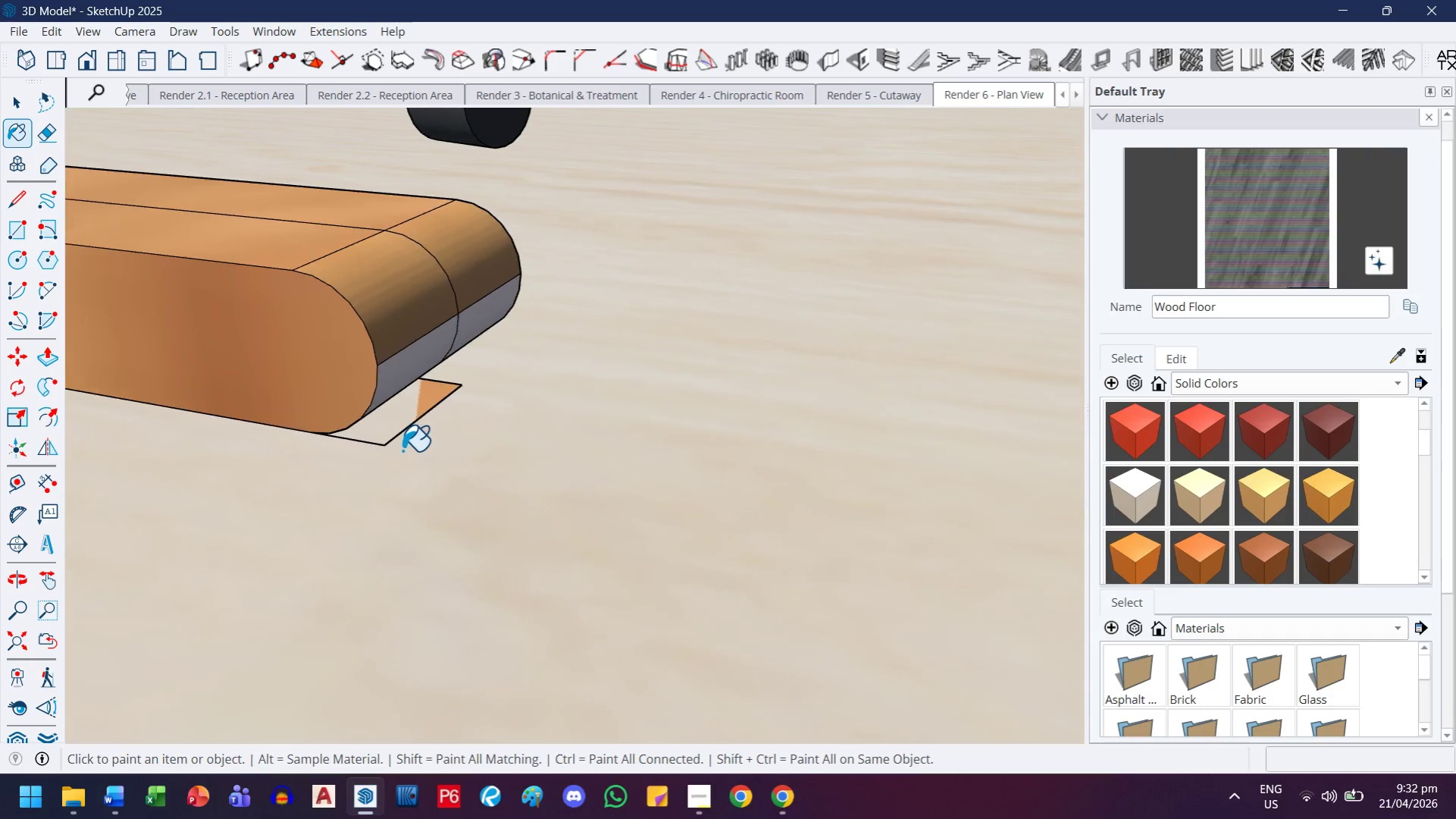 
key(E)
 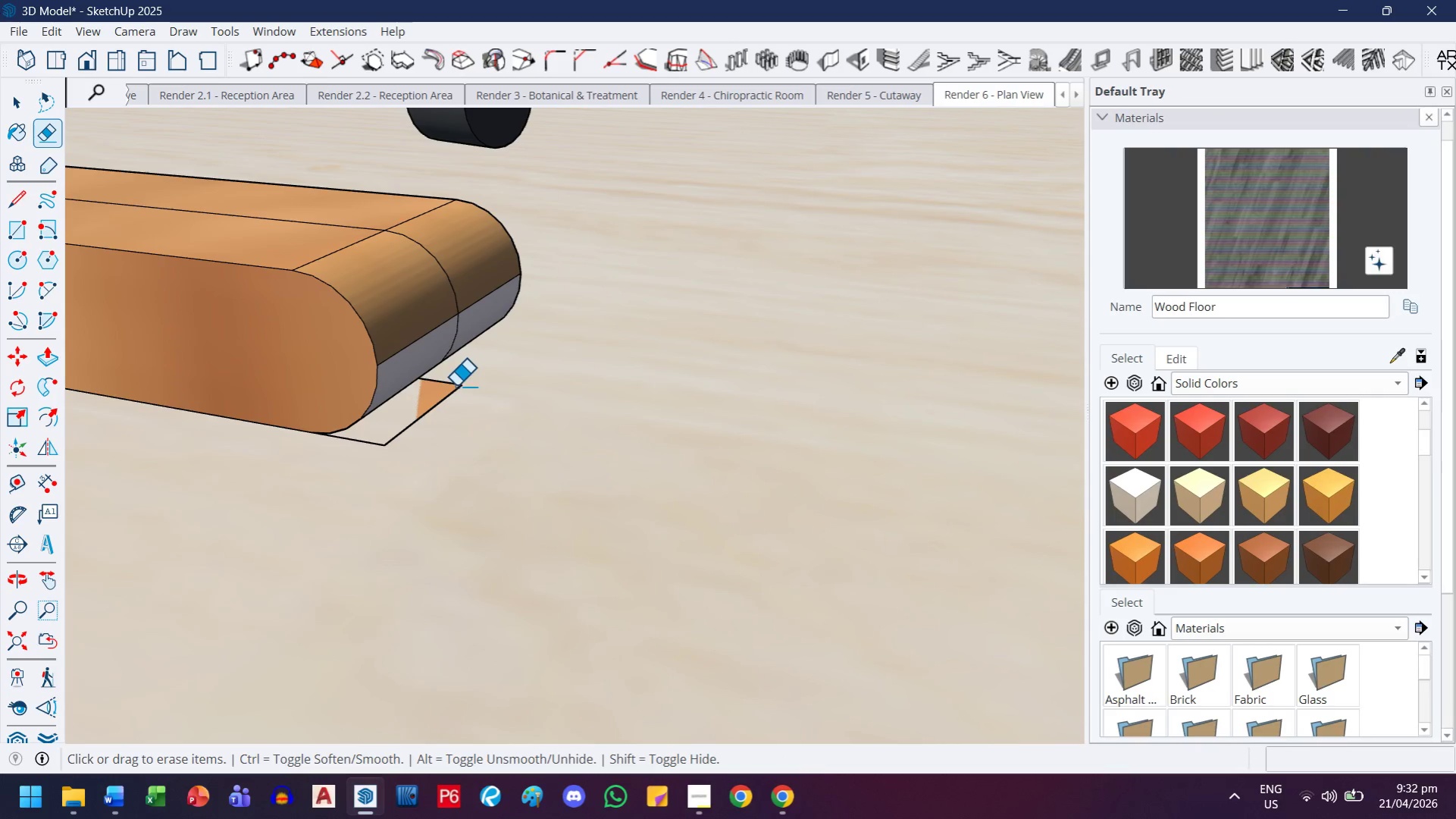 
left_click_drag(start_coordinate=[456, 384], to_coordinate=[449, 405])
 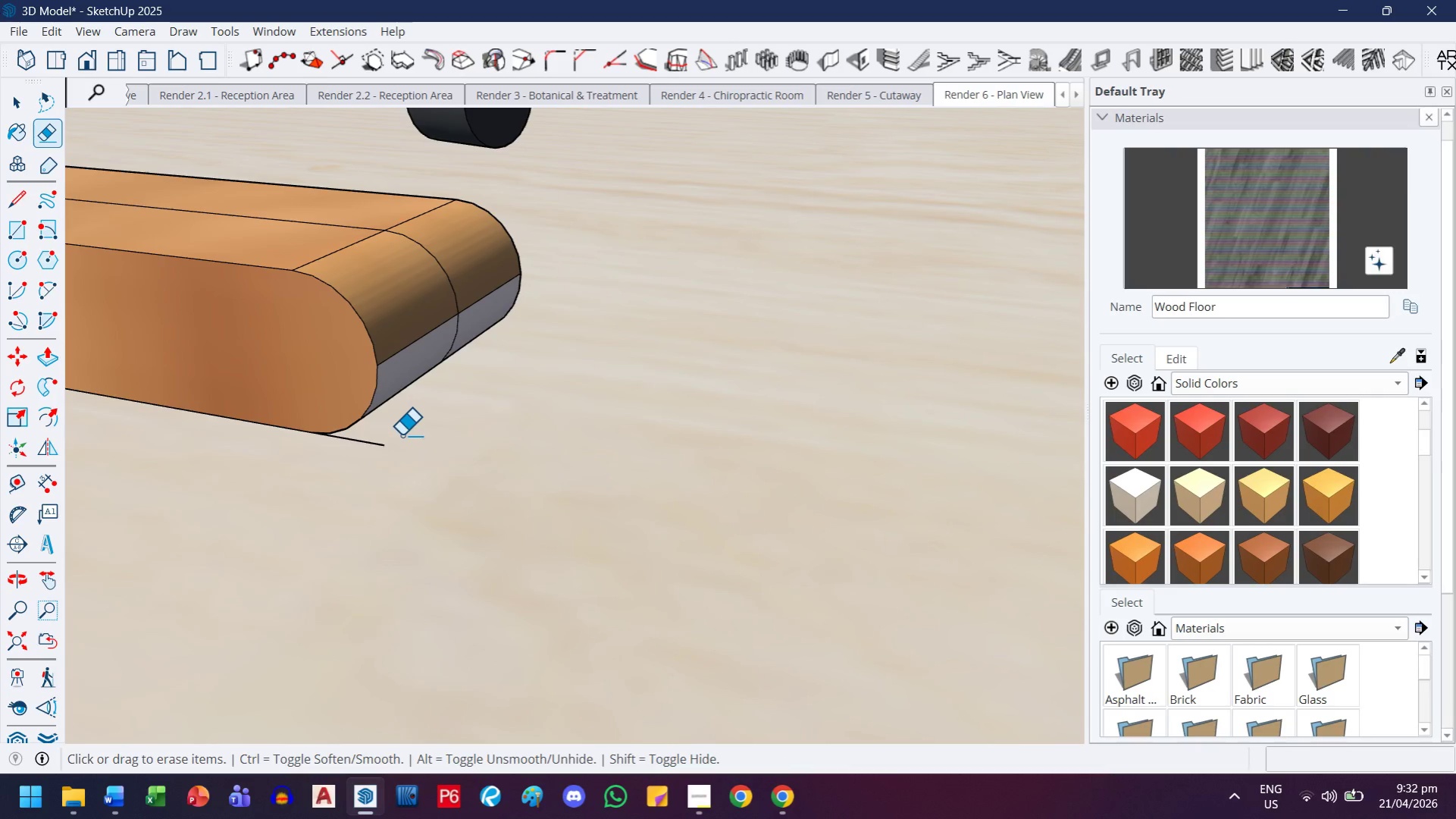 
left_click_drag(start_coordinate=[395, 437], to_coordinate=[376, 459])
 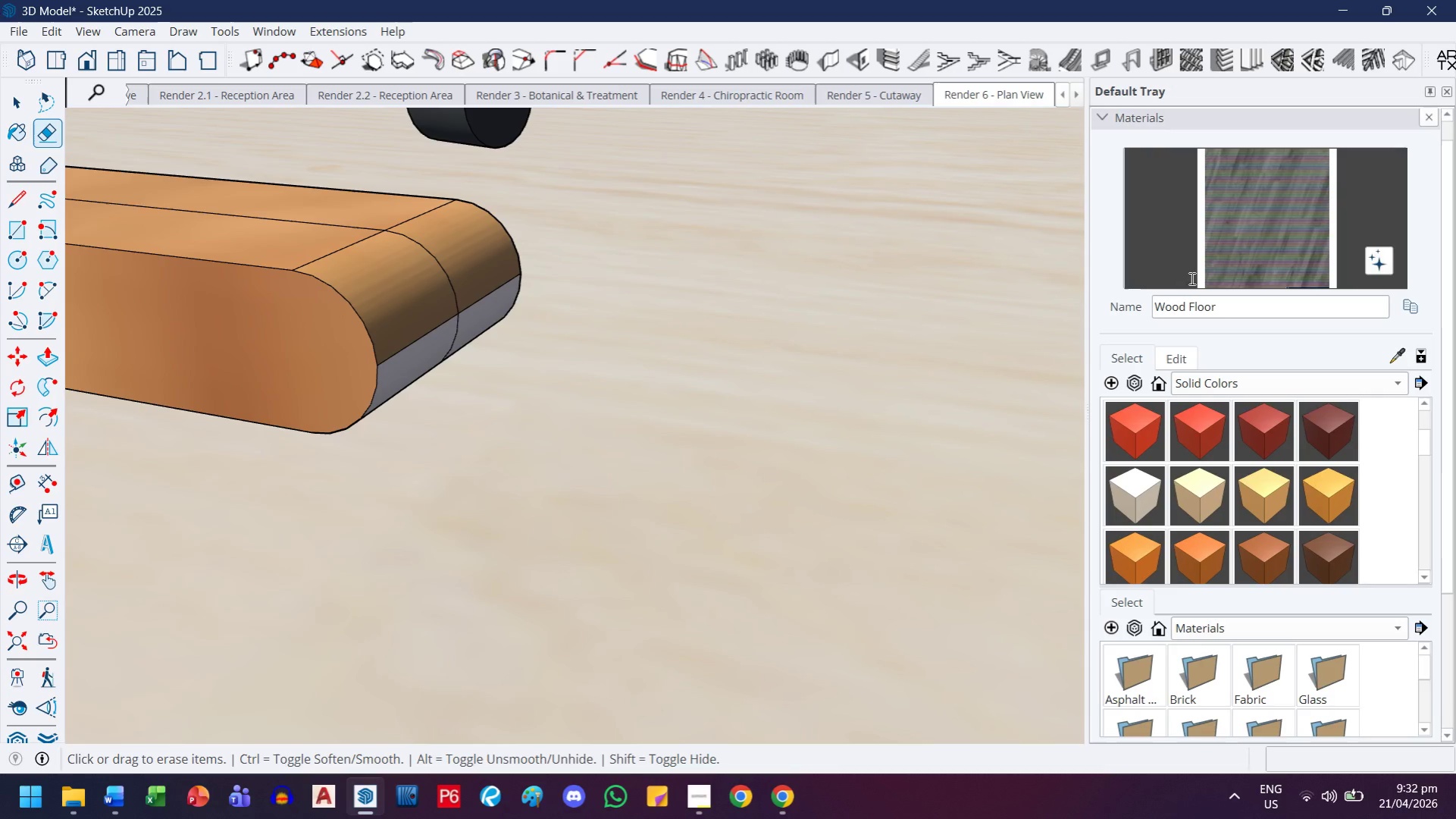 
left_click_drag(start_coordinate=[1271, 220], to_coordinate=[1258, 222])
 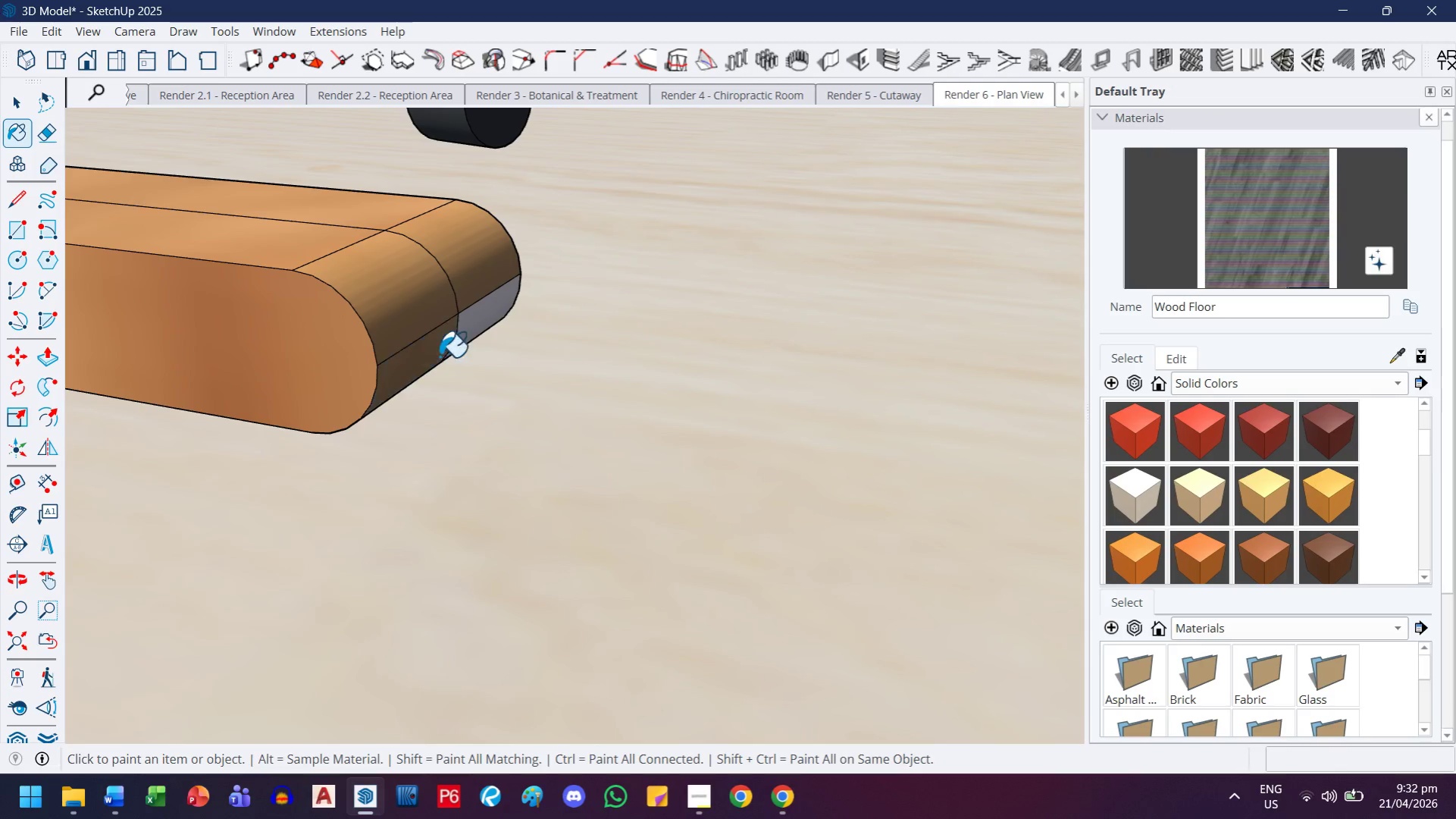 
double_click([474, 320])
 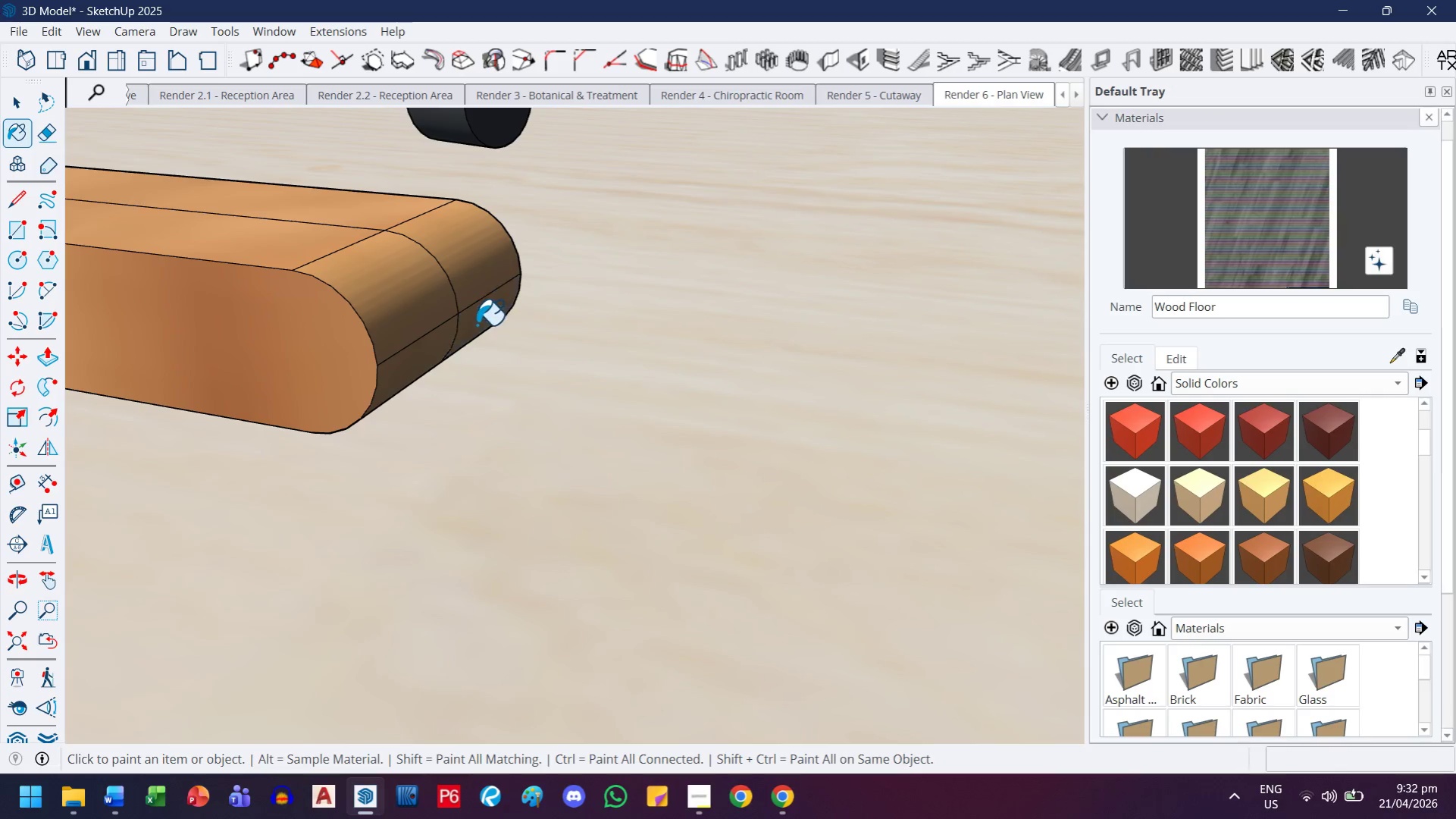 
scroll: coordinate [468, 342], scroll_direction: down, amount: 3.0
 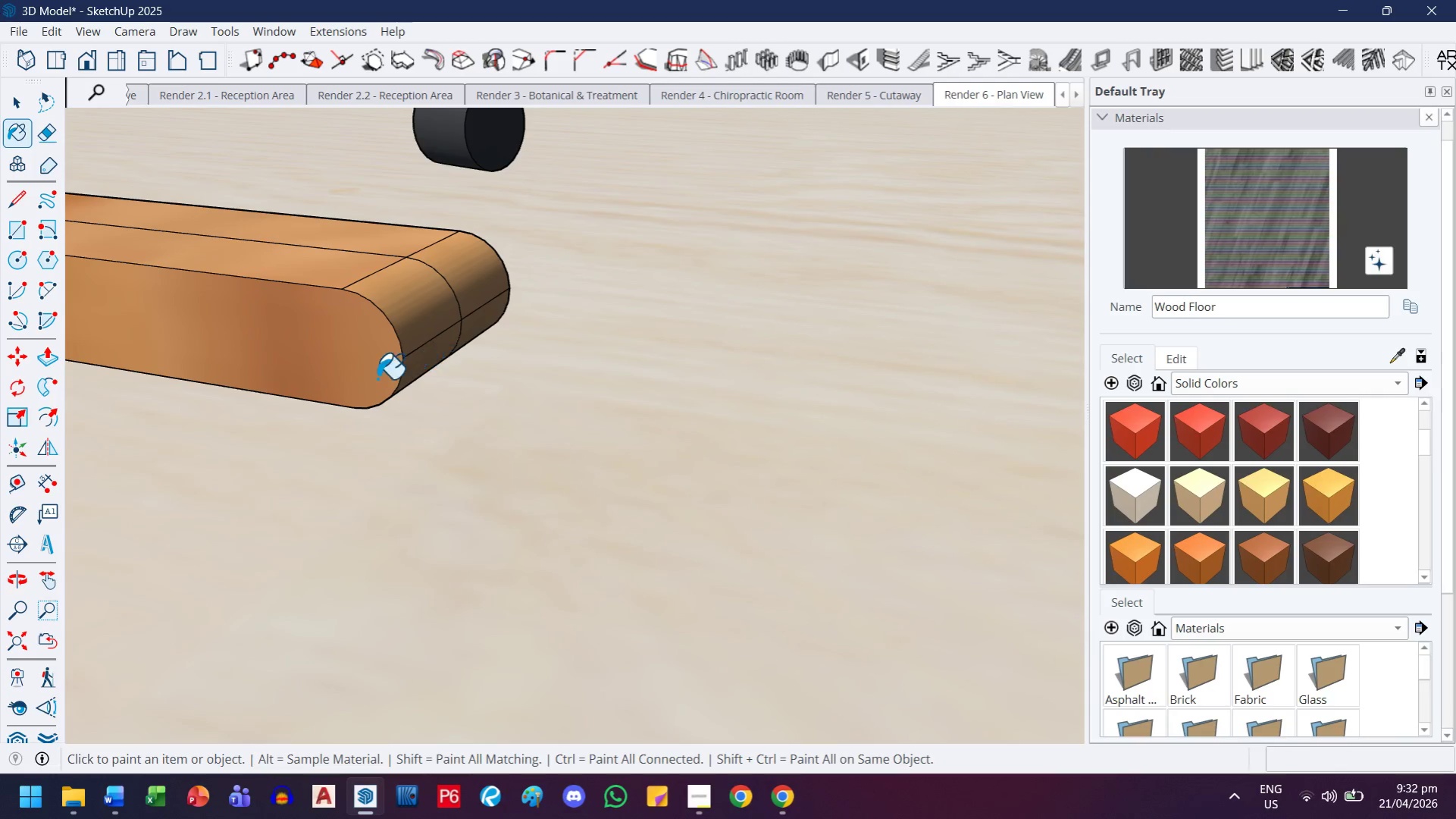 
key(H)
 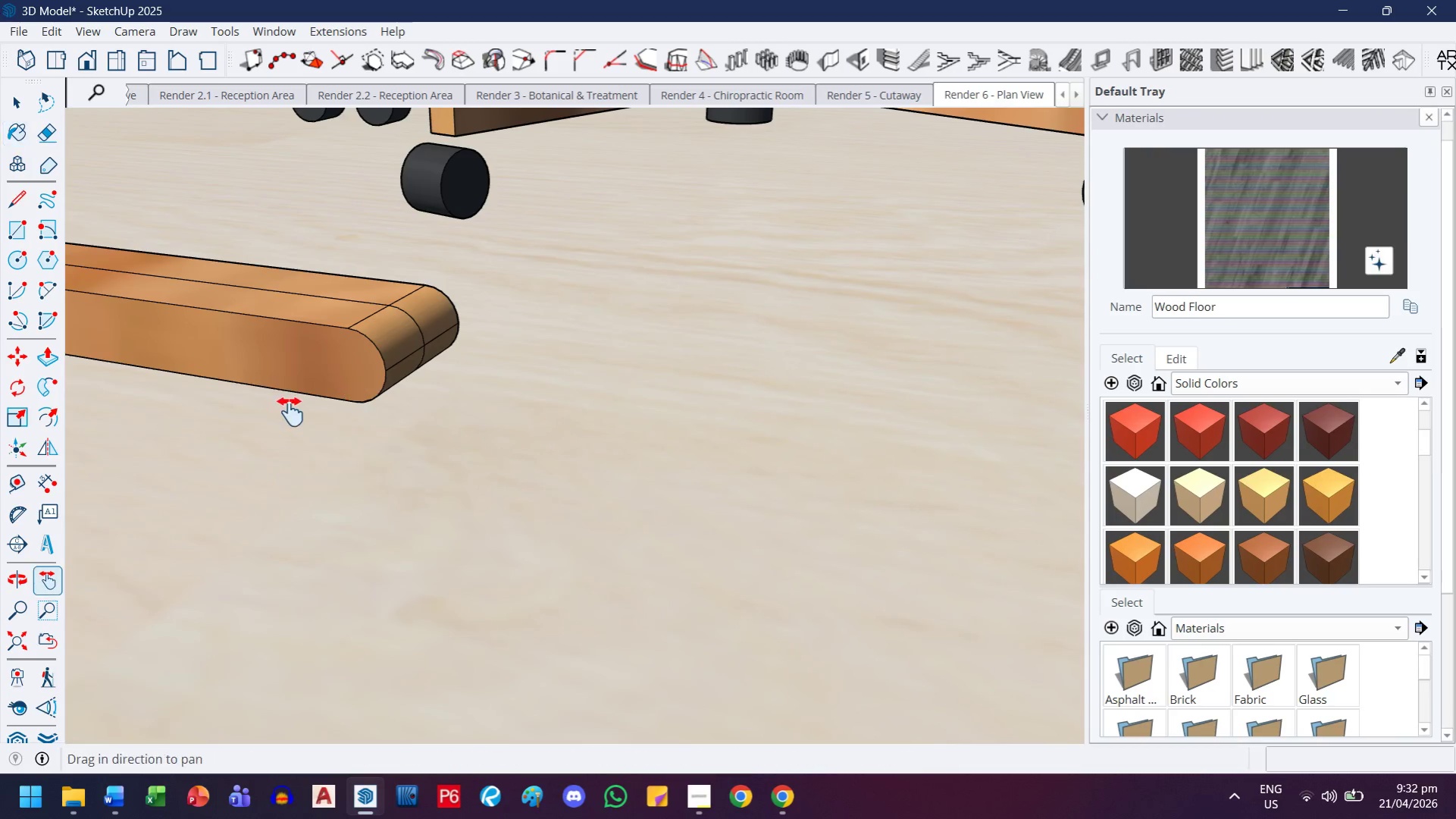 
left_click_drag(start_coordinate=[293, 410], to_coordinate=[601, 445])
 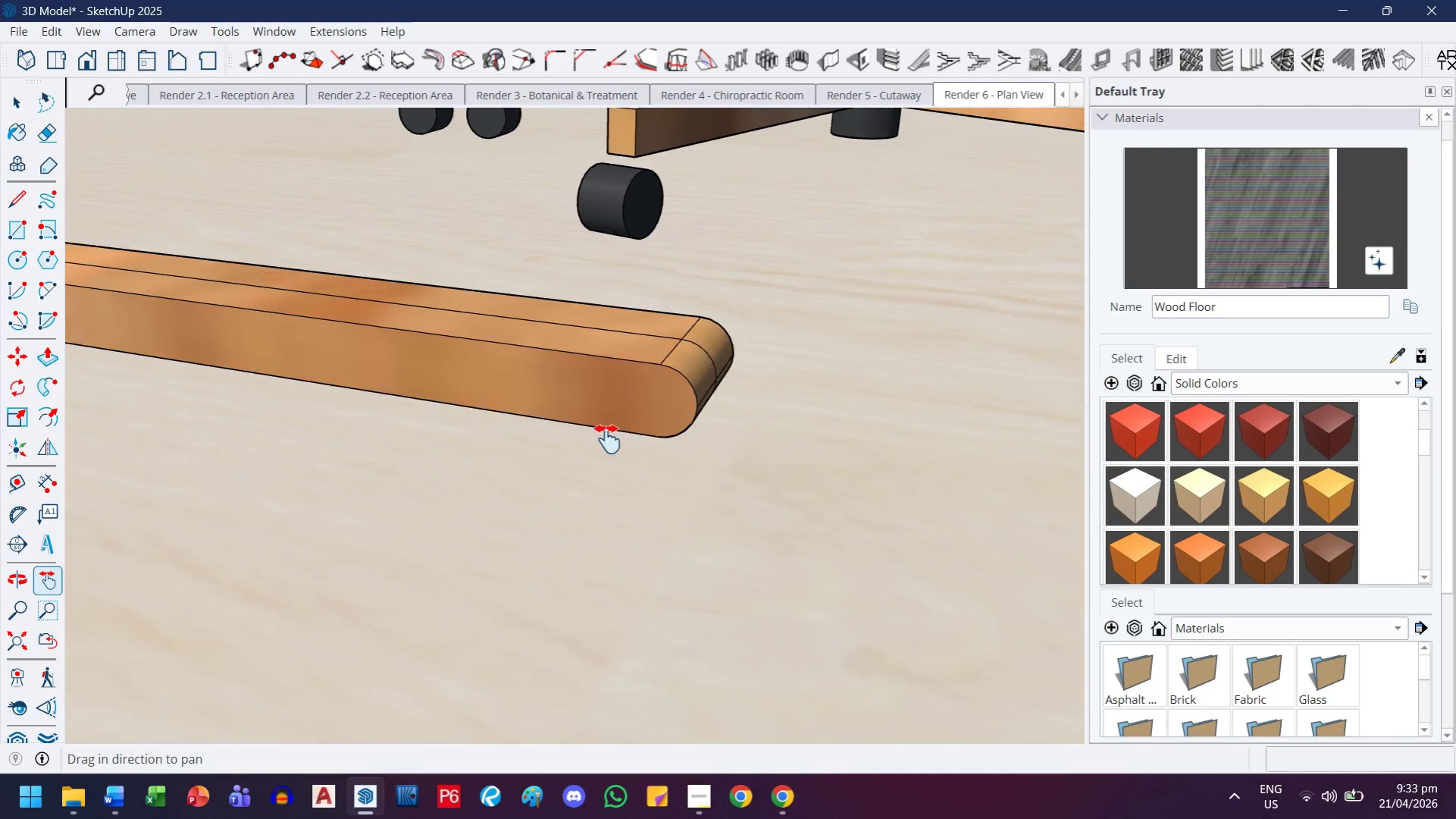 
scroll: coordinate [348, 477], scroll_direction: down, amount: 17.0
 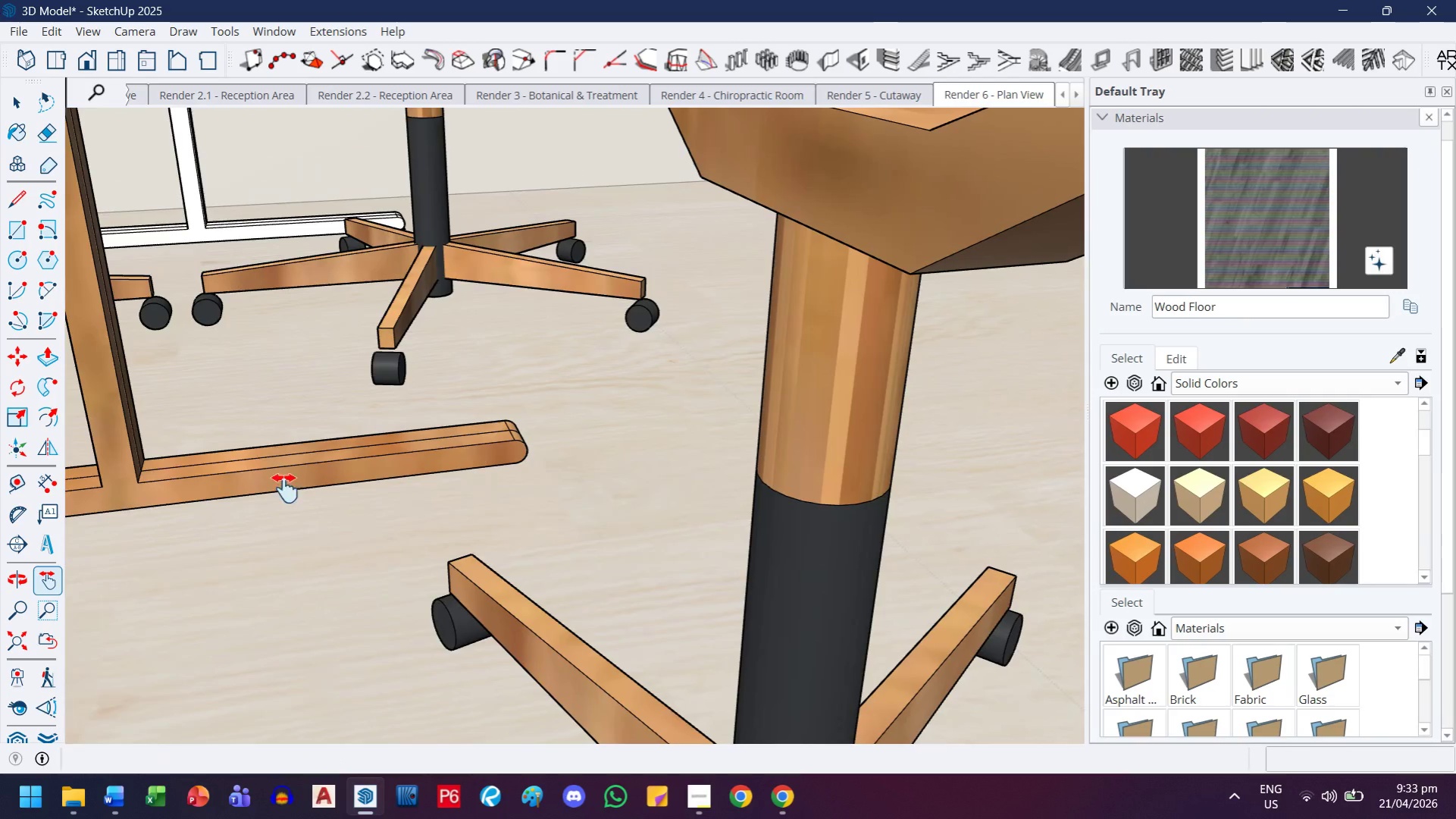 
left_click_drag(start_coordinate=[227, 492], to_coordinate=[622, 408])
 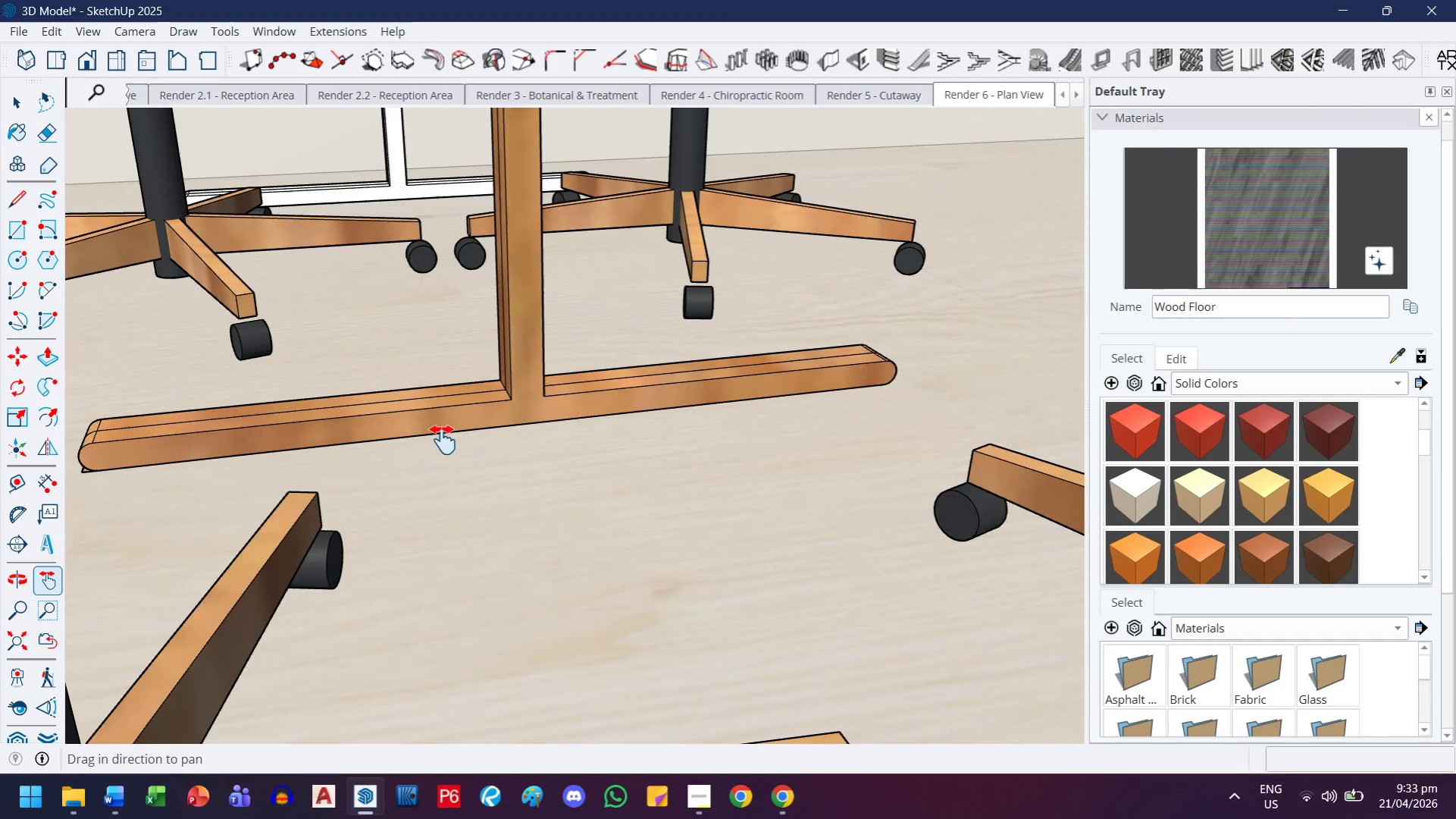 
left_click_drag(start_coordinate=[434, 440], to_coordinate=[672, 445])
 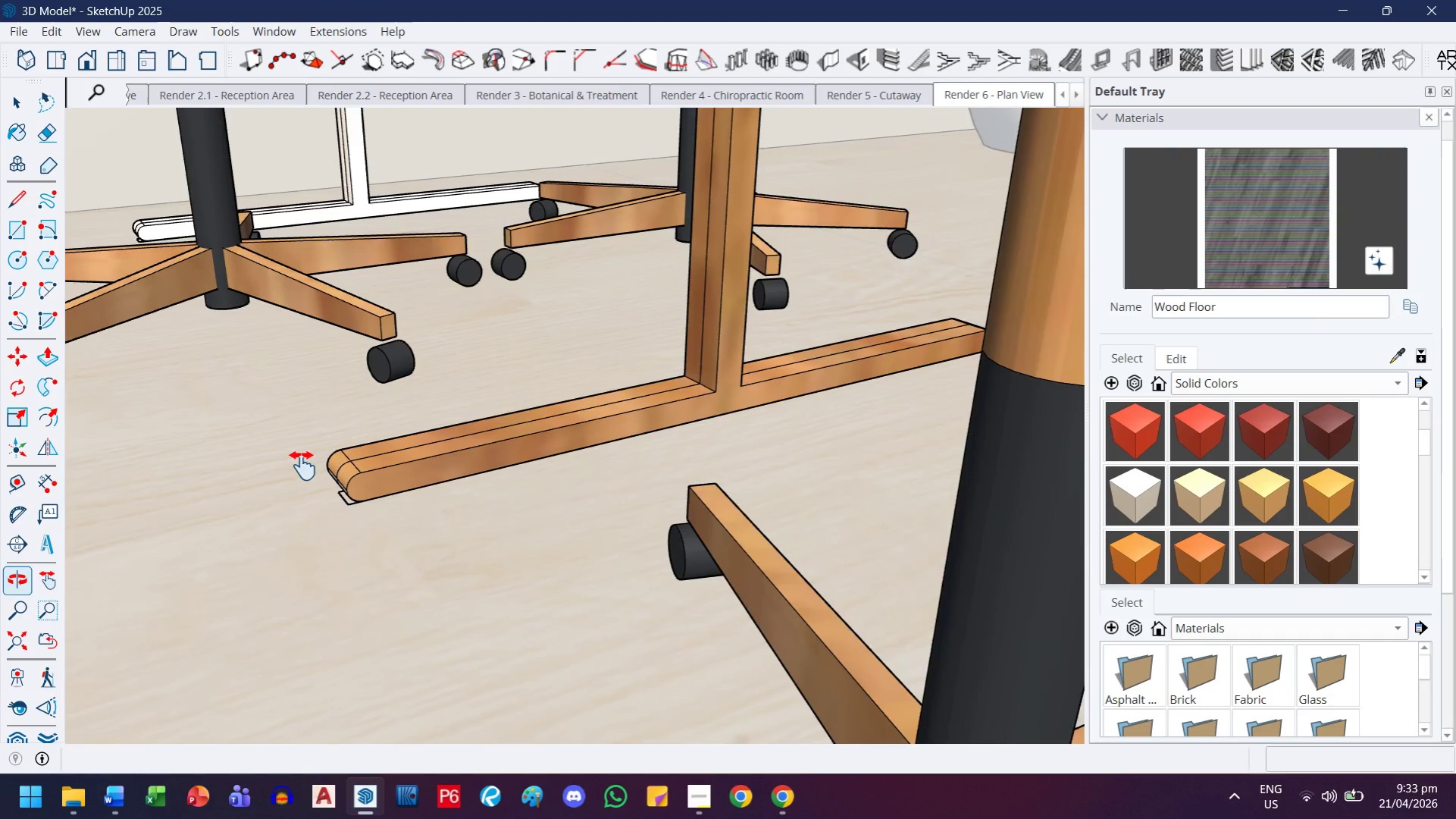 
scroll: coordinate [431, 516], scroll_direction: up, amount: 13.0
 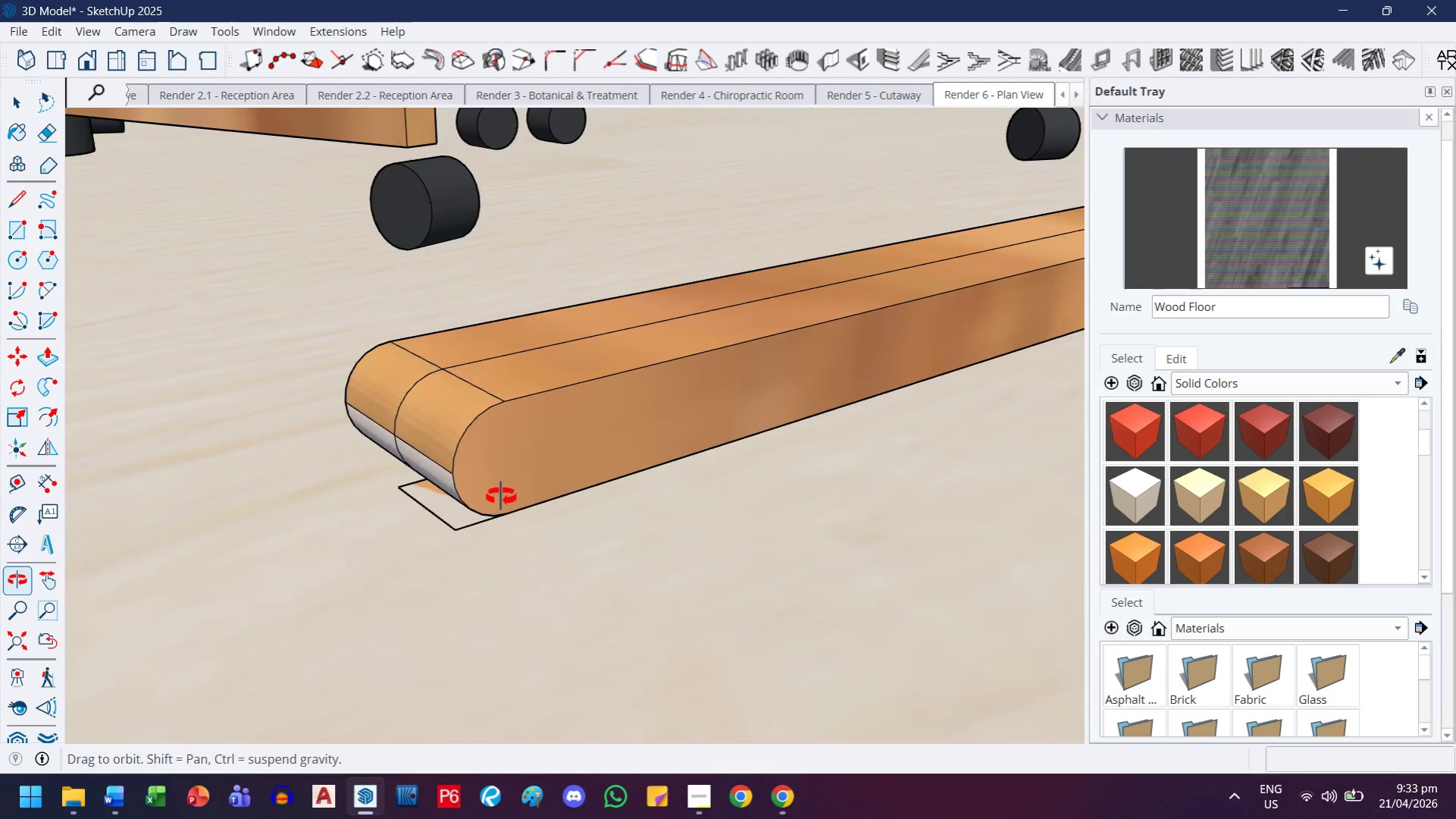 
key(E)
 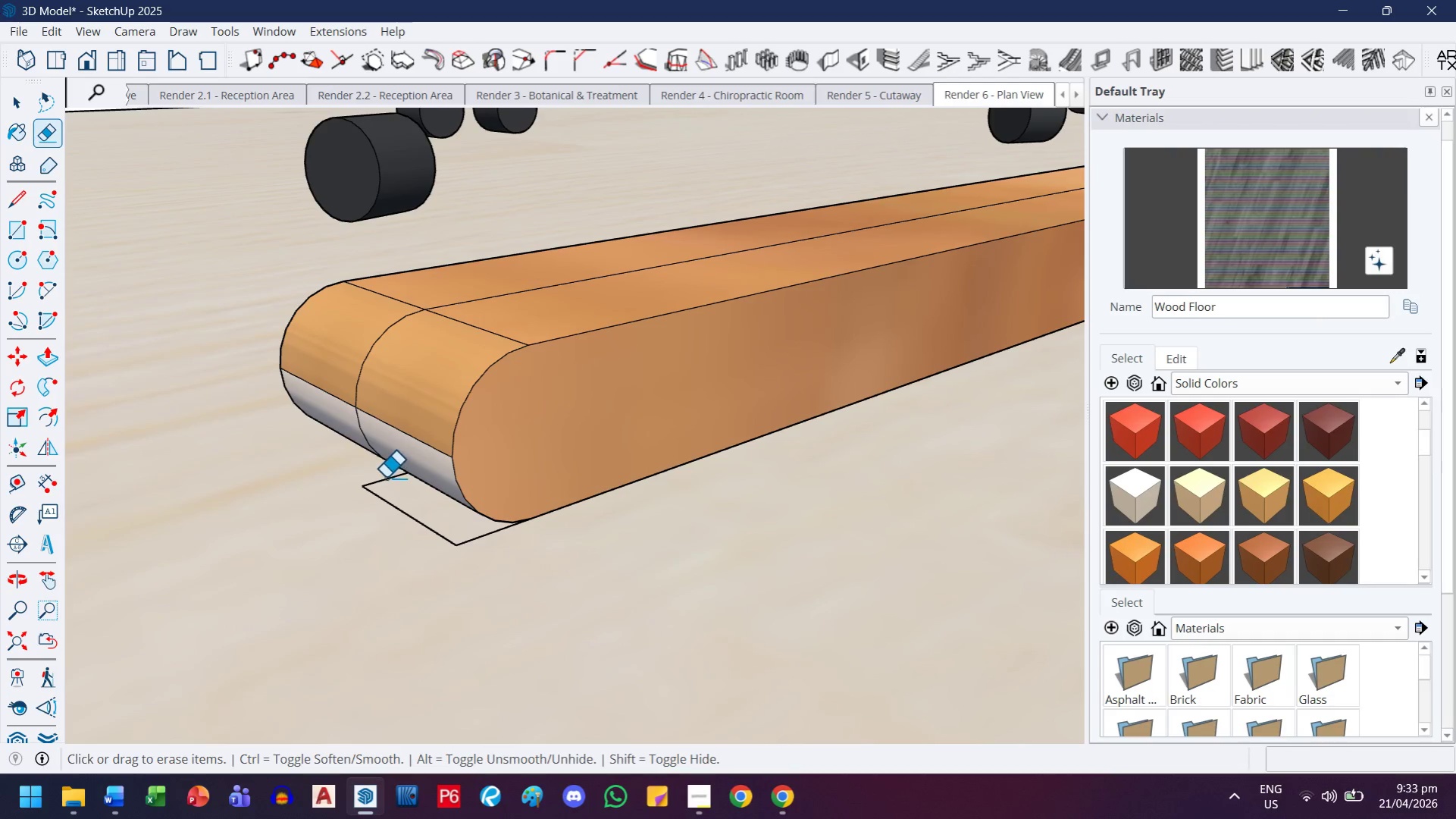 
scroll: coordinate [414, 525], scroll_direction: up, amount: 4.0
 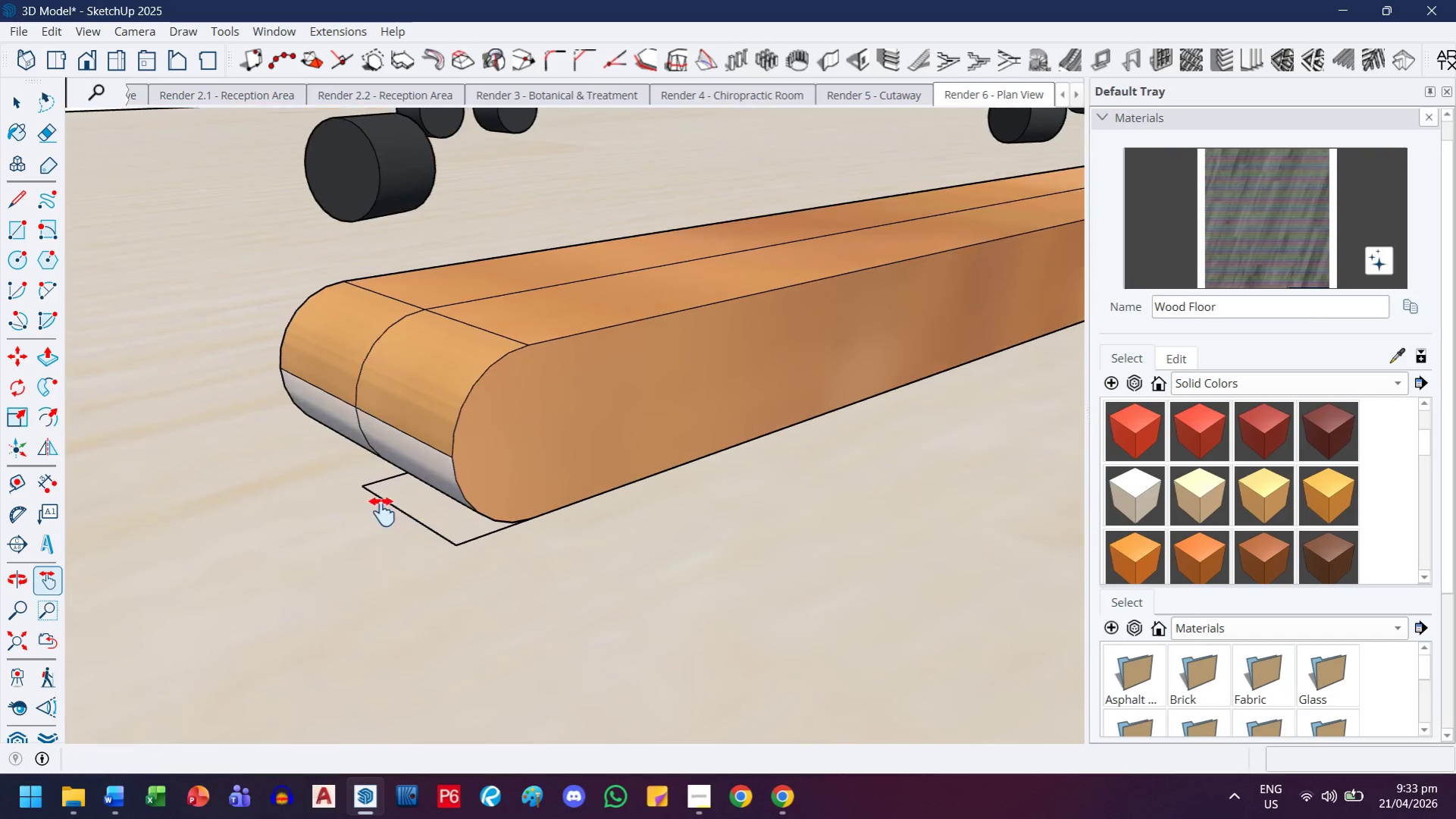 
left_click_drag(start_coordinate=[386, 477], to_coordinate=[431, 539])
 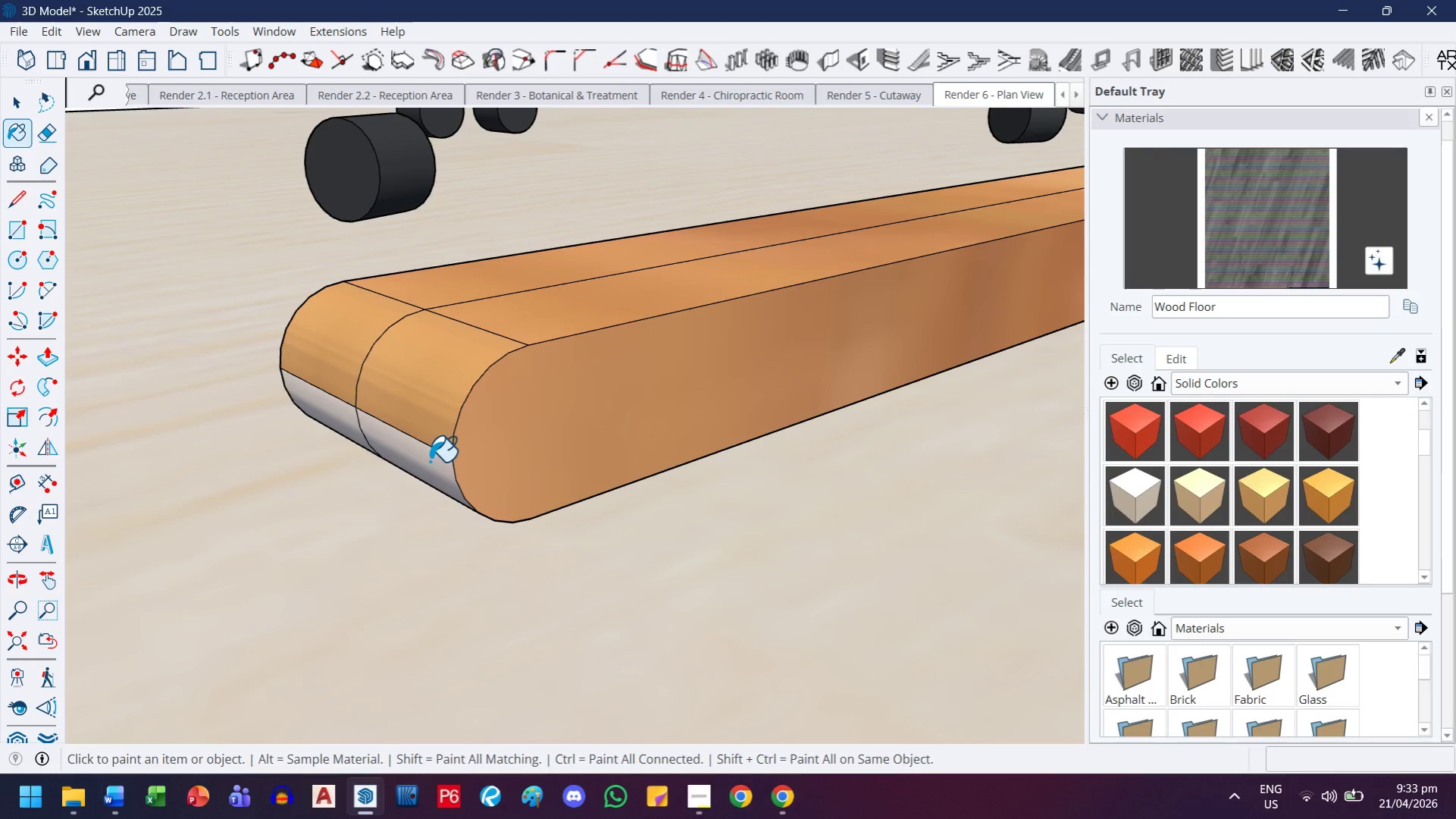 
double_click([303, 399])
 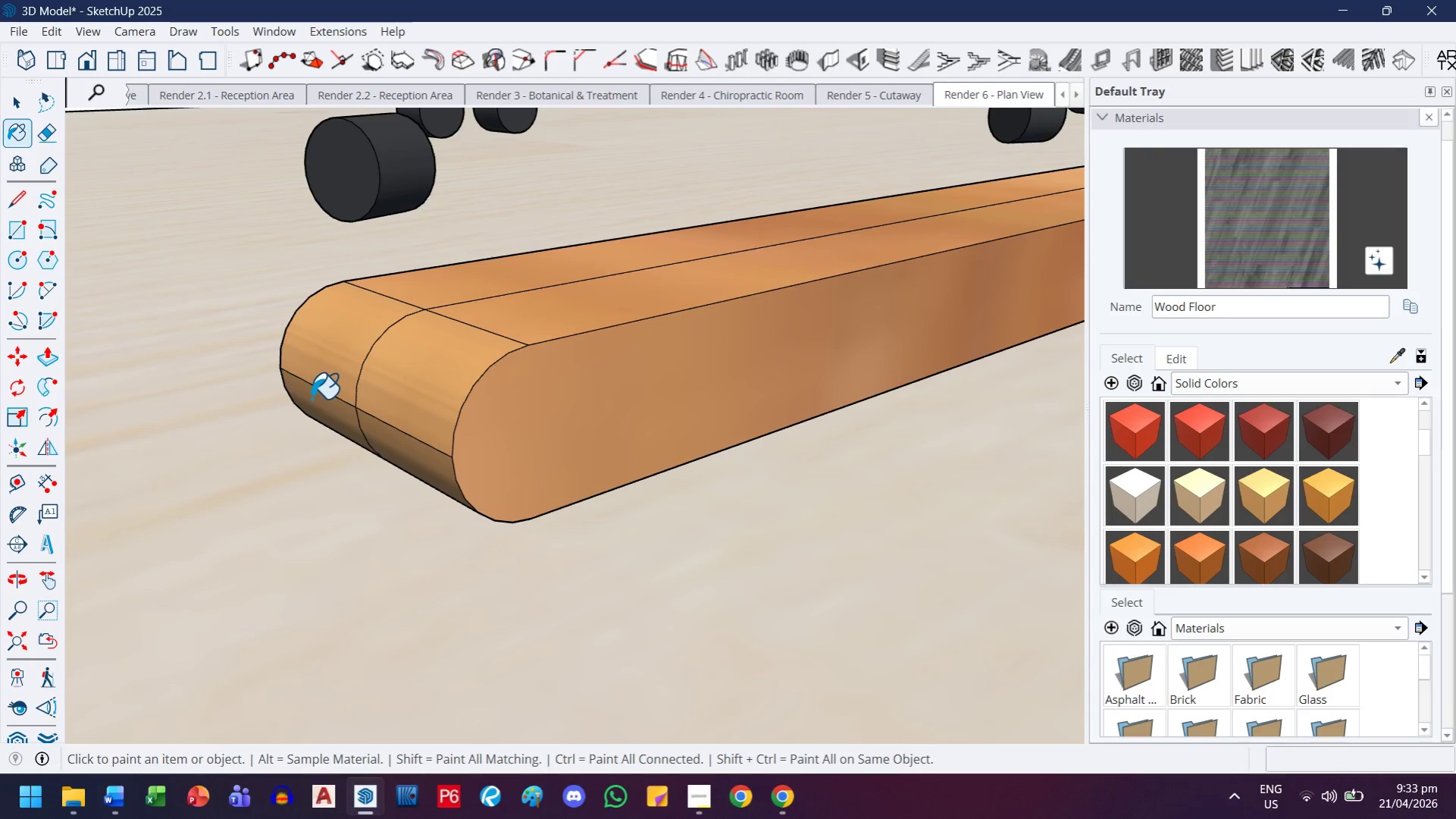 
key(H)
 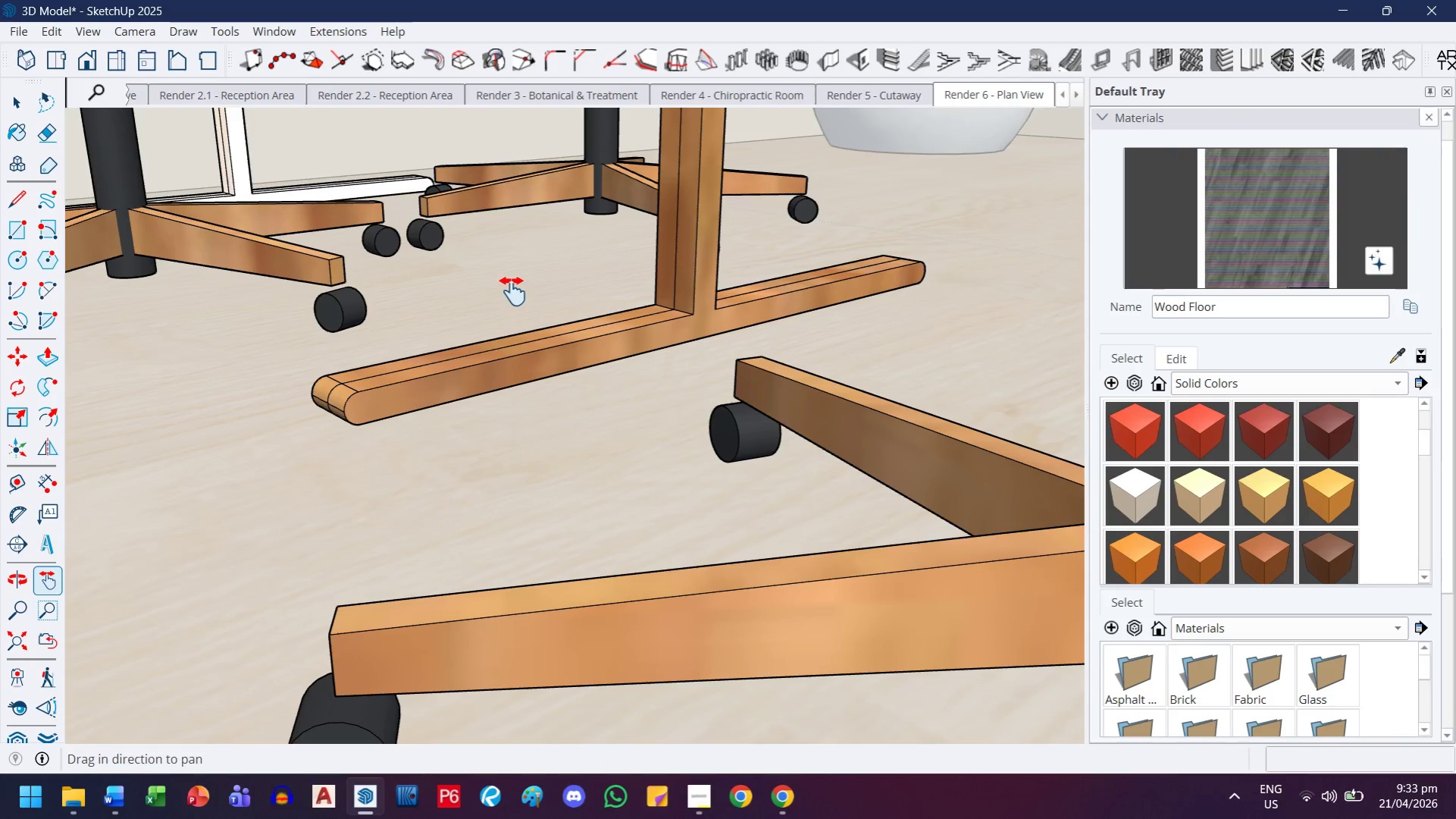 
scroll: coordinate [320, 405], scroll_direction: down, amount: 17.0
 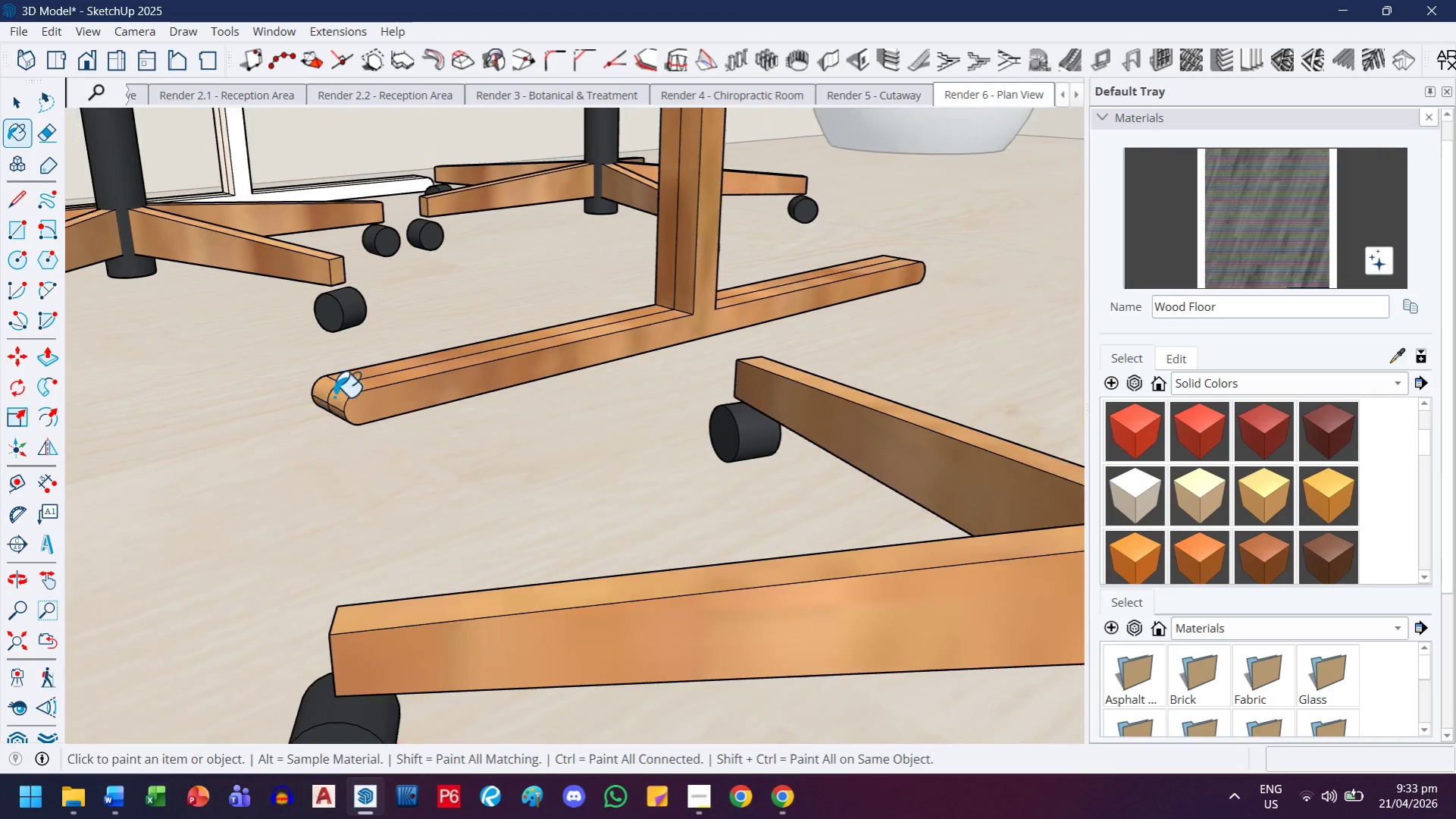 
left_click_drag(start_coordinate=[503, 290], to_coordinate=[543, 372])
 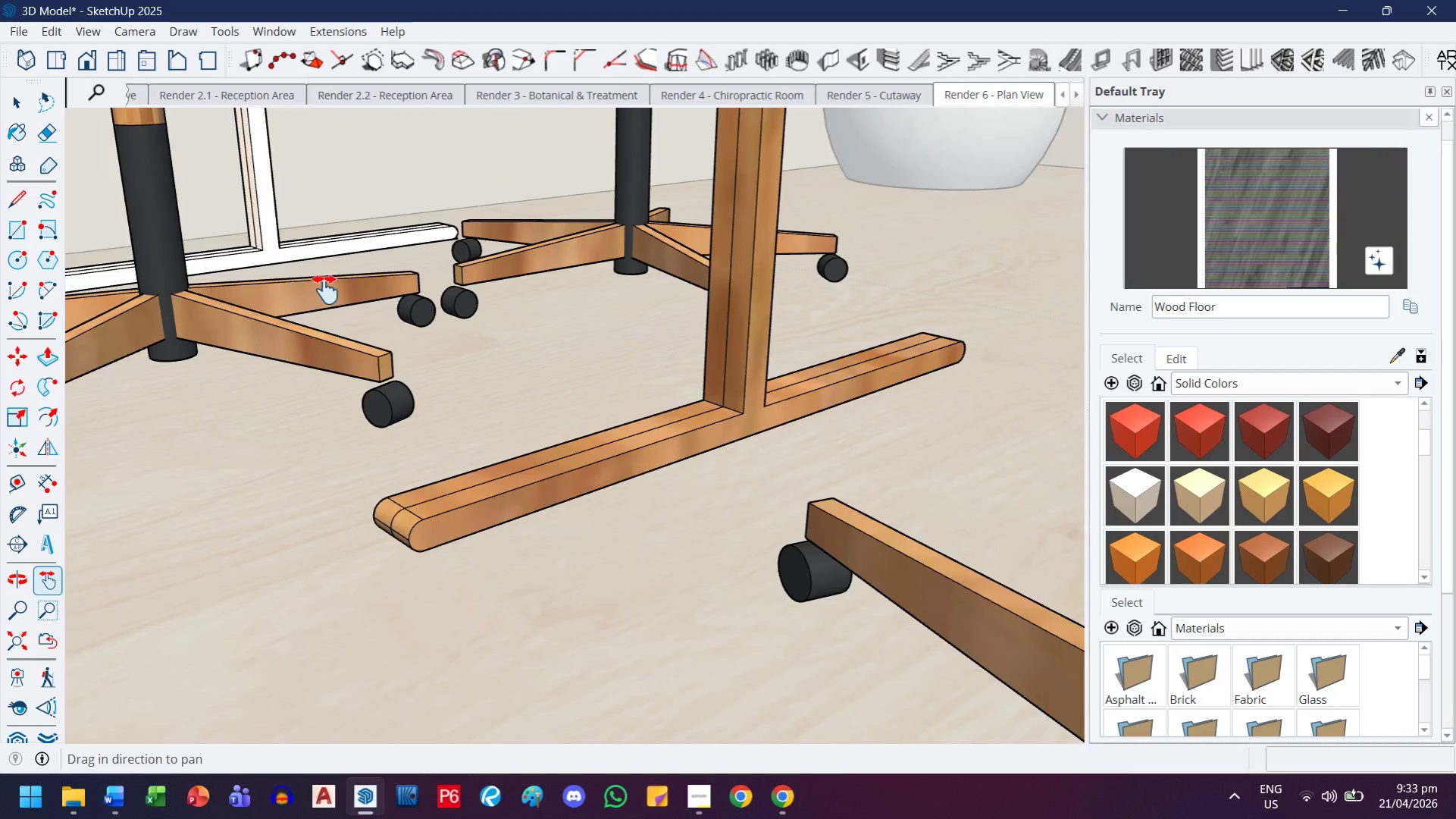 
left_click_drag(start_coordinate=[308, 218], to_coordinate=[452, 308])
 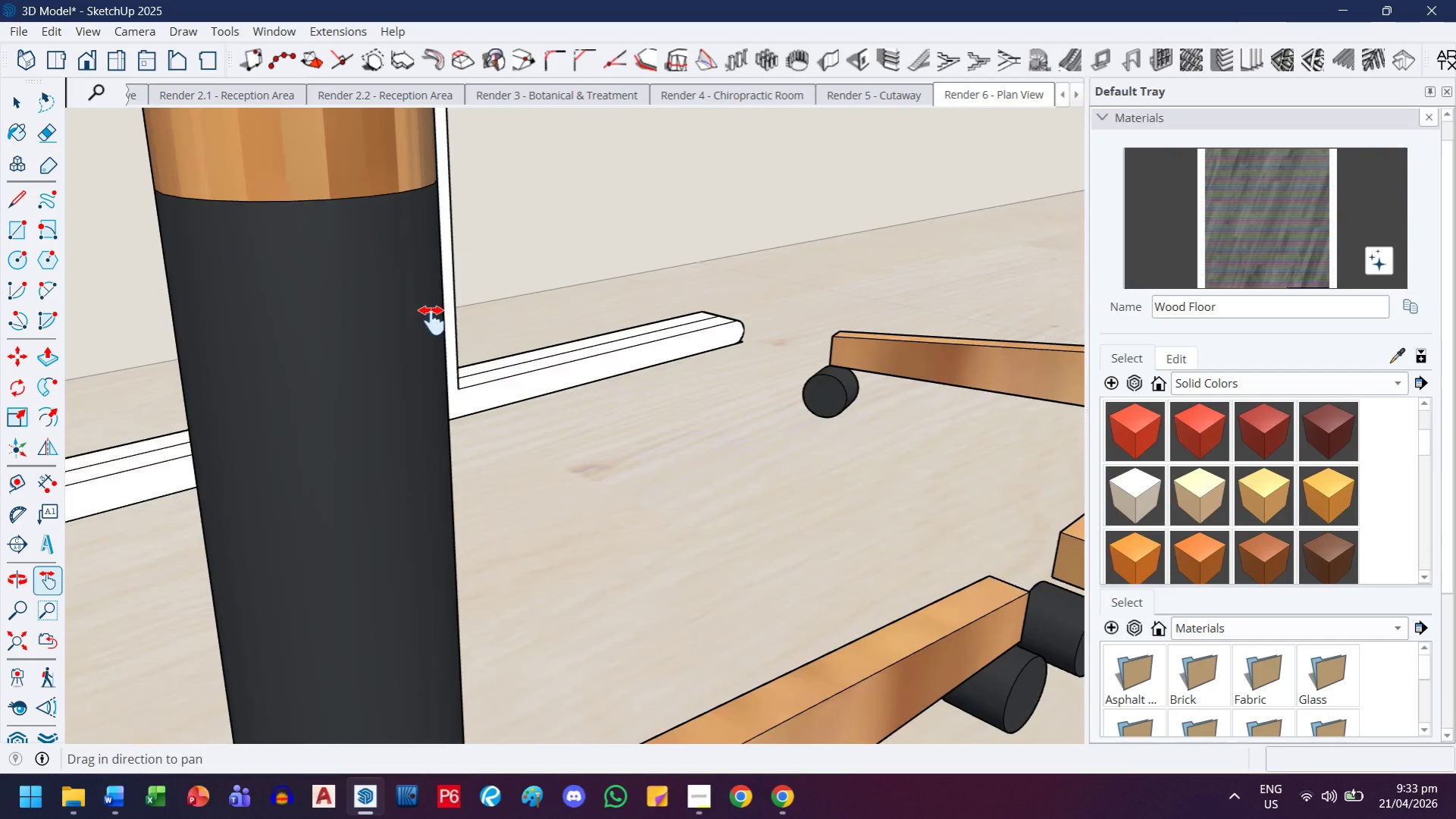 
scroll: coordinate [297, 195], scroll_direction: up, amount: 7.0
 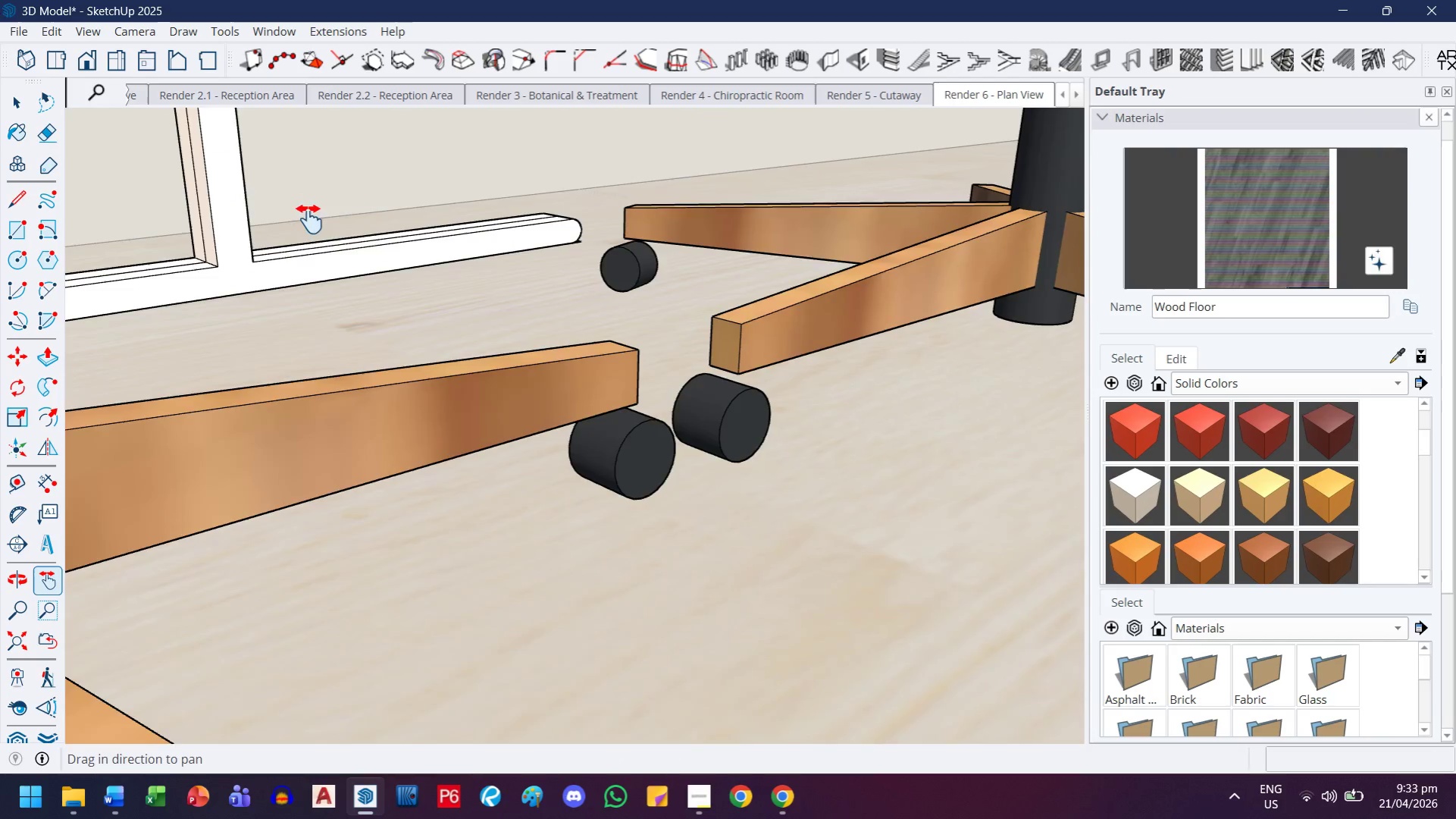 
scroll: coordinate [432, 322], scroll_direction: down, amount: 1.0
 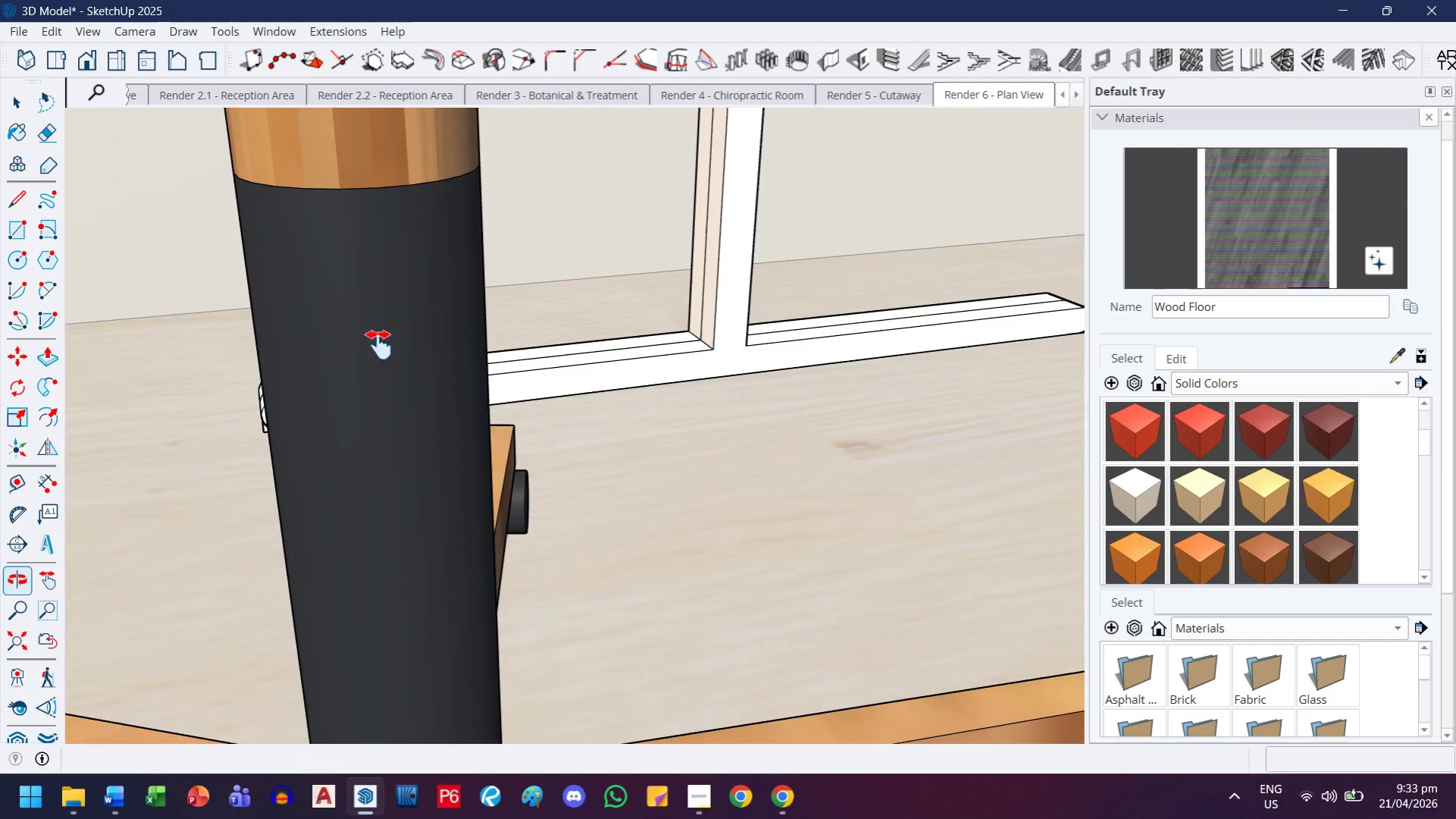 
left_click_drag(start_coordinate=[522, 339], to_coordinate=[346, 416])
 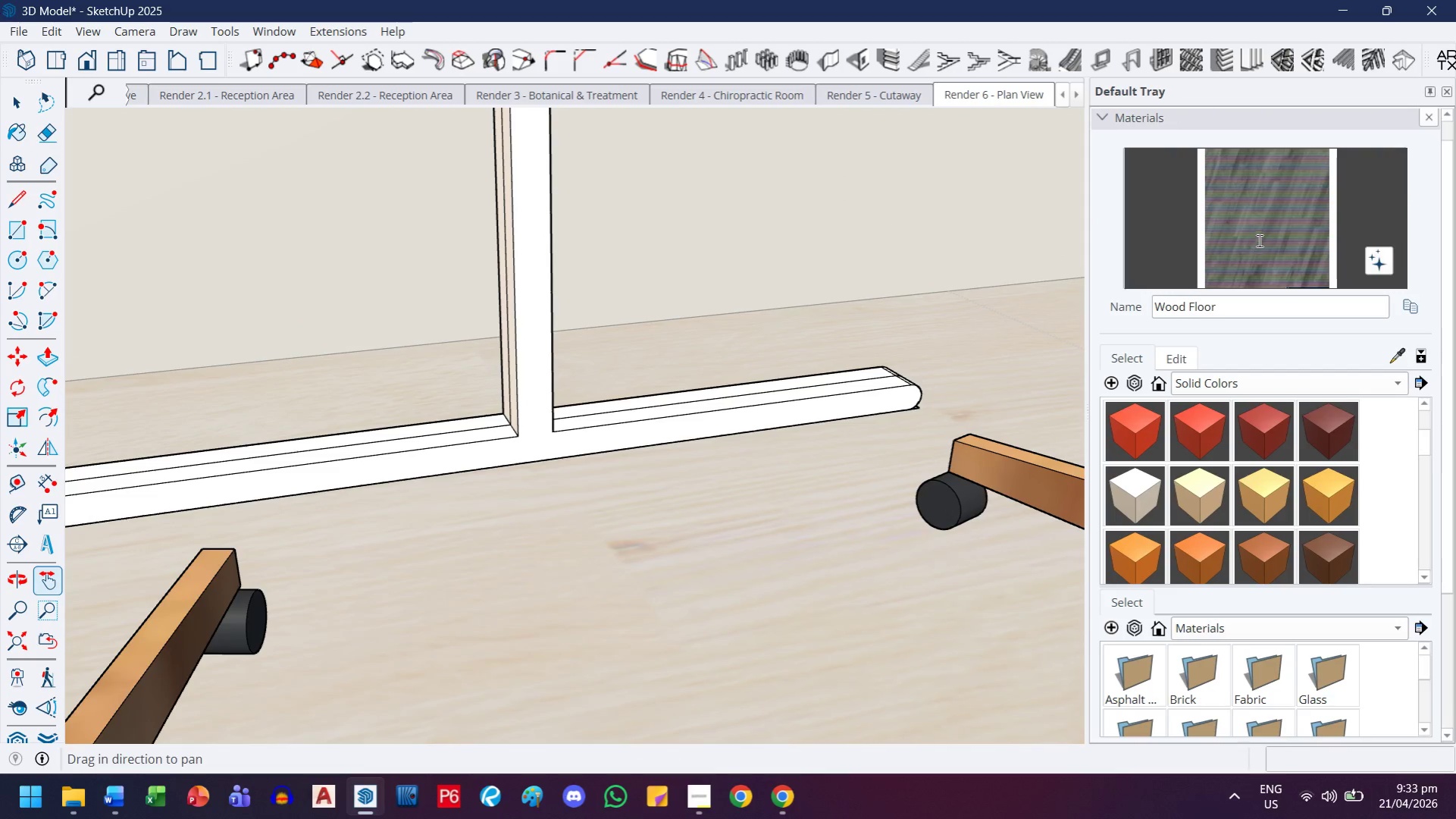 
left_click_drag(start_coordinate=[1264, 230], to_coordinate=[1259, 233])
 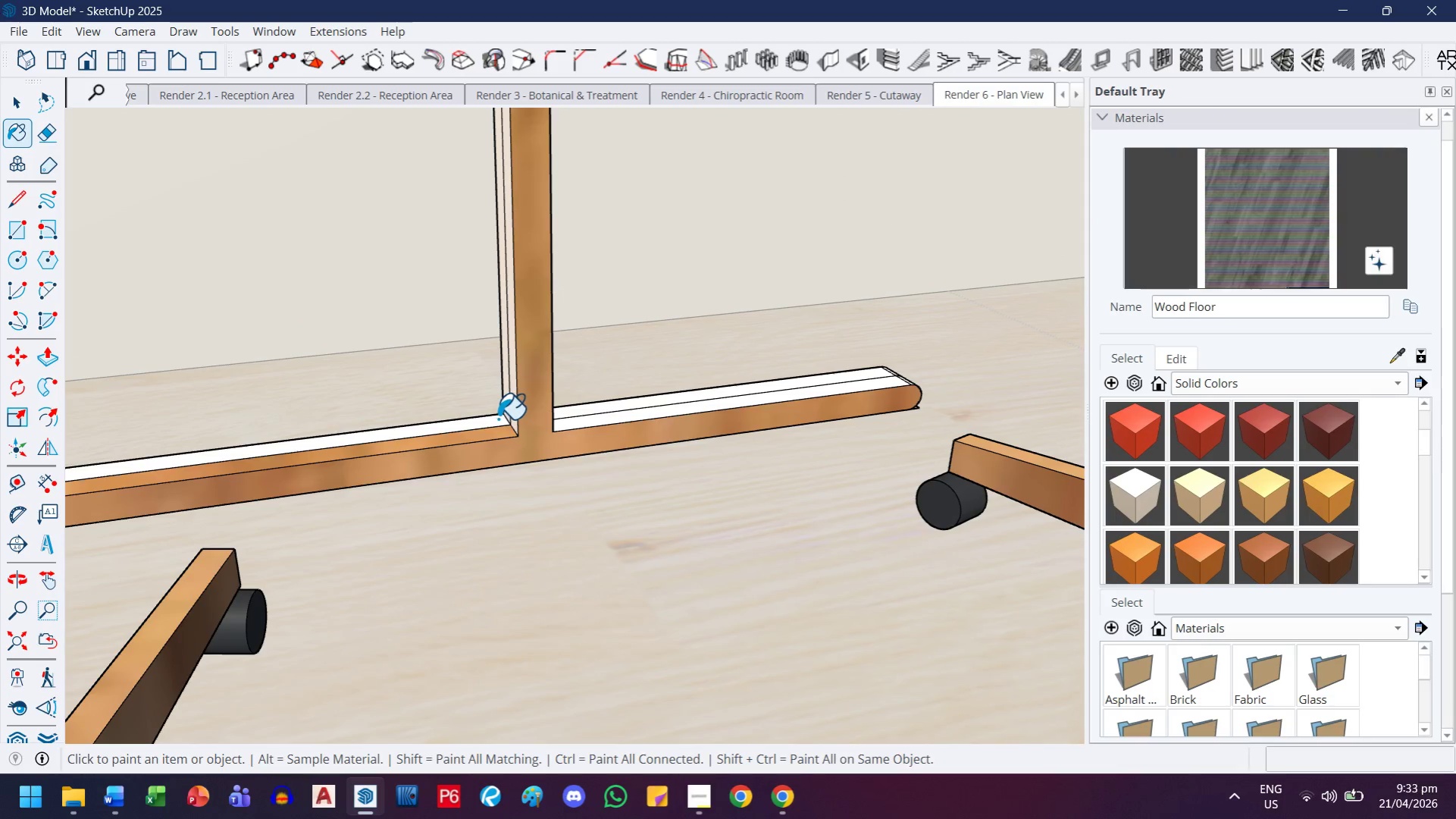 
left_click([507, 390])
 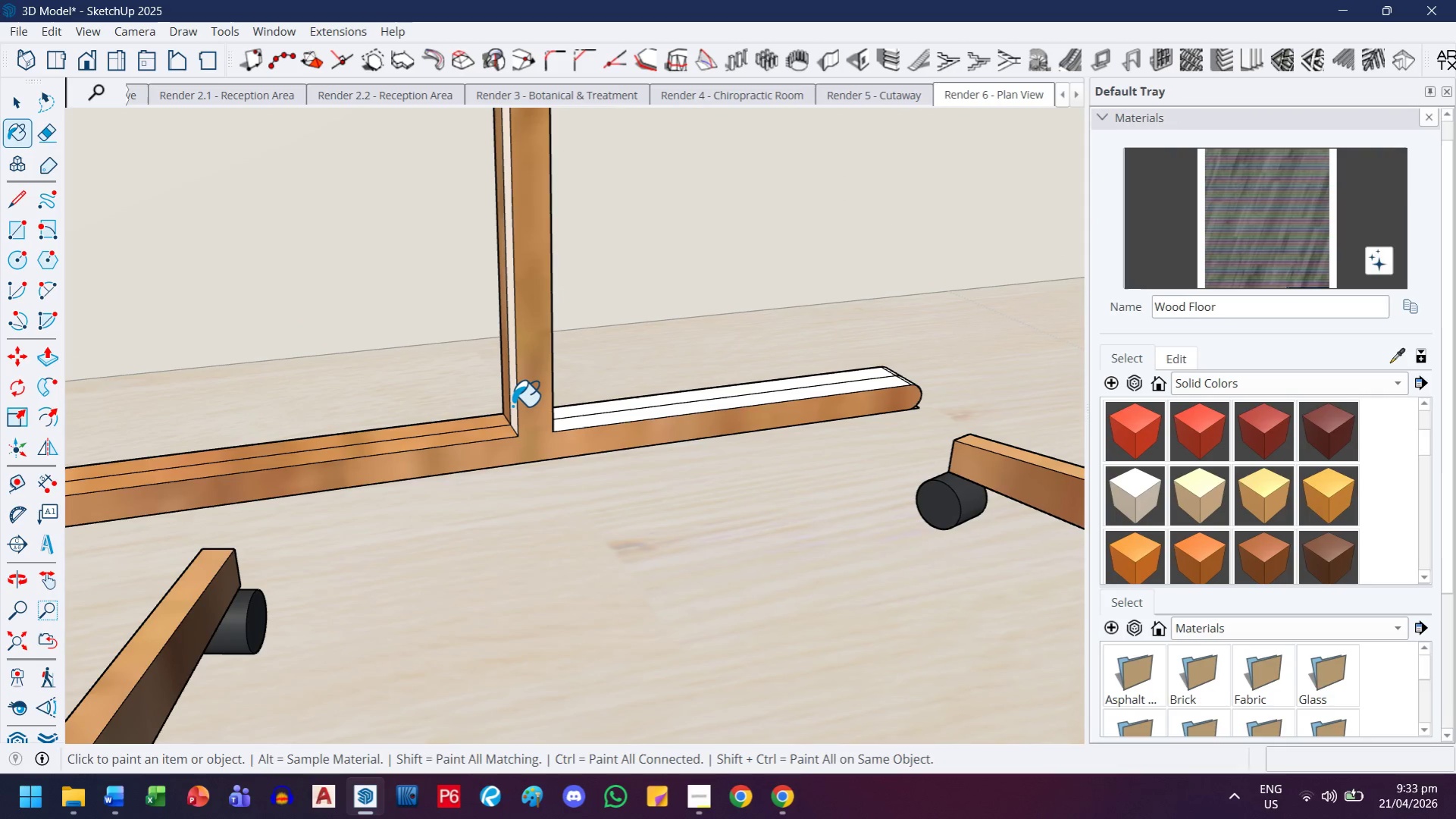 
left_click([512, 406])
 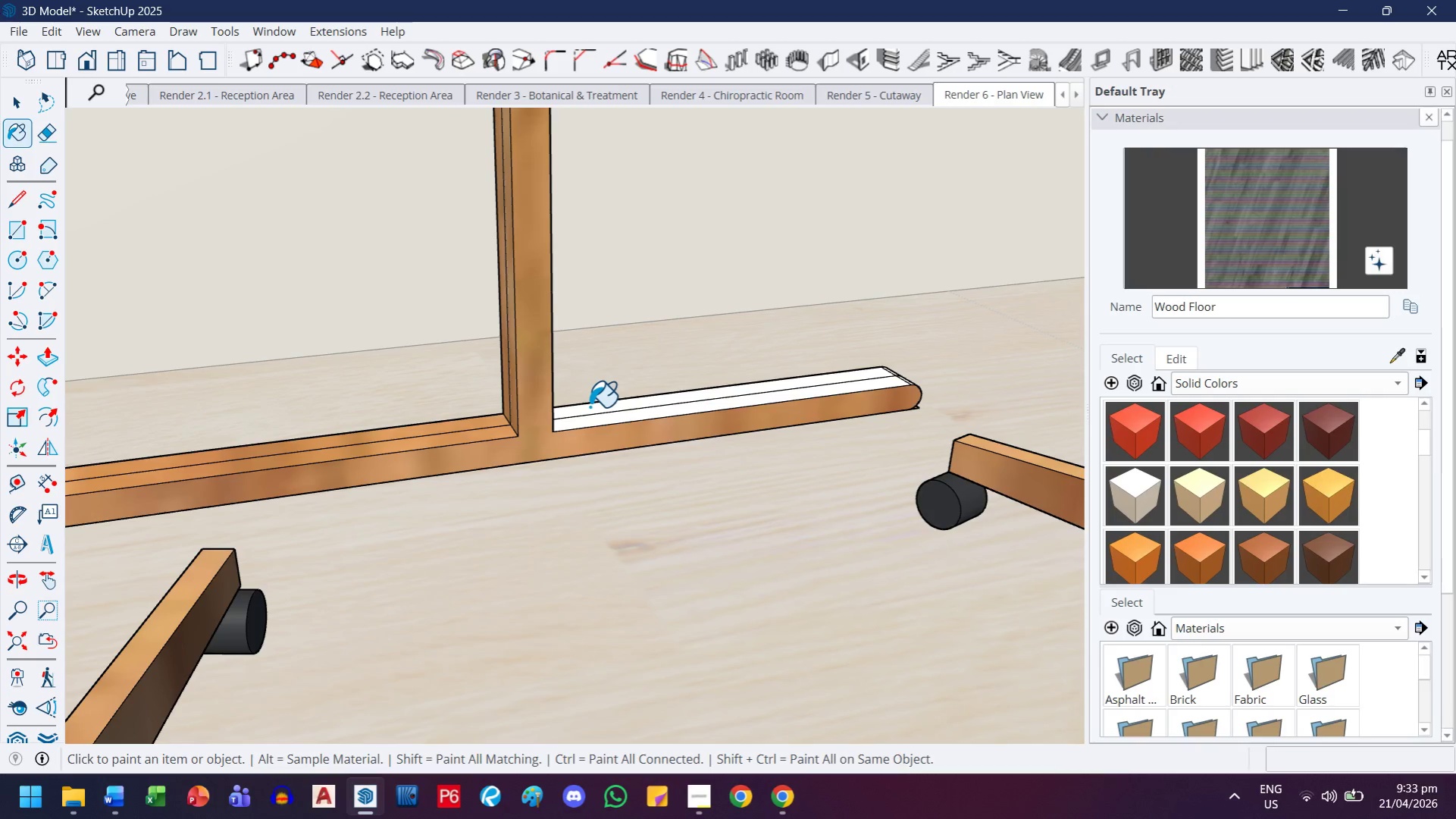 
left_click([590, 406])
 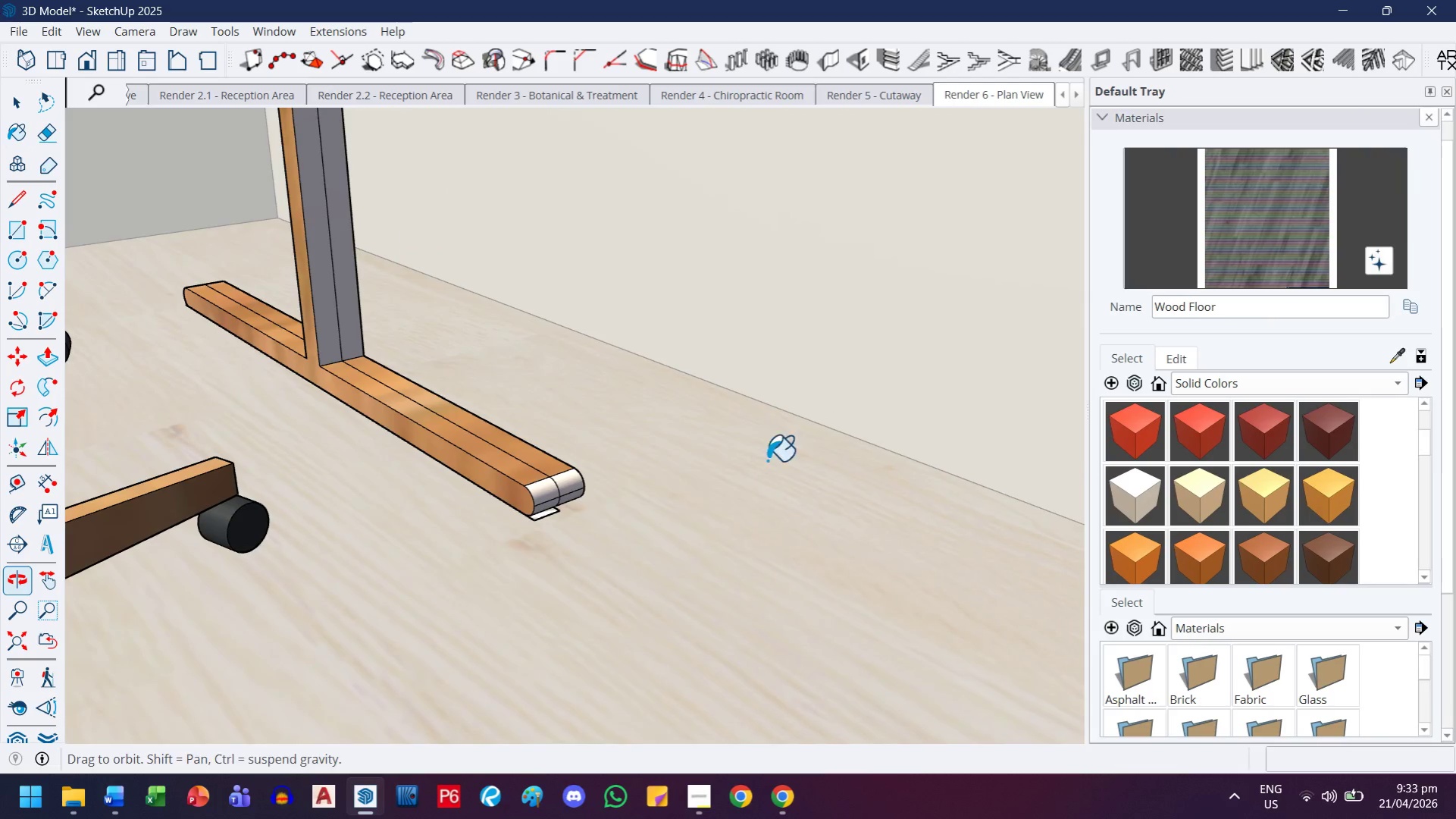 
left_click([316, 307])
 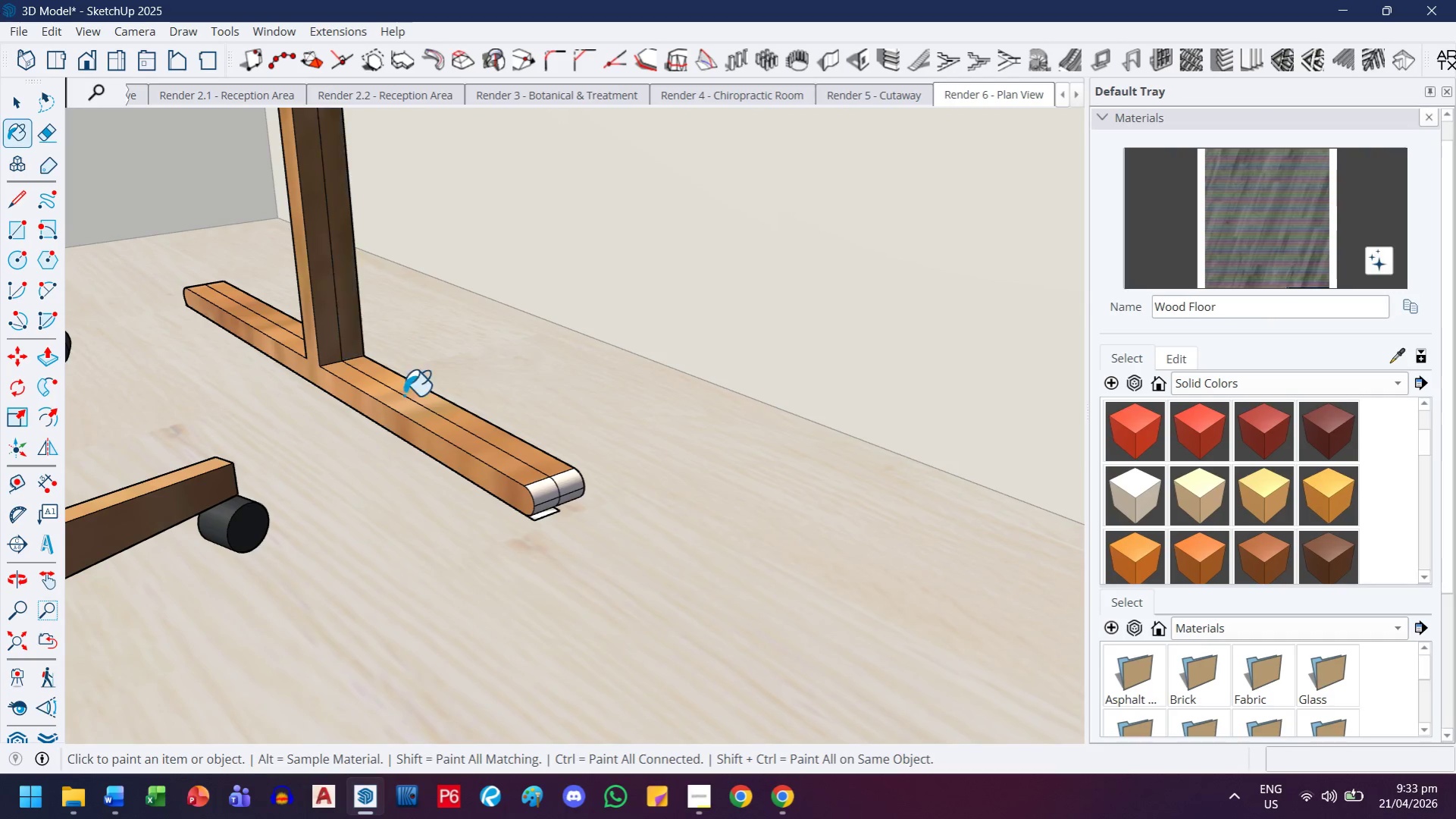 
scroll: coordinate [554, 494], scroll_direction: up, amount: 5.0
 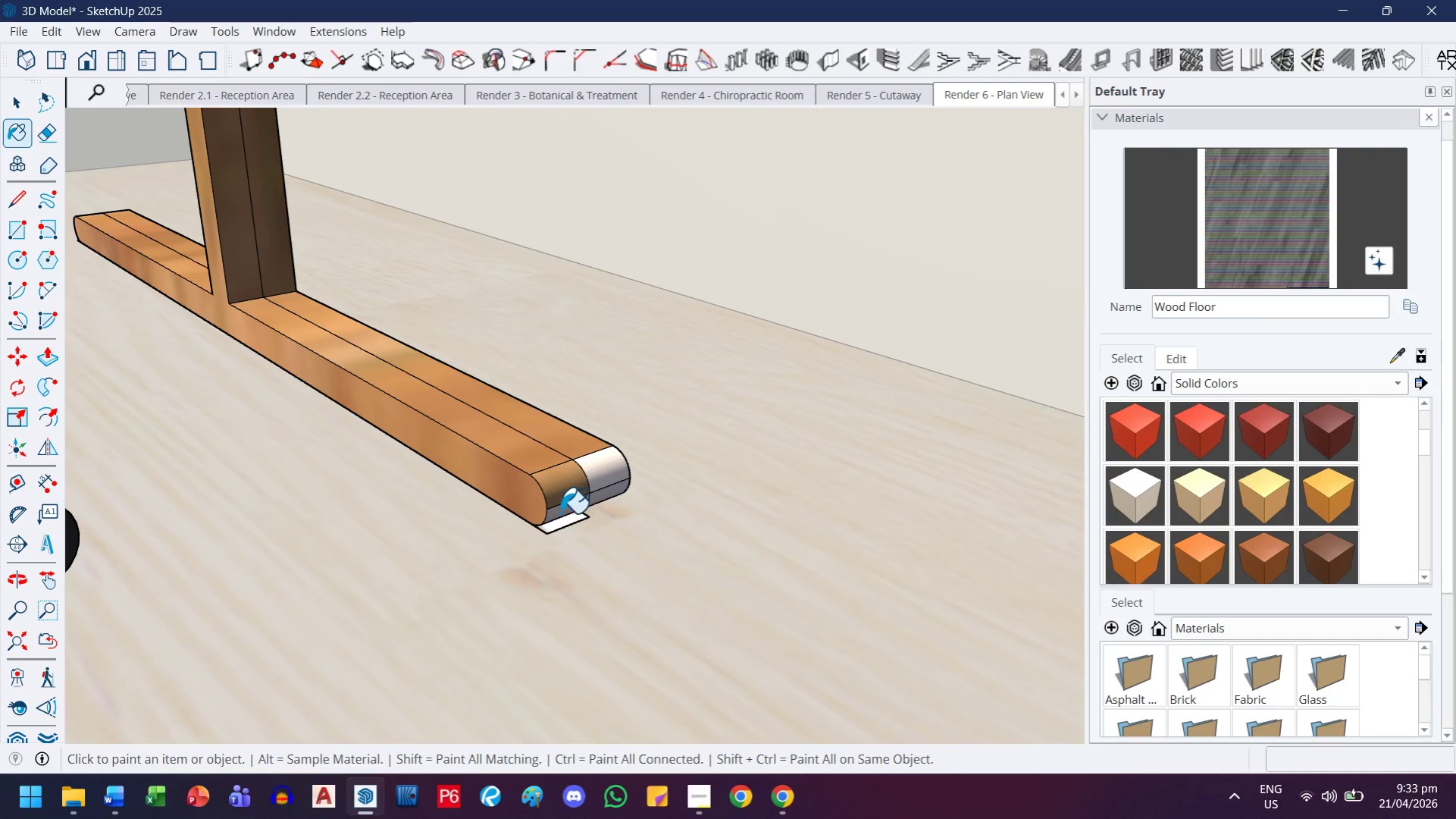 
left_click([561, 515])
 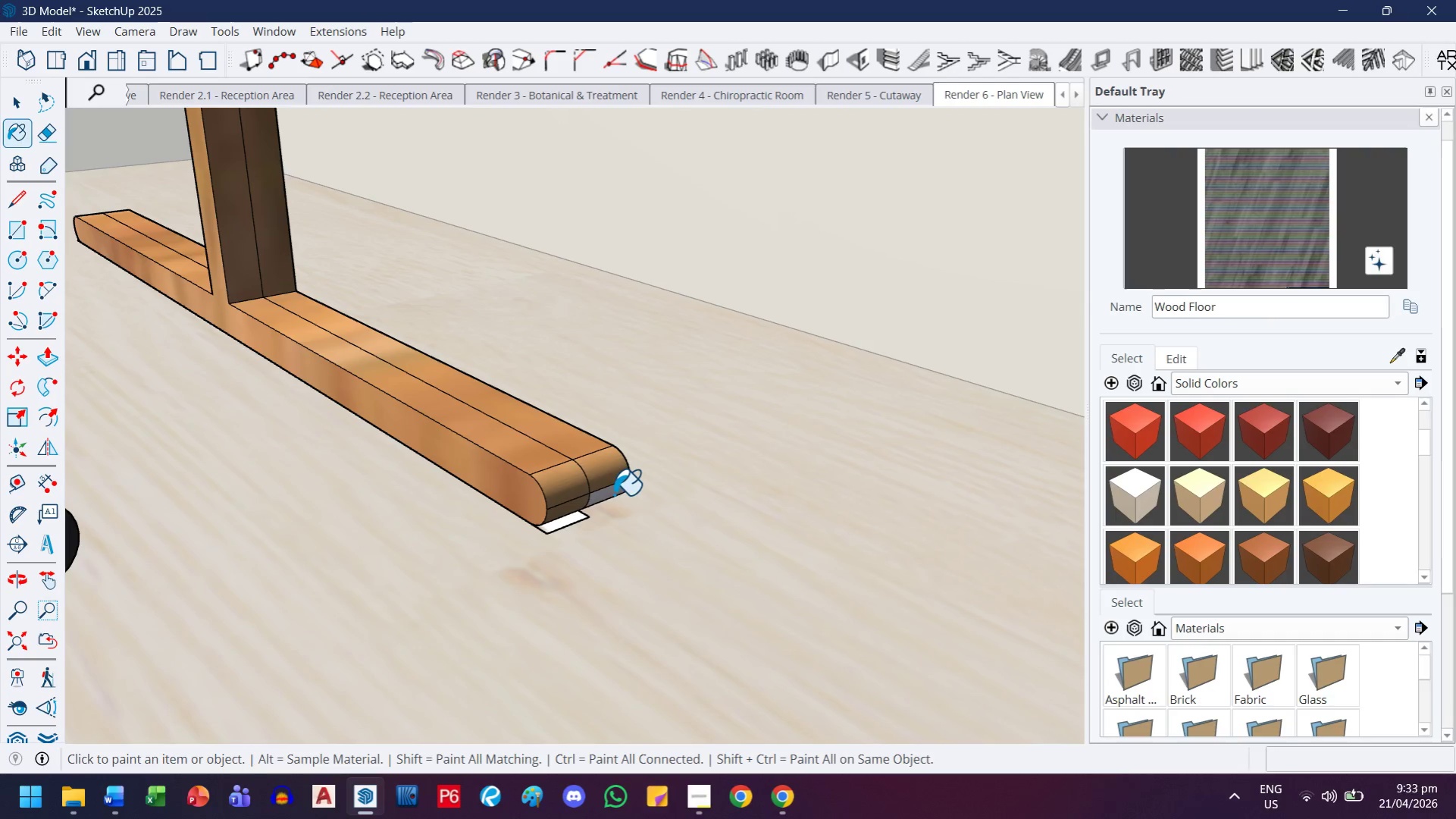 
left_click([613, 488])
 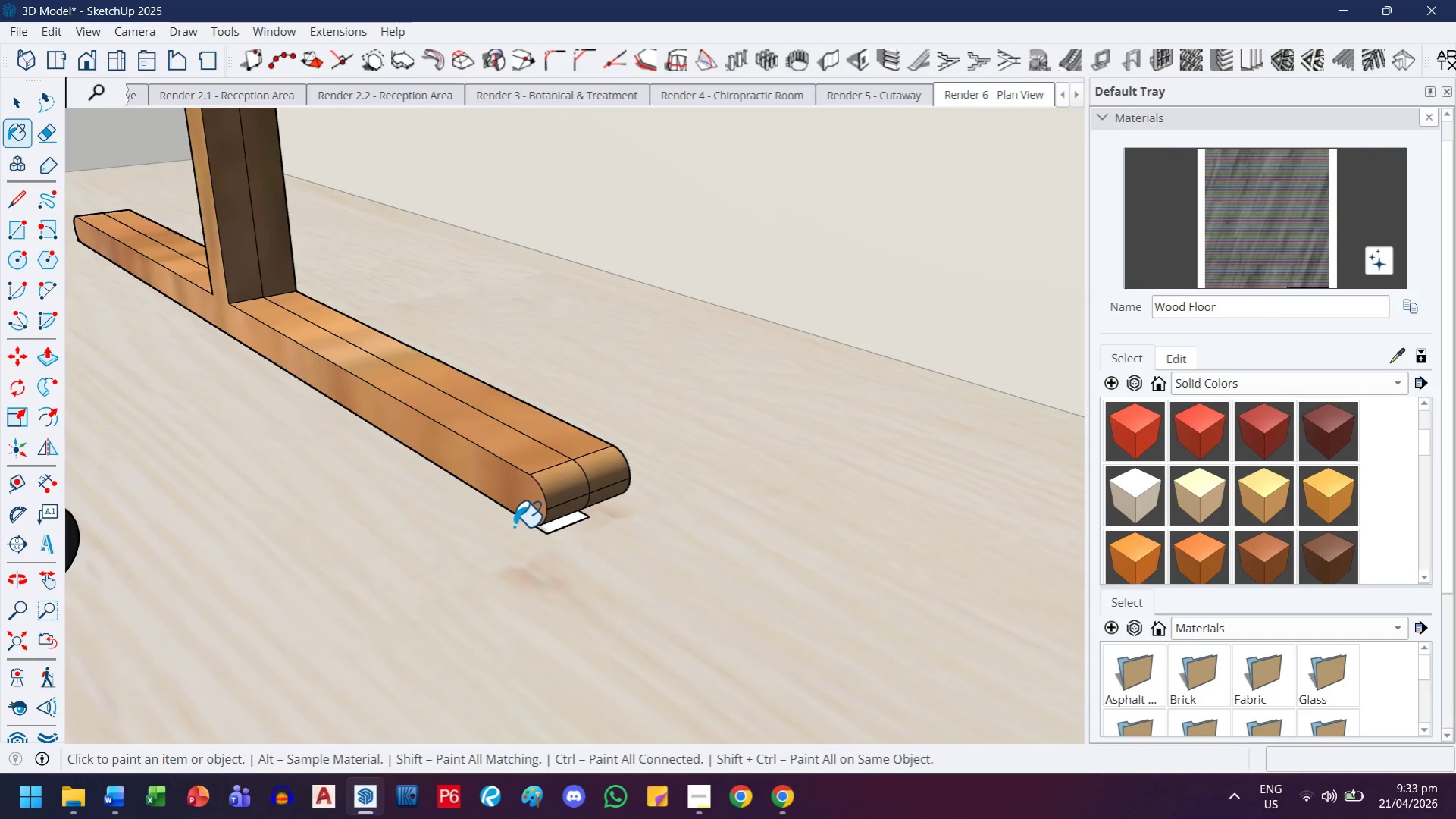 
key(E)
 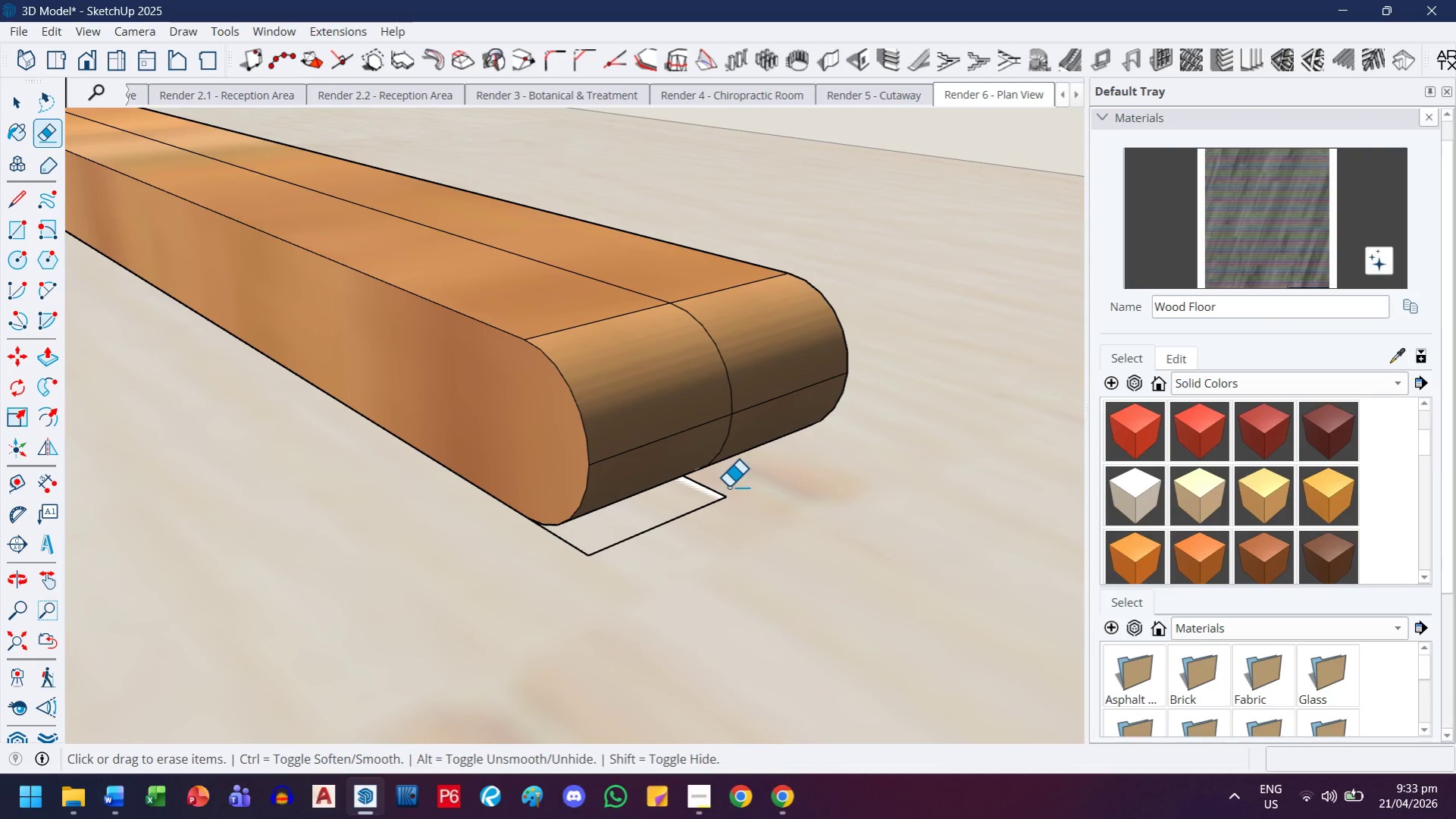 
scroll: coordinate [546, 526], scroll_direction: up, amount: 12.0
 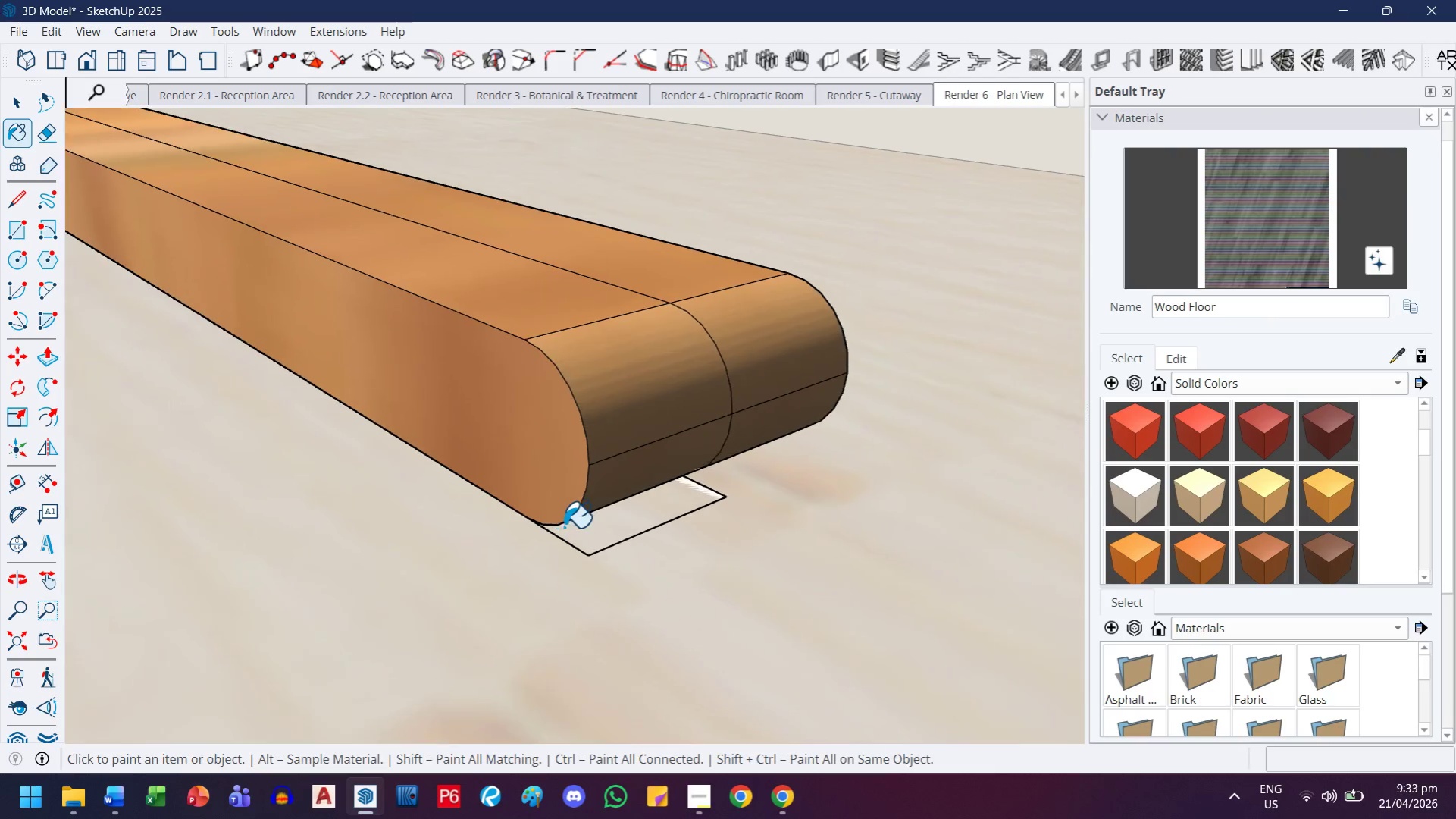 
left_click_drag(start_coordinate=[744, 481], to_coordinate=[631, 539])
 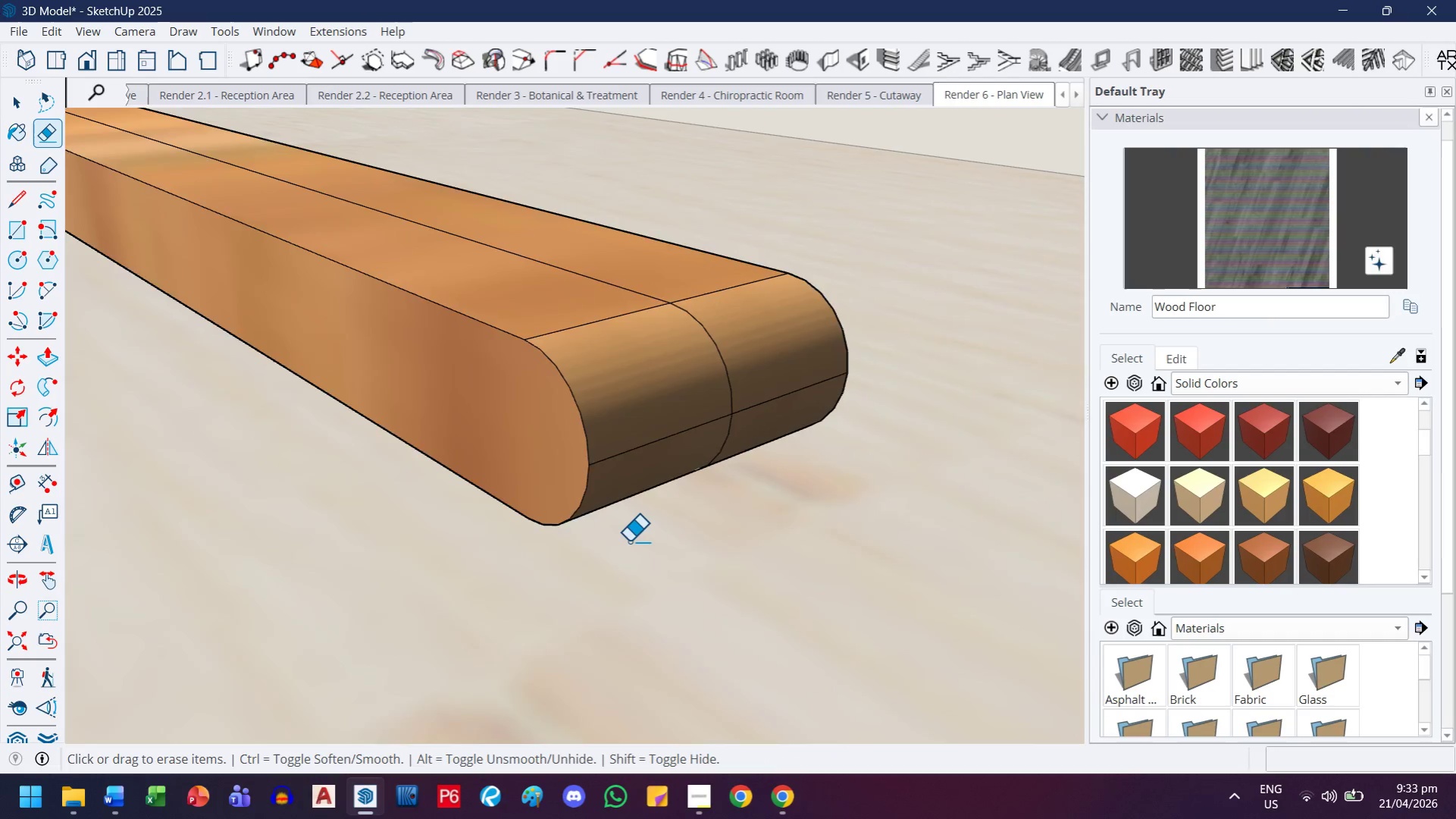 
scroll: coordinate [601, 555], scroll_direction: down, amount: 17.0
 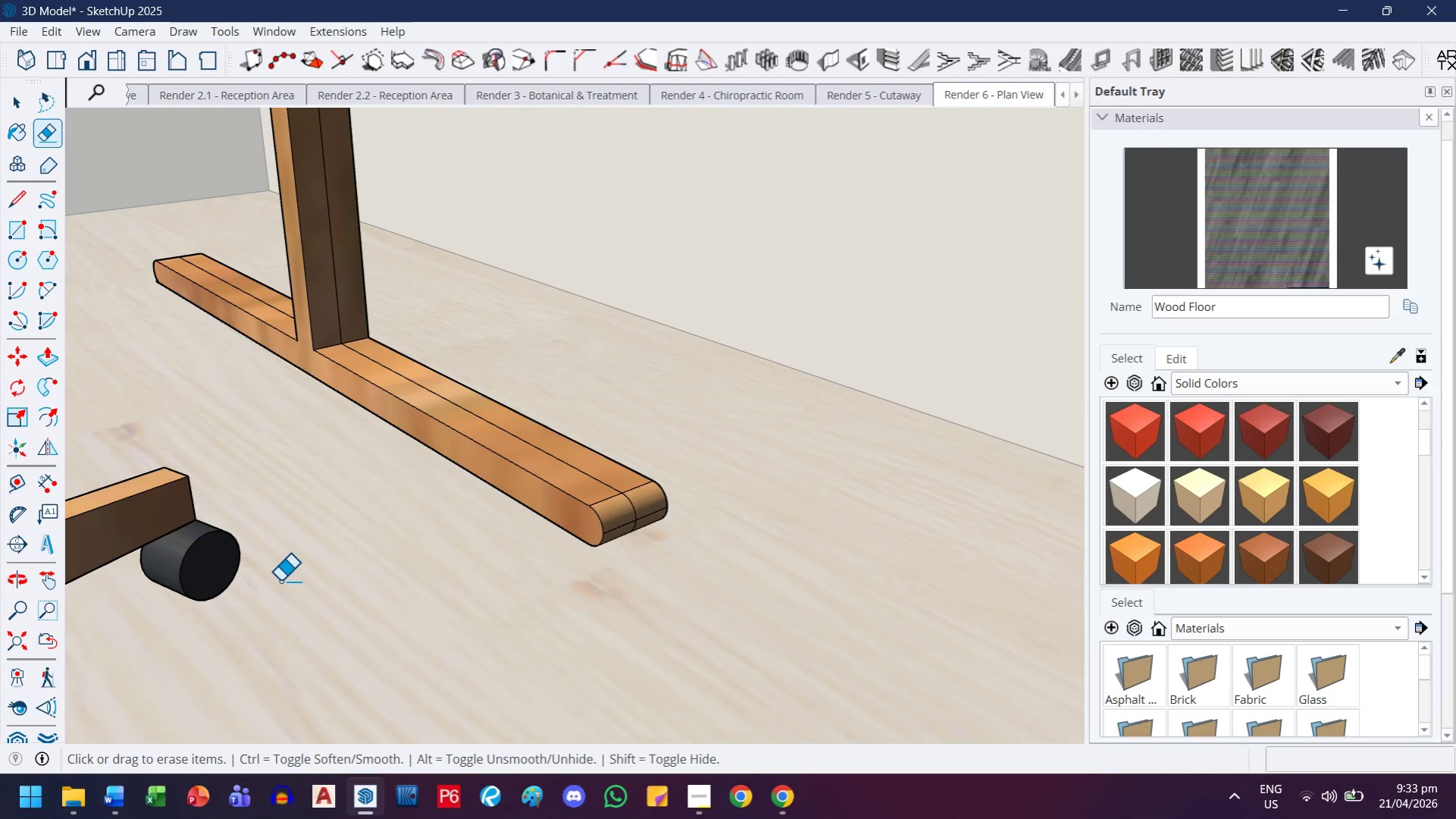 
key(H)
 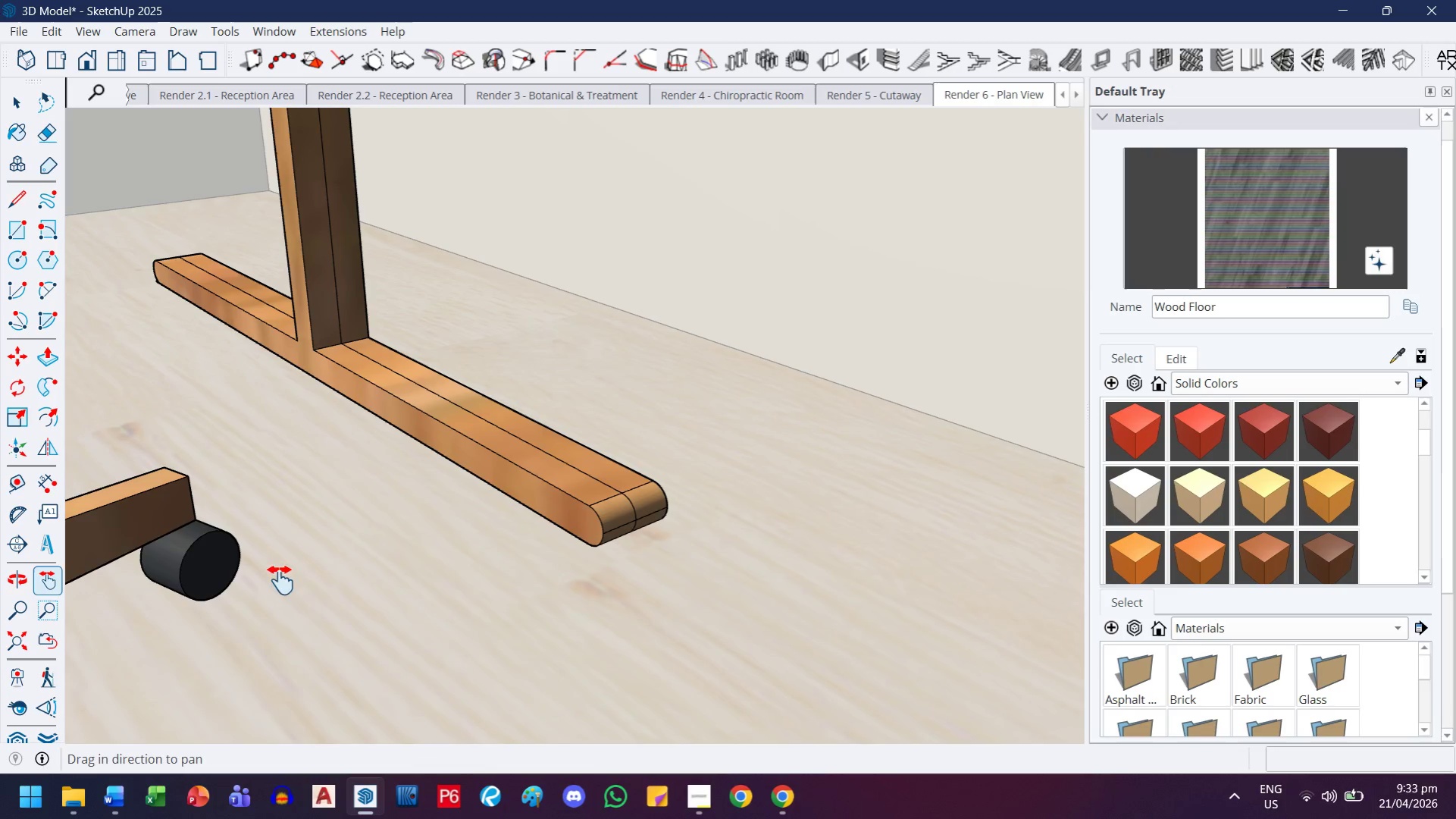 
left_click_drag(start_coordinate=[308, 419], to_coordinate=[461, 482])
 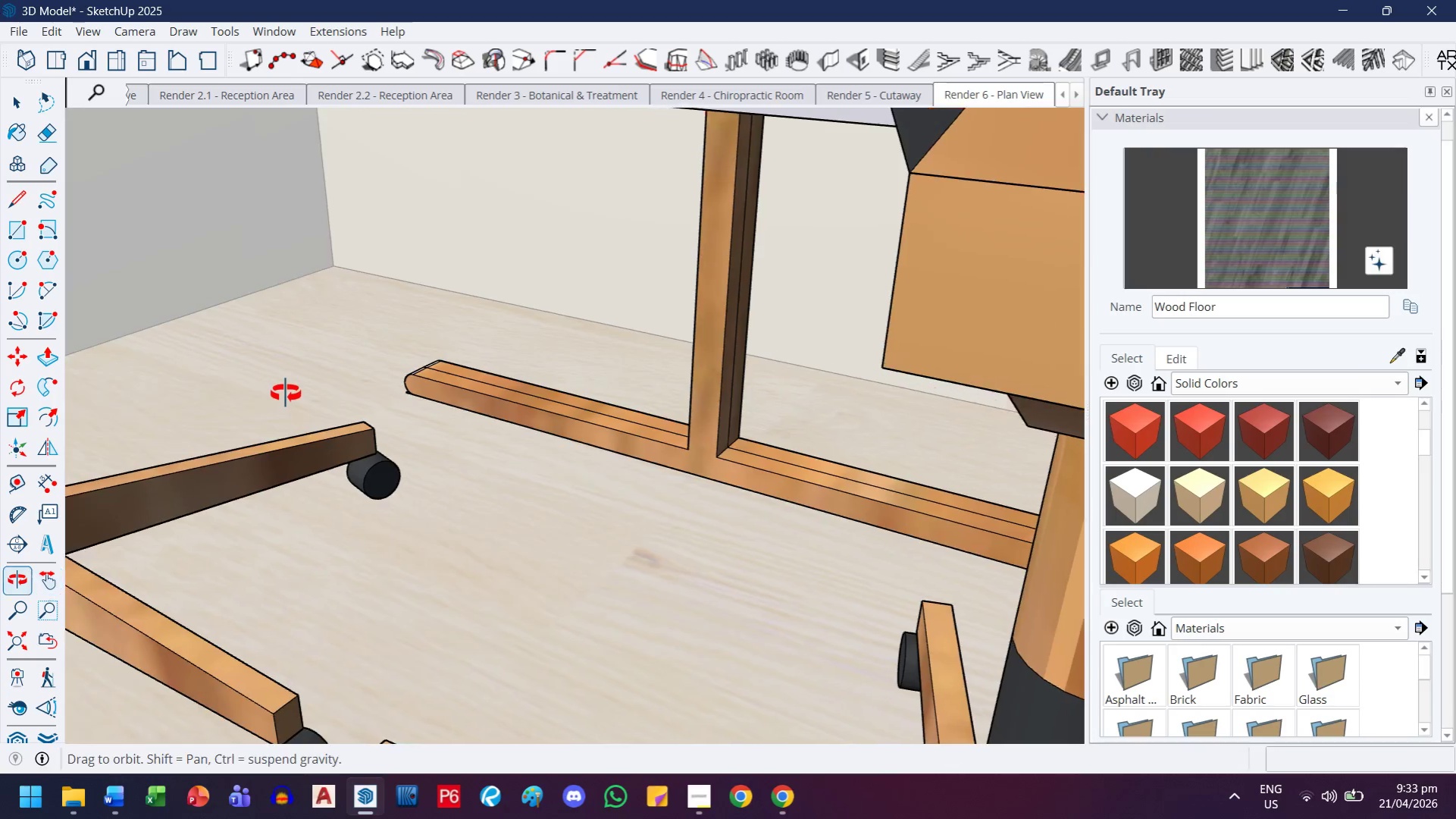 
scroll: coordinate [293, 460], scroll_direction: down, amount: 2.0
 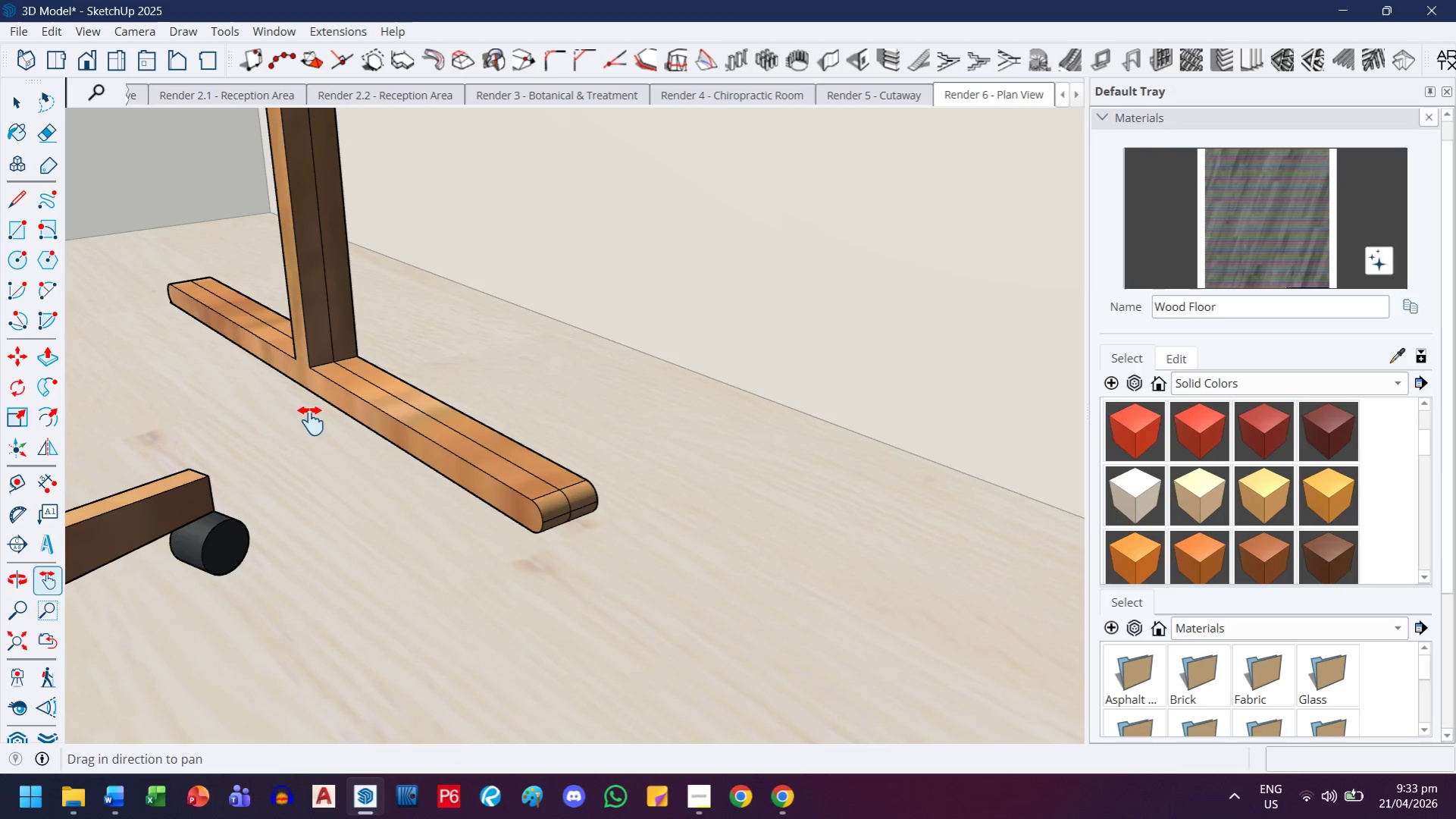 
left_click_drag(start_coordinate=[590, 396], to_coordinate=[449, 457])
 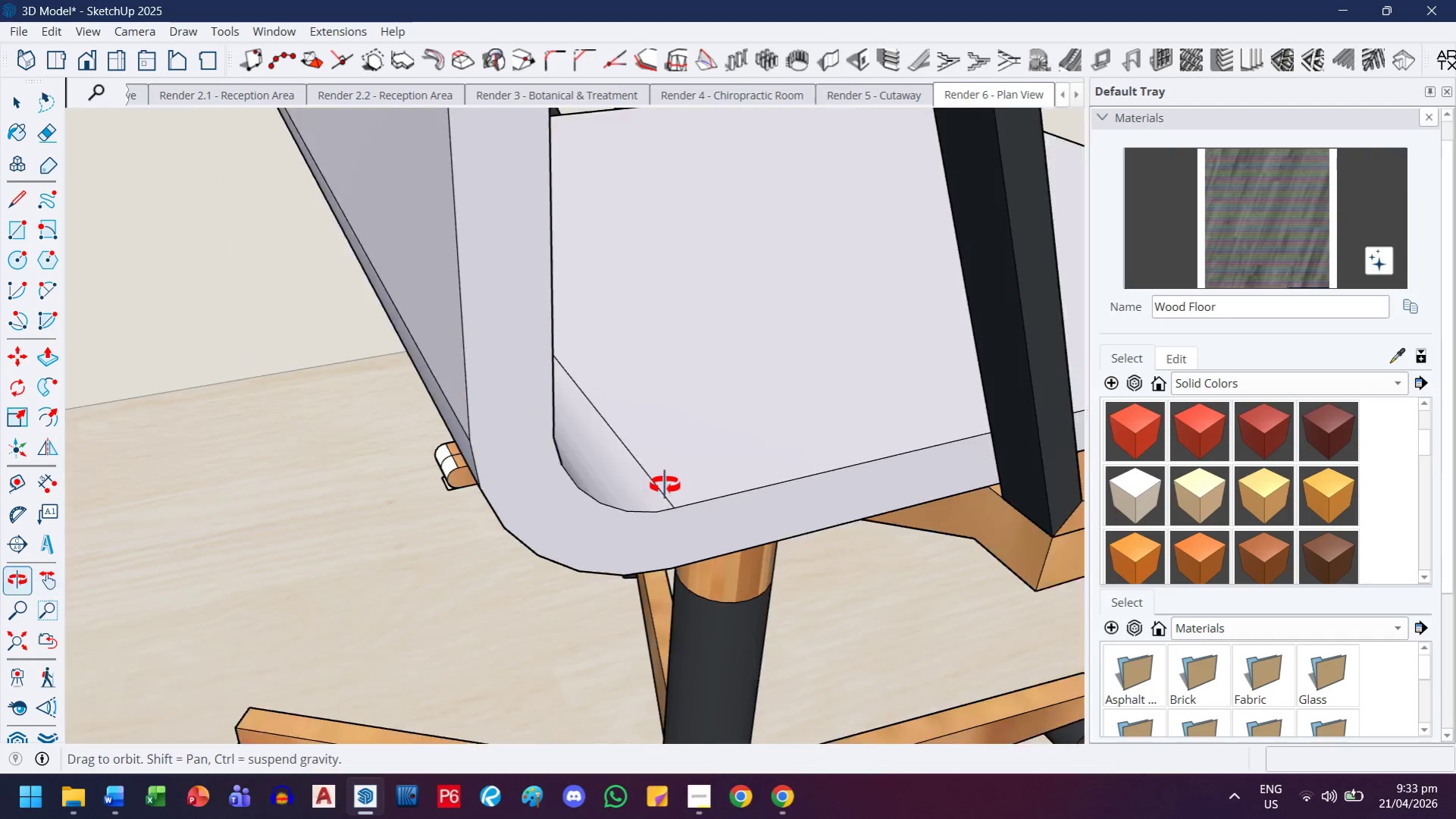 
scroll: coordinate [432, 545], scroll_direction: up, amount: 6.0
 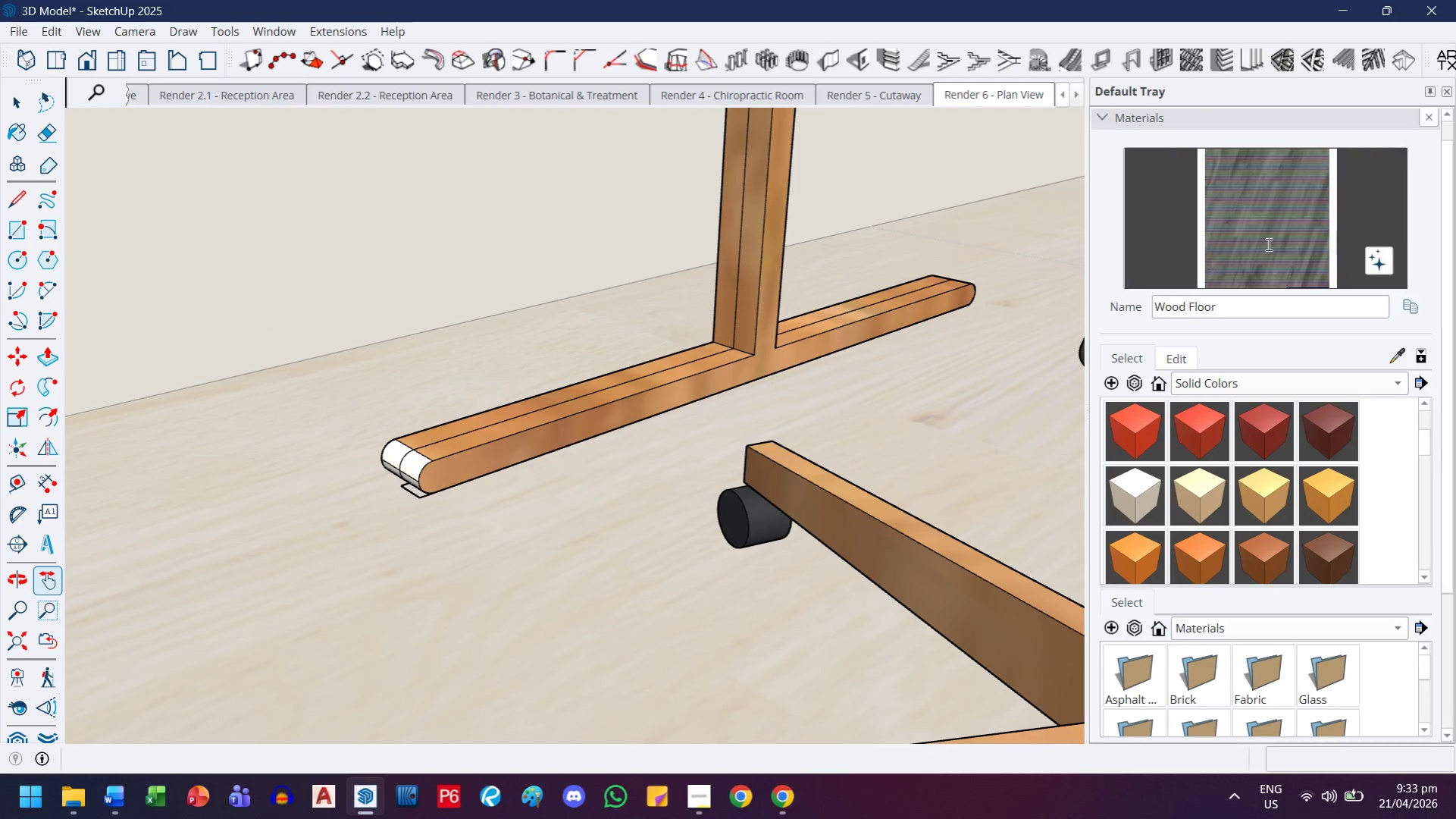 
left_click_drag(start_coordinate=[1276, 228], to_coordinate=[1267, 228])
 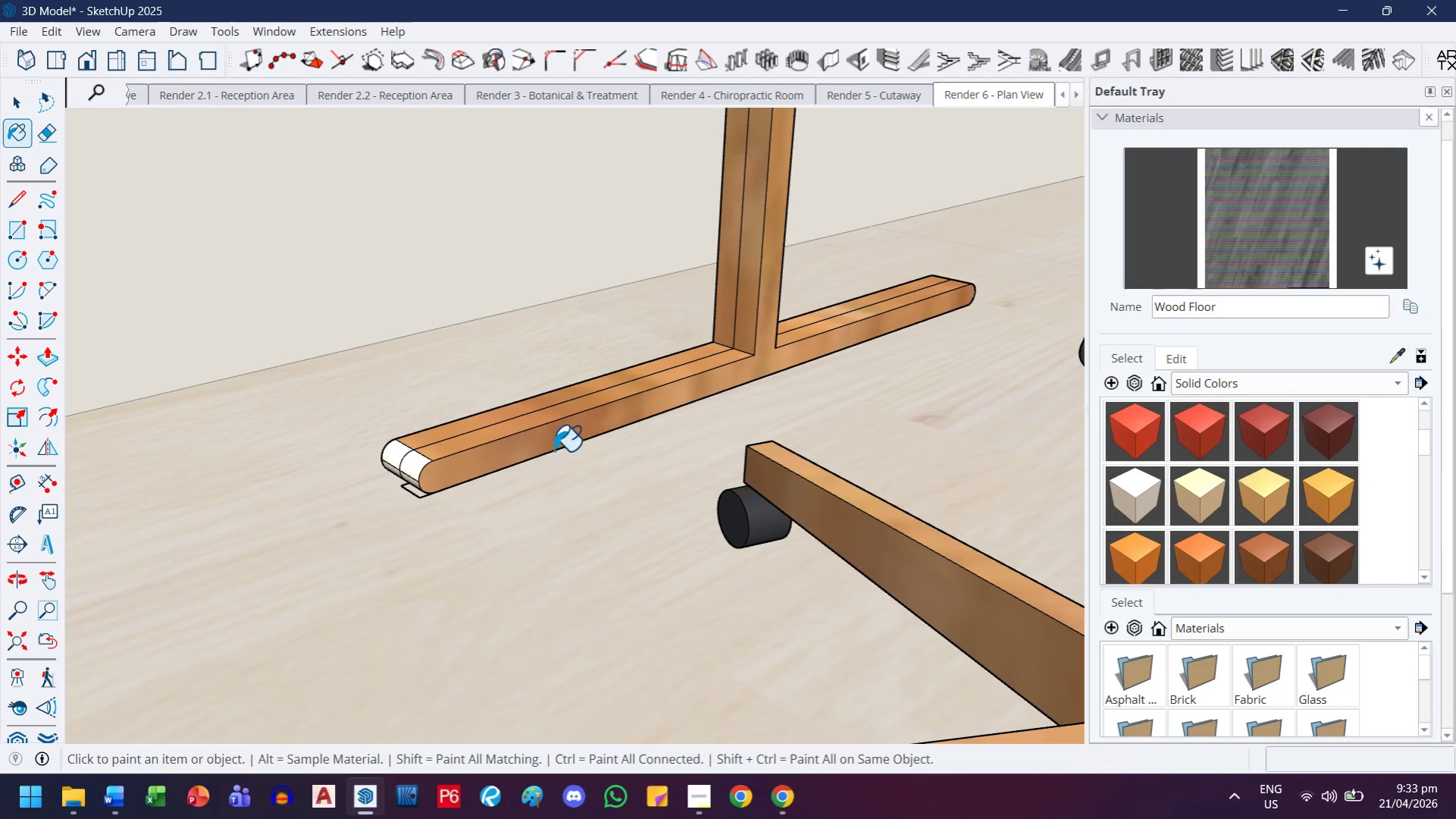 
scroll: coordinate [347, 461], scroll_direction: up, amount: 5.0
 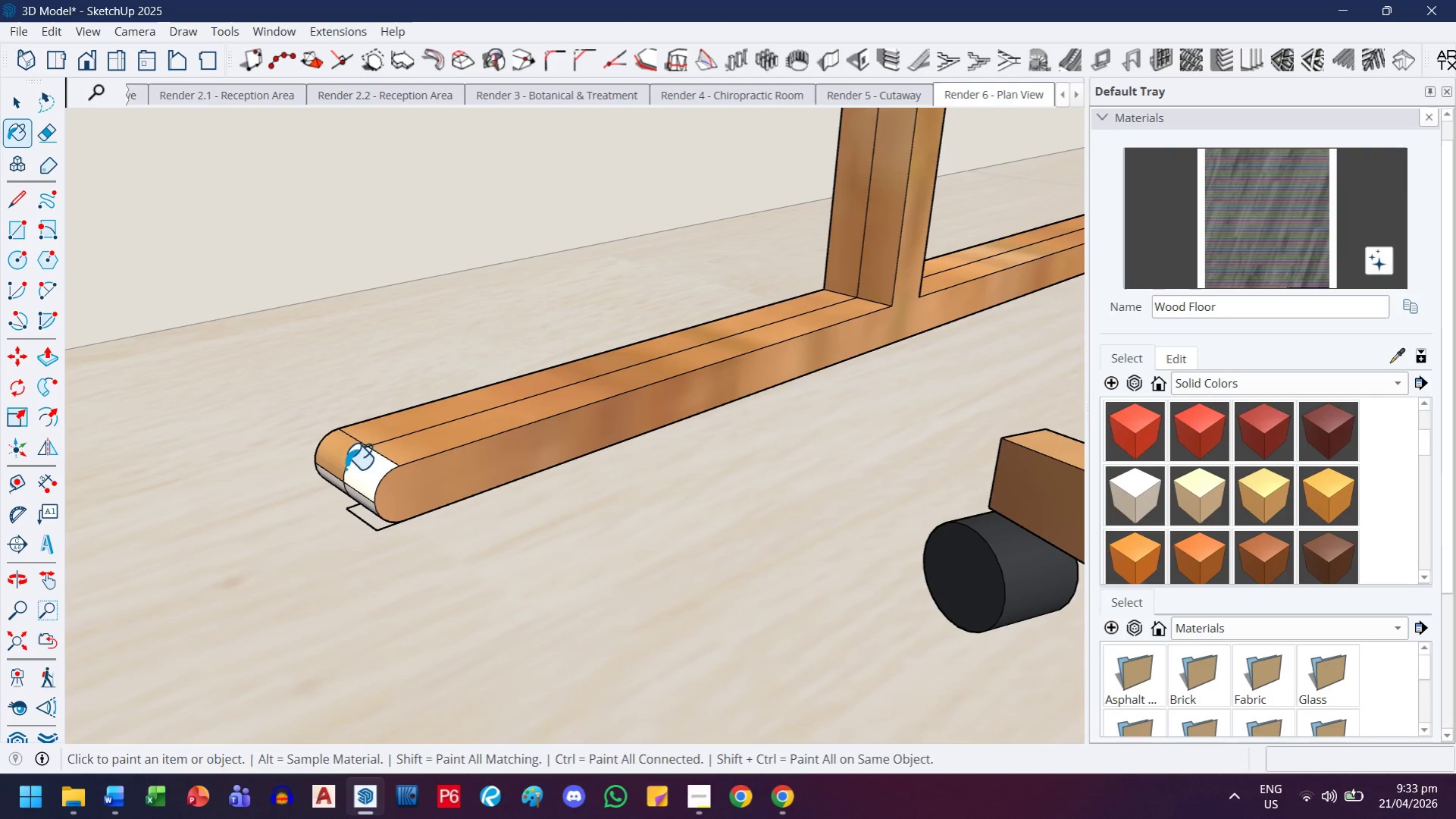 
left_click_drag(start_coordinate=[361, 474], to_coordinate=[369, 477])
 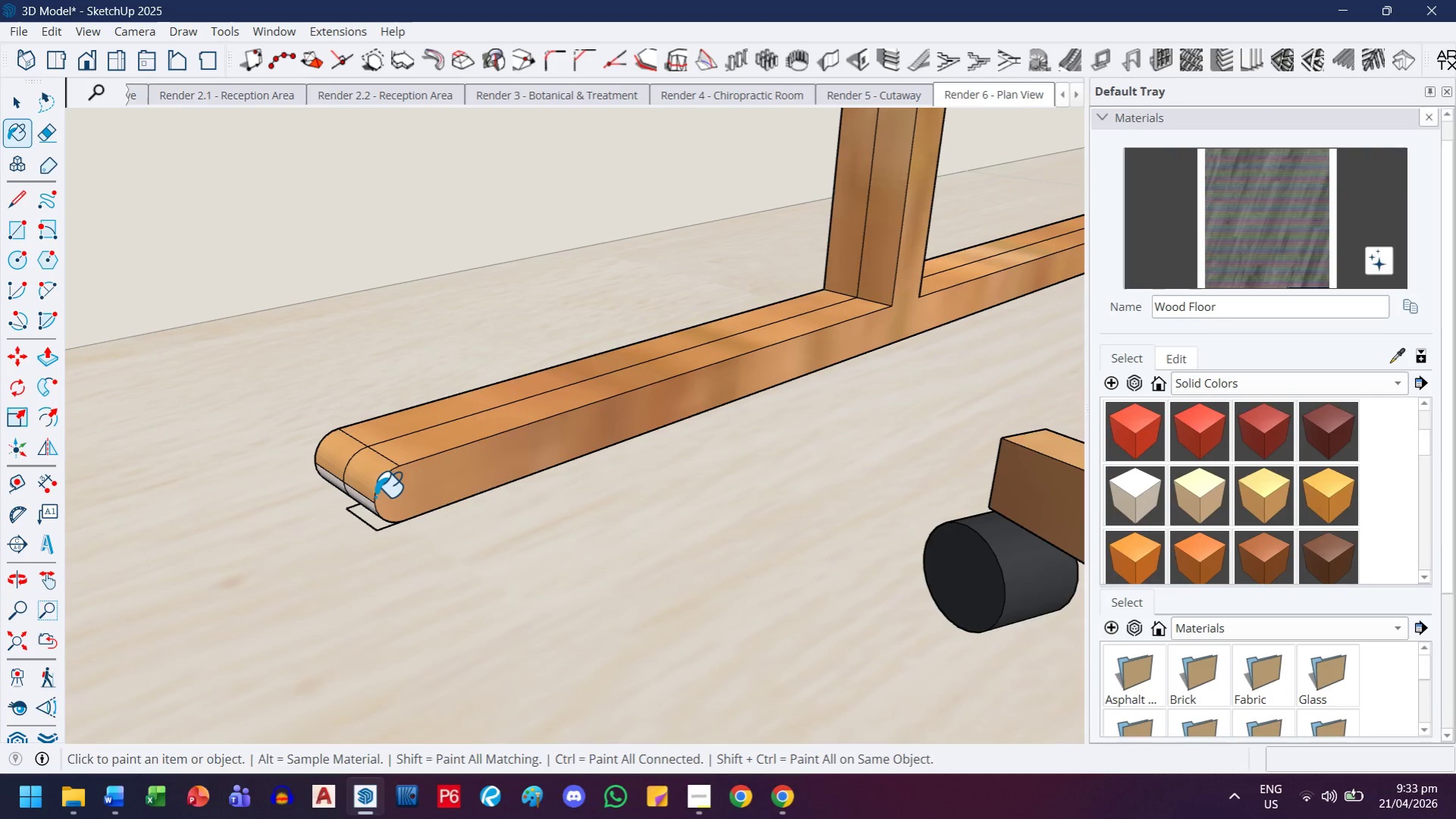 
scroll: coordinate [312, 491], scroll_direction: up, amount: 6.0
 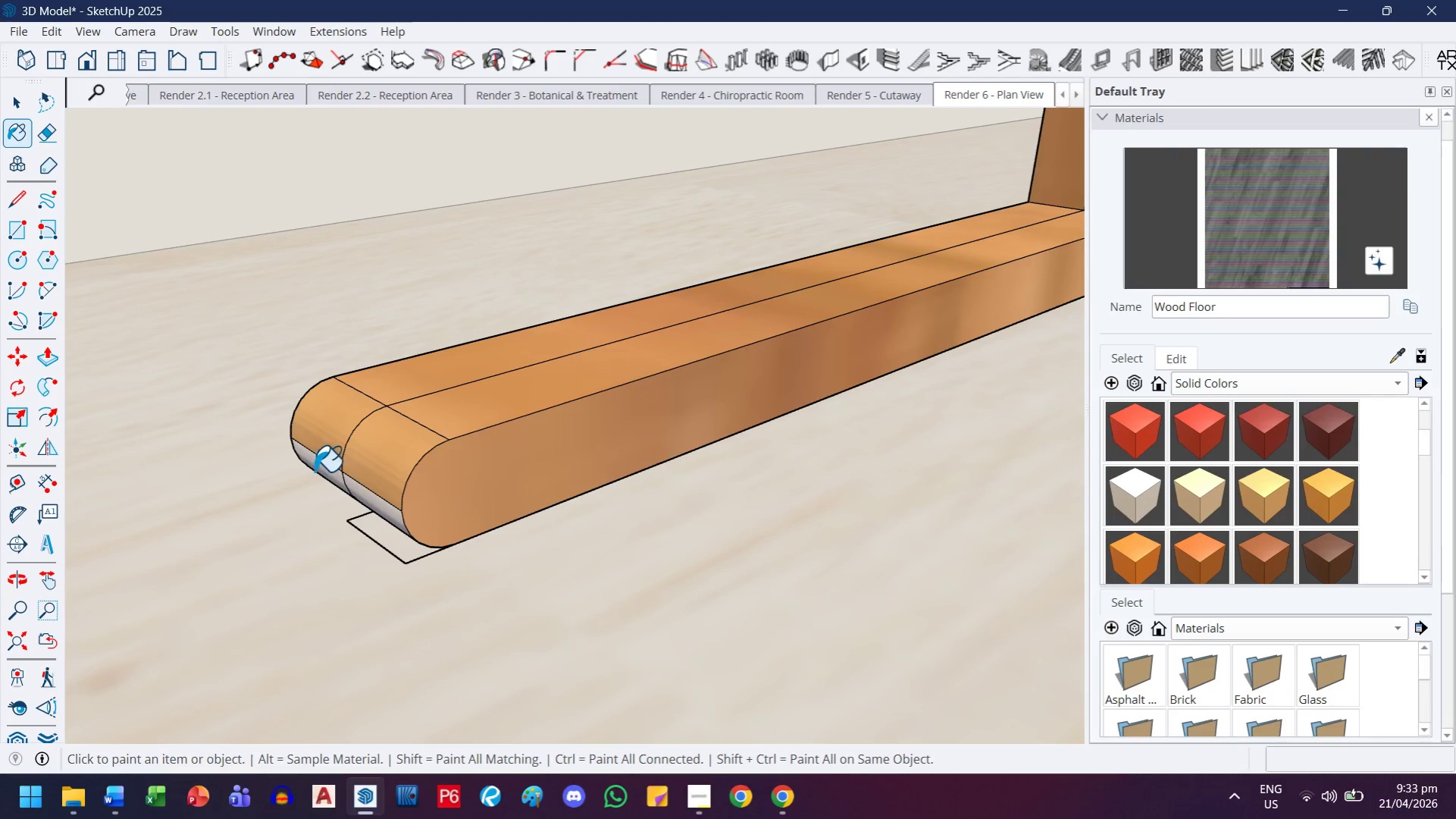 
left_click([322, 463])
 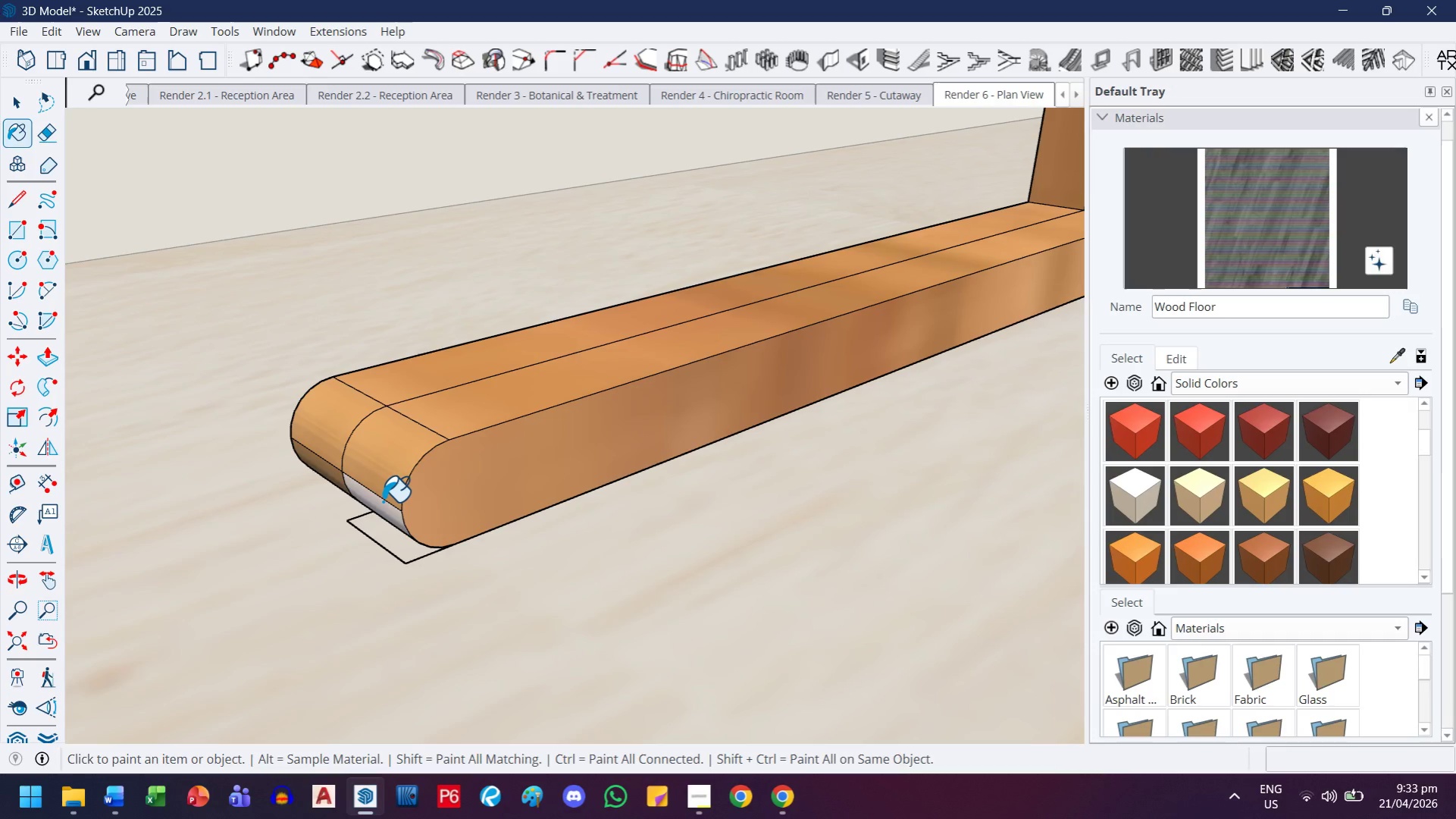 
left_click([384, 502])
 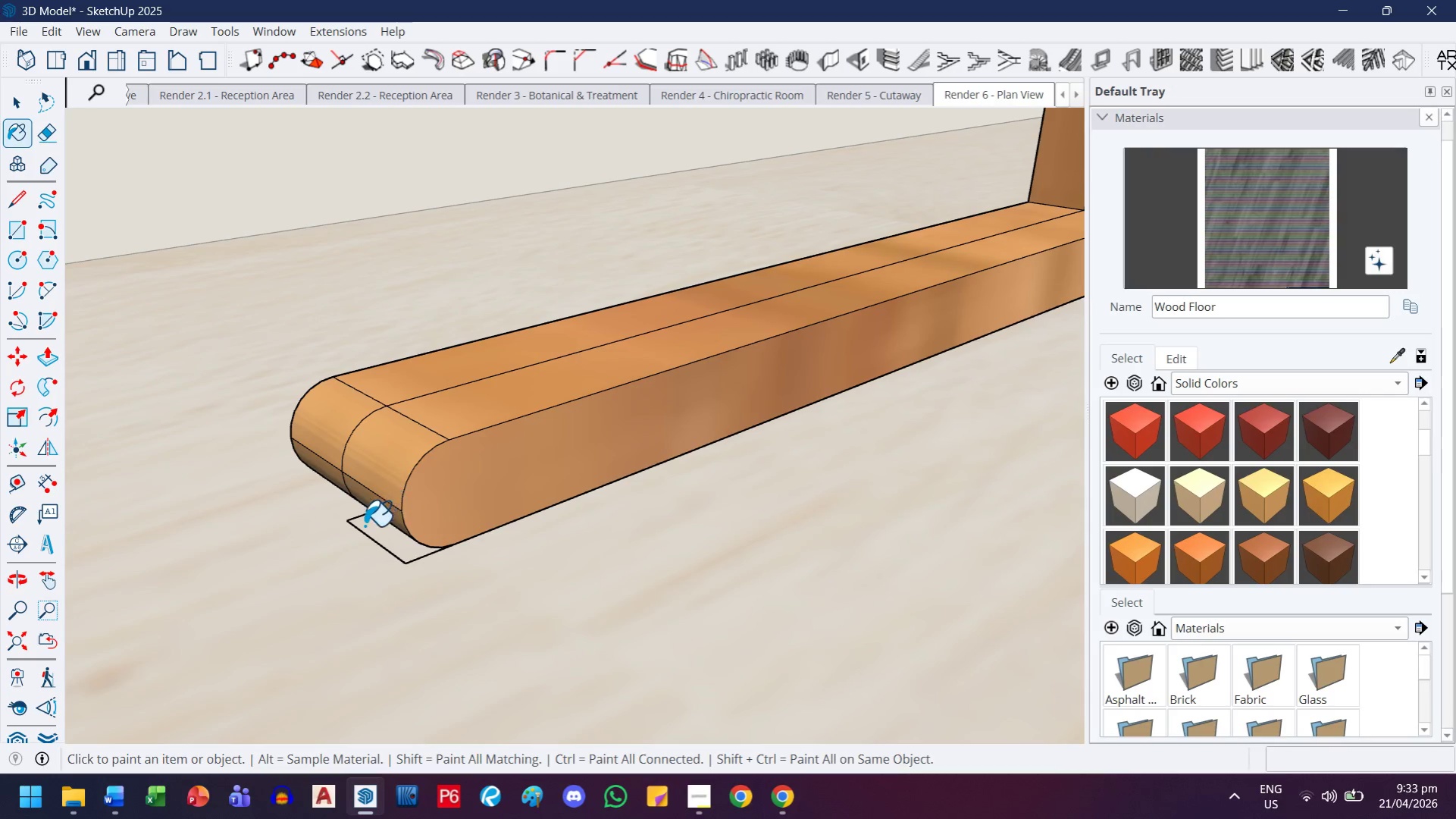 
key(E)
 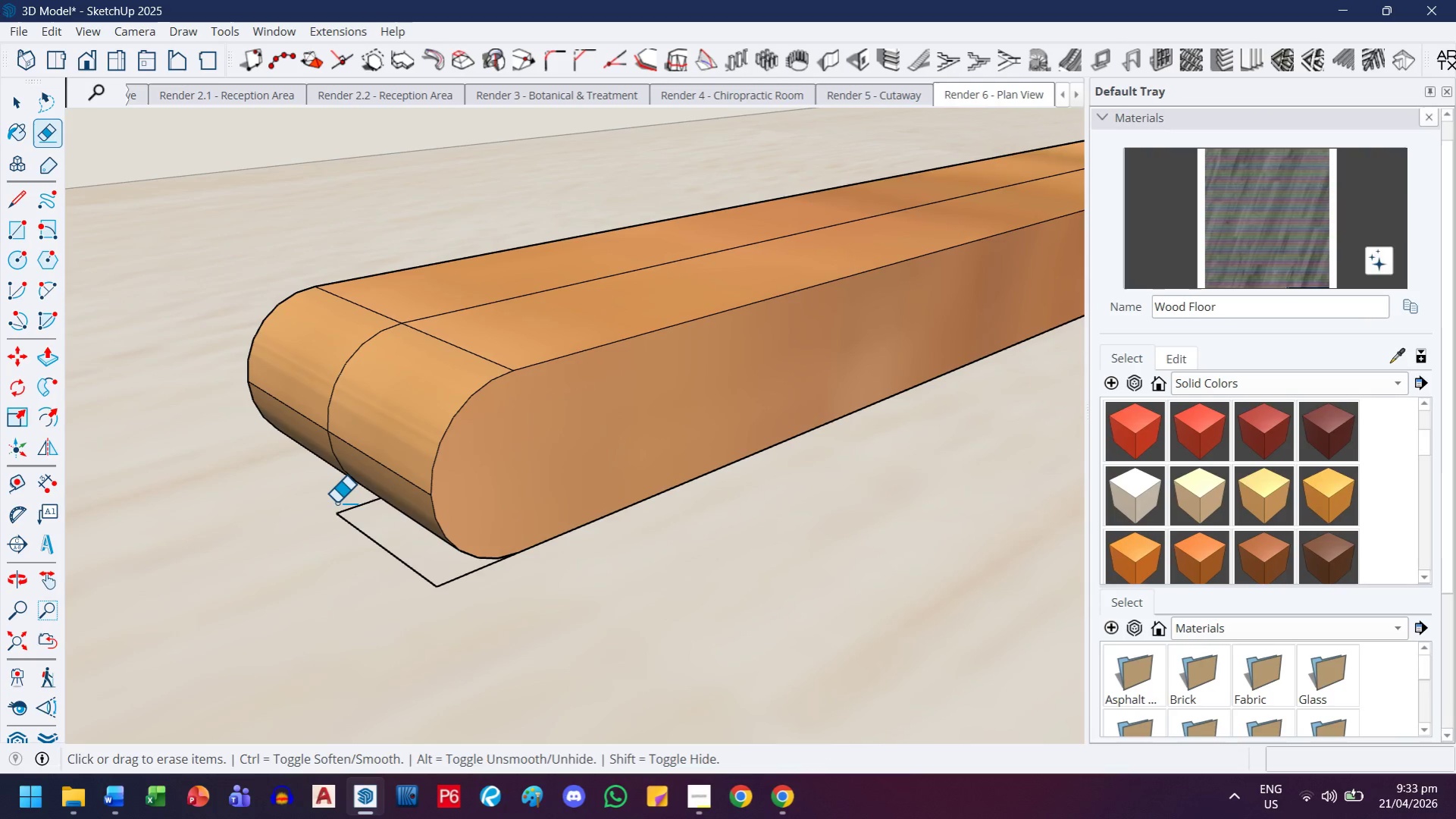 
left_click_drag(start_coordinate=[333, 498], to_coordinate=[459, 578])
 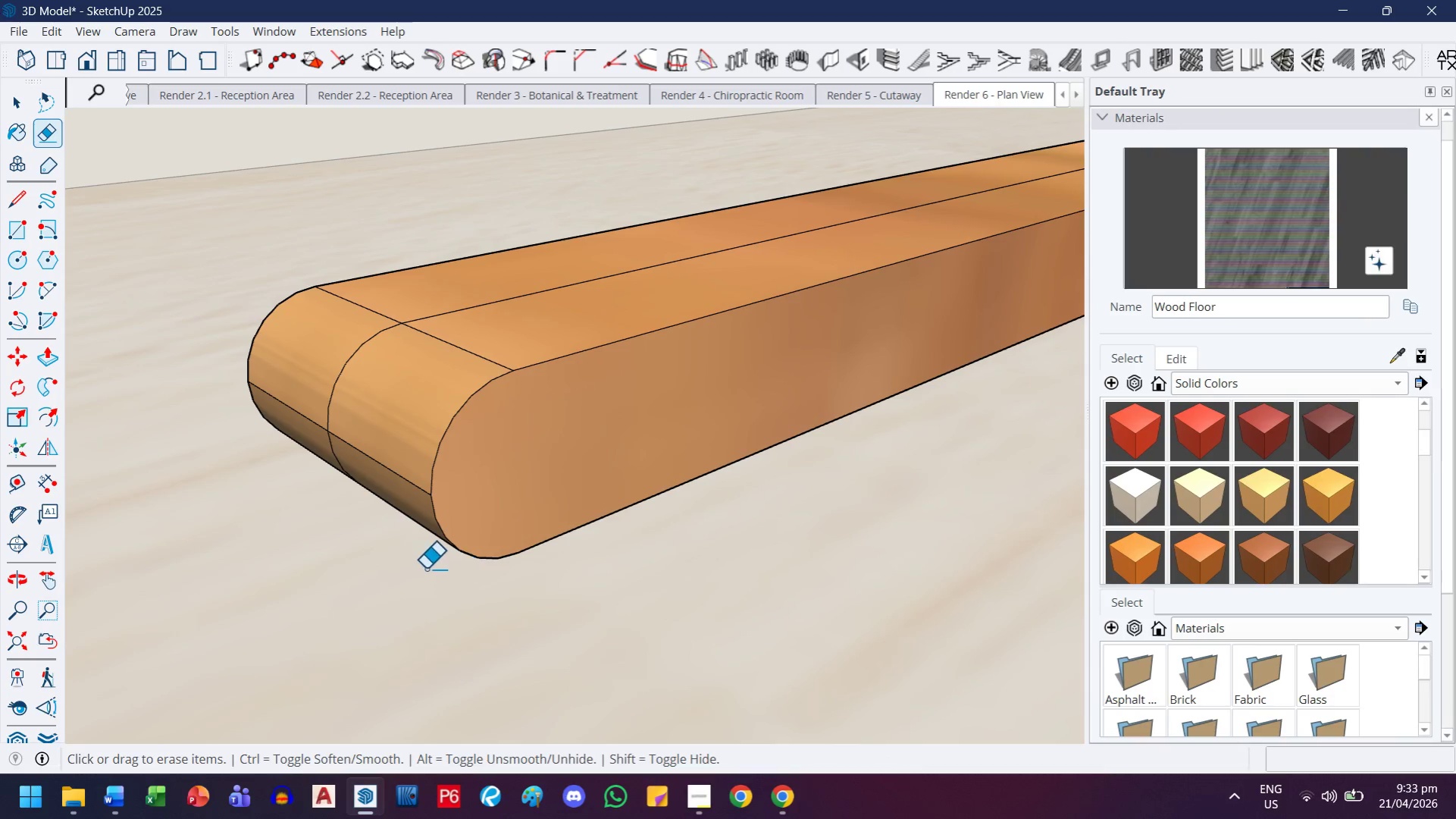 
scroll: coordinate [358, 543], scroll_direction: up, amount: 5.0
 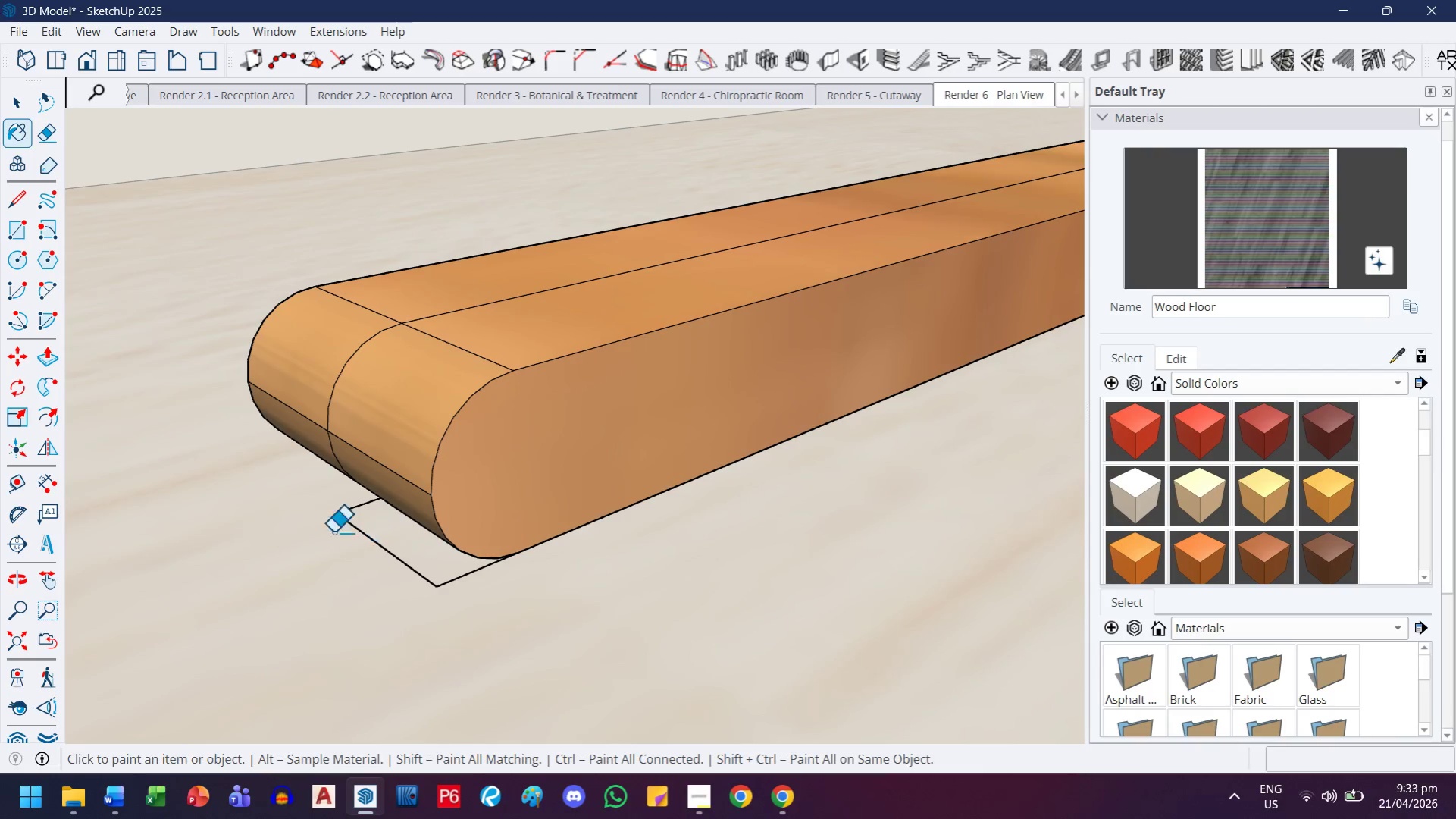 
scroll: coordinate [675, 514], scroll_direction: down, amount: 9.0
 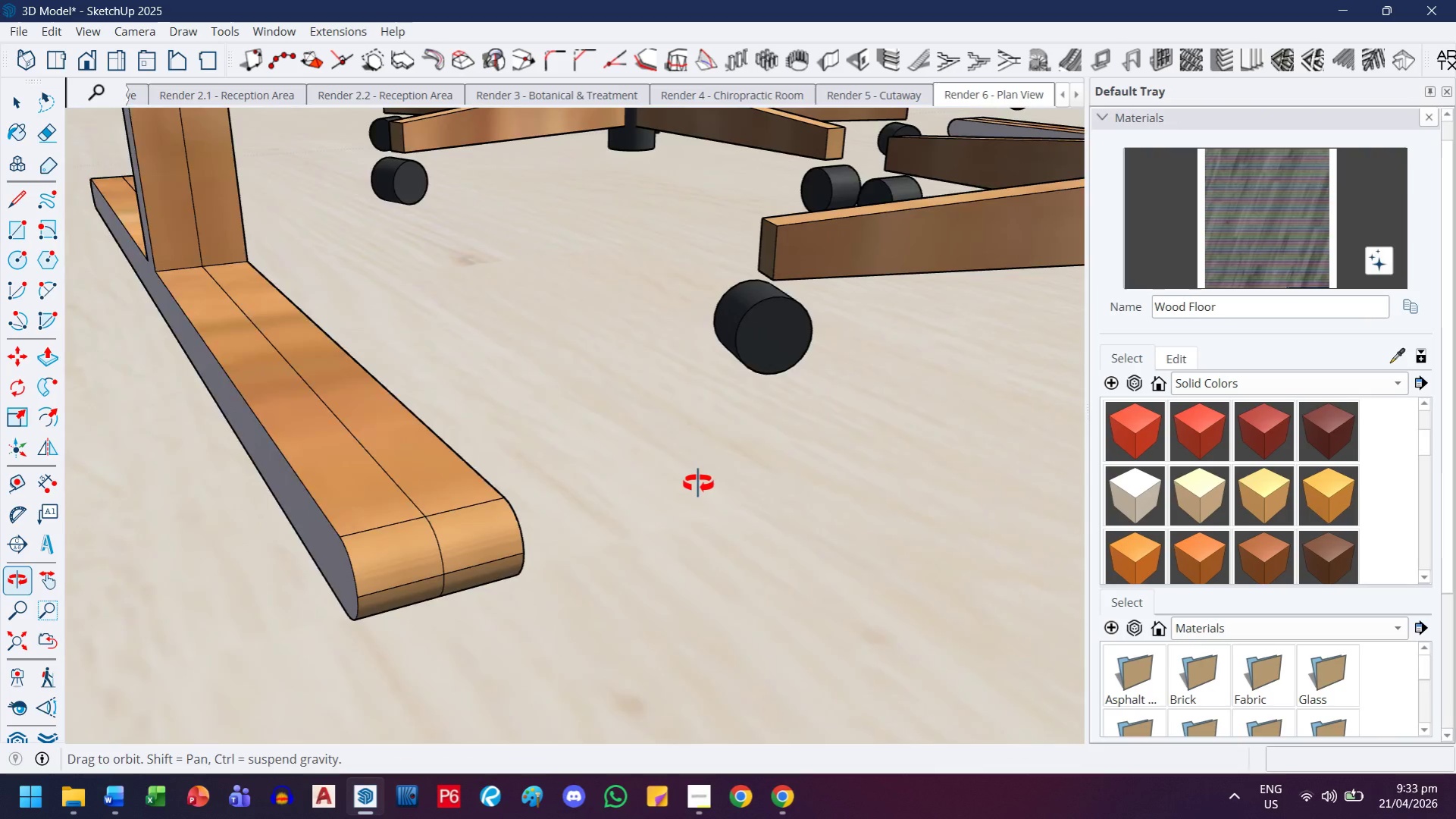 
key(H)
 